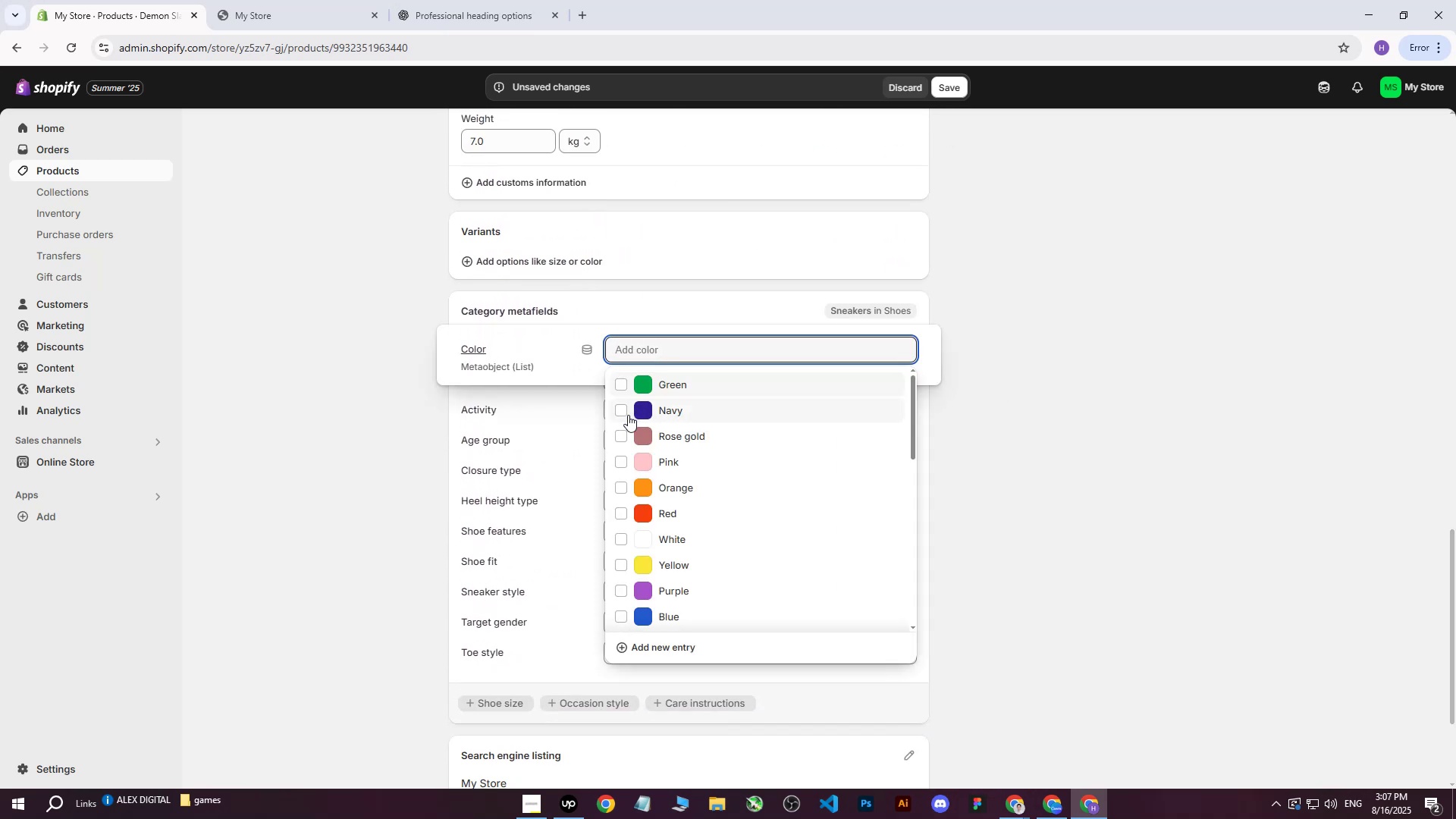 
left_click([623, 416])
 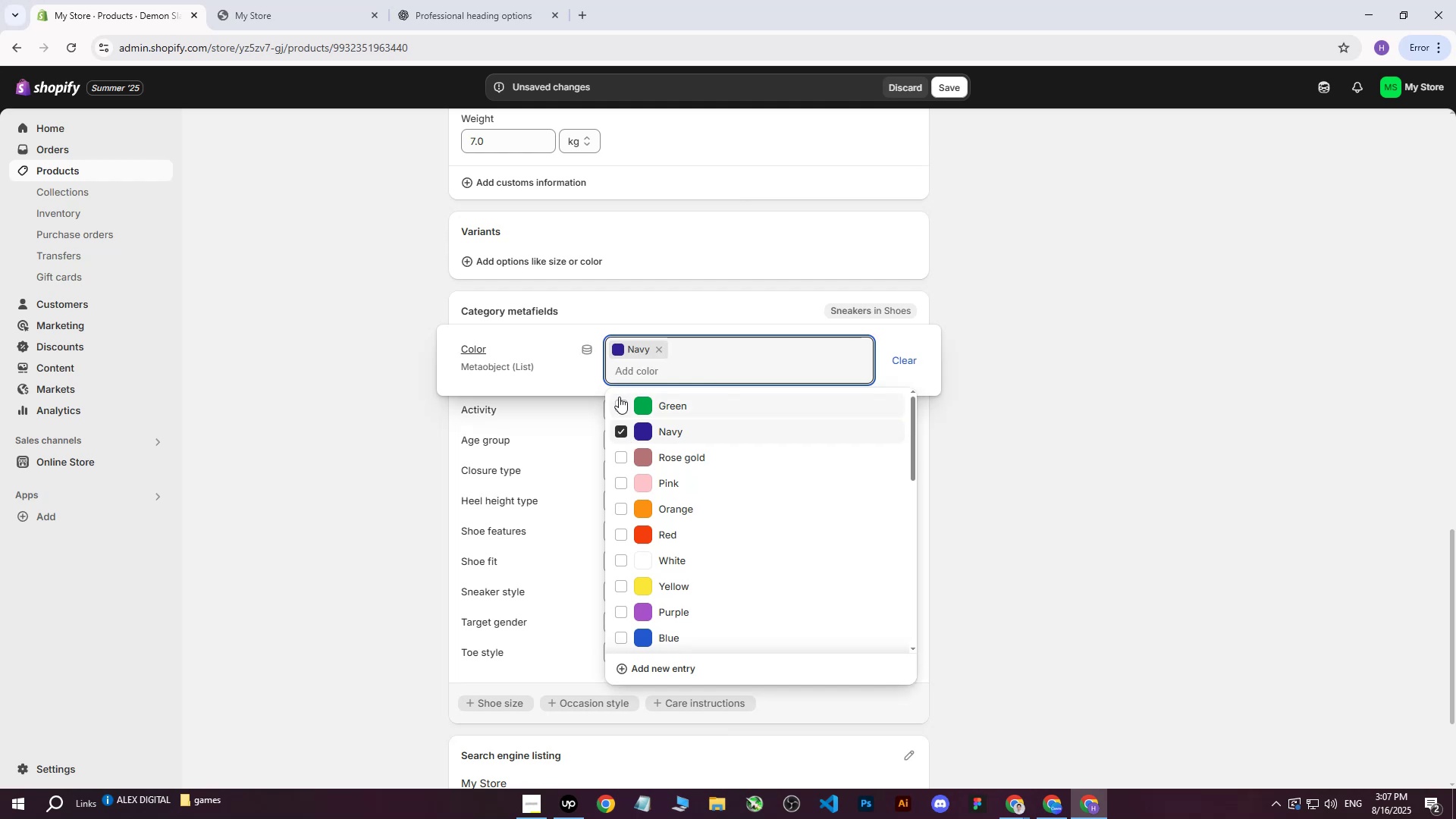 
left_click([619, 406])
 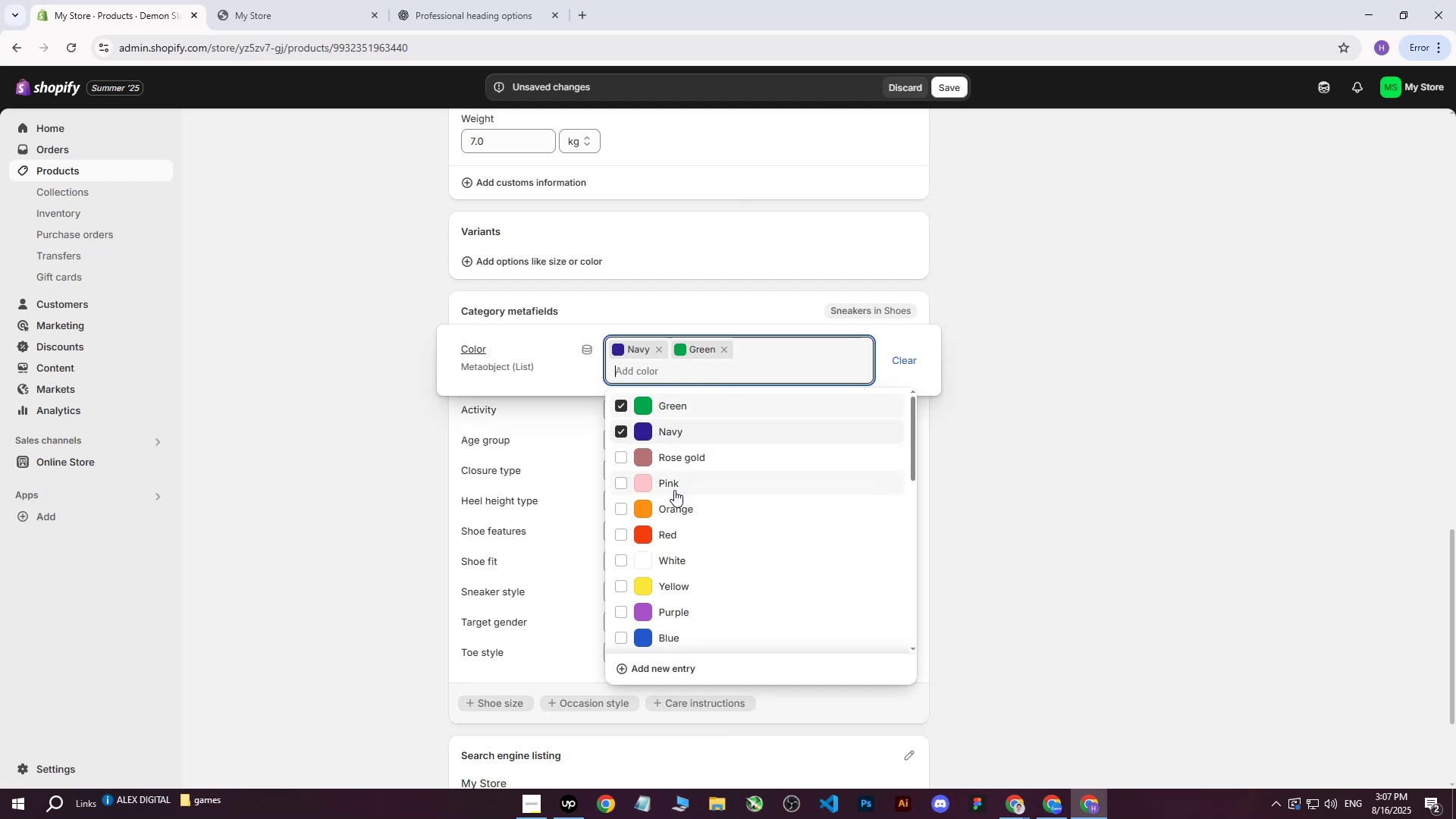 
wait(6.49)
 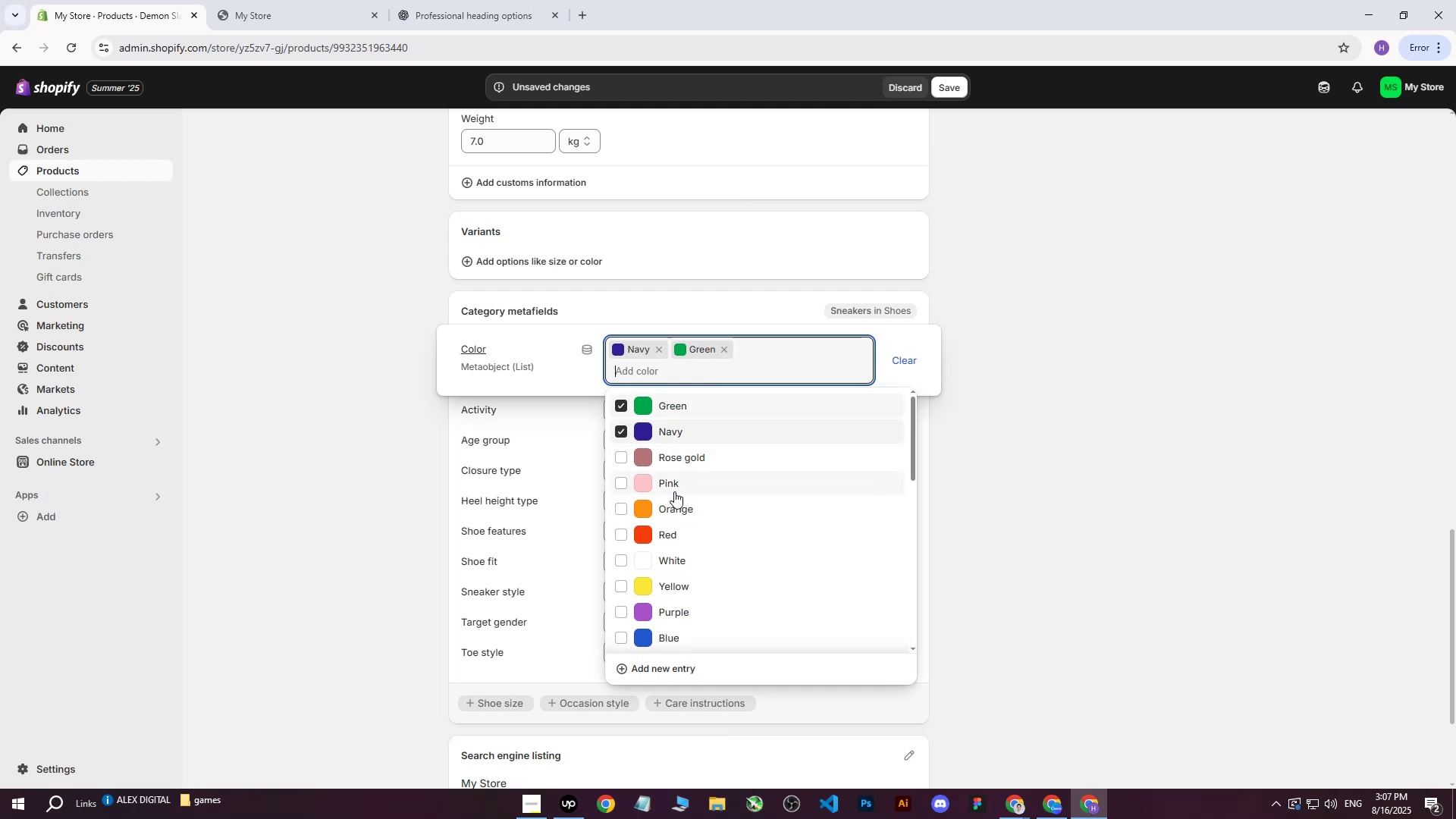 
left_click([624, 535])
 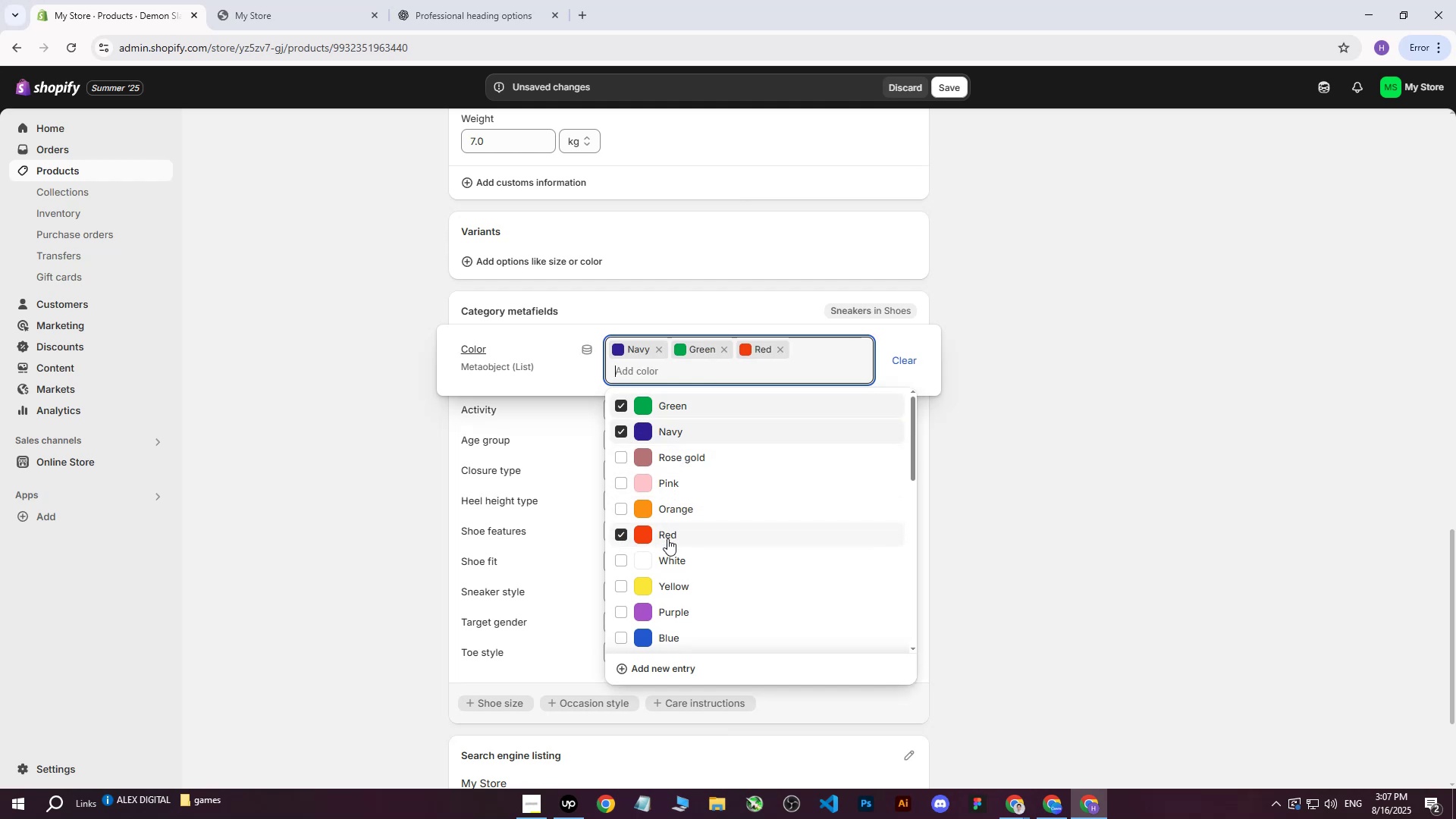 
scroll: coordinate [667, 538], scroll_direction: down, amount: 1.0
 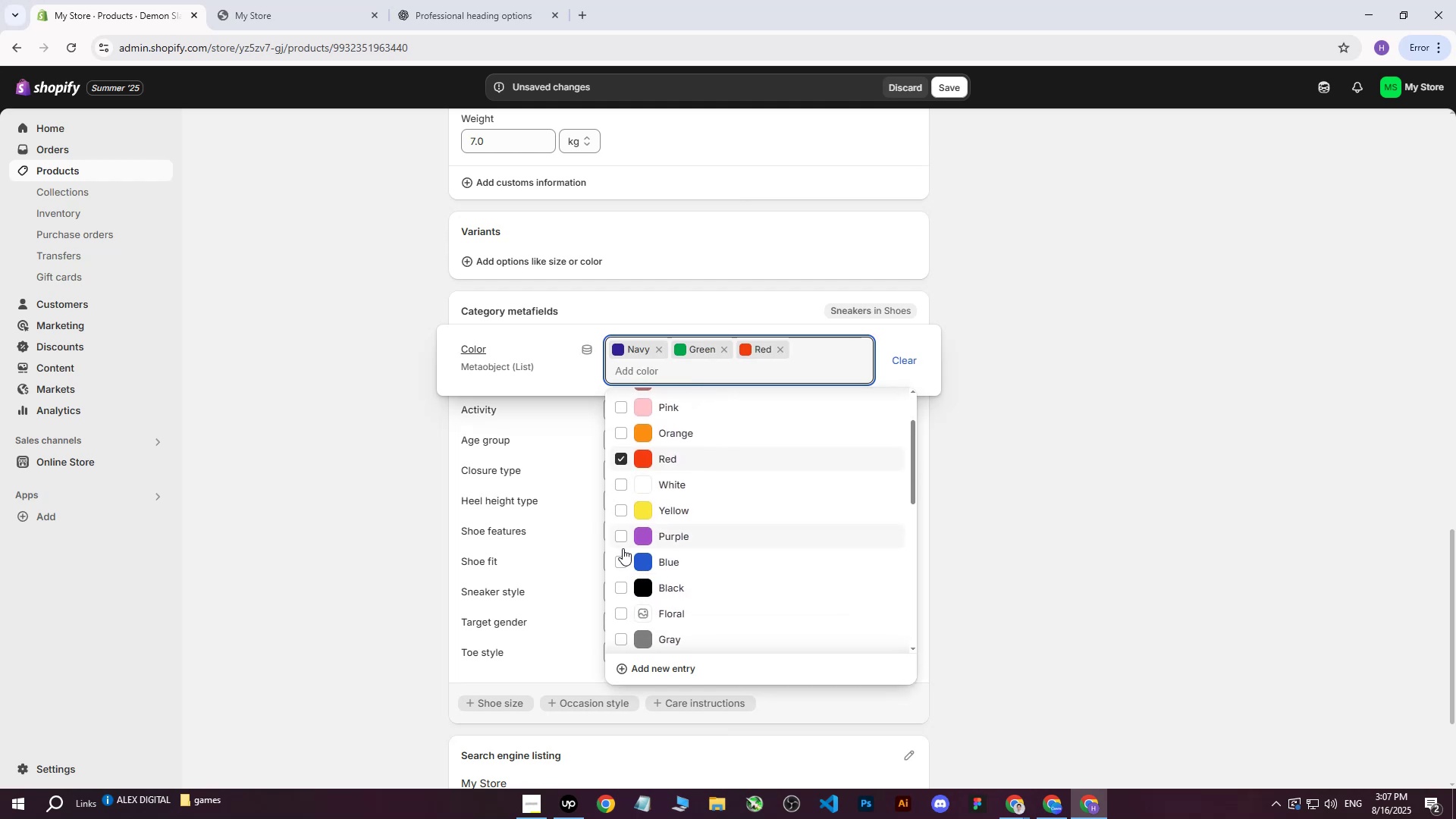 
double_click([623, 535])
 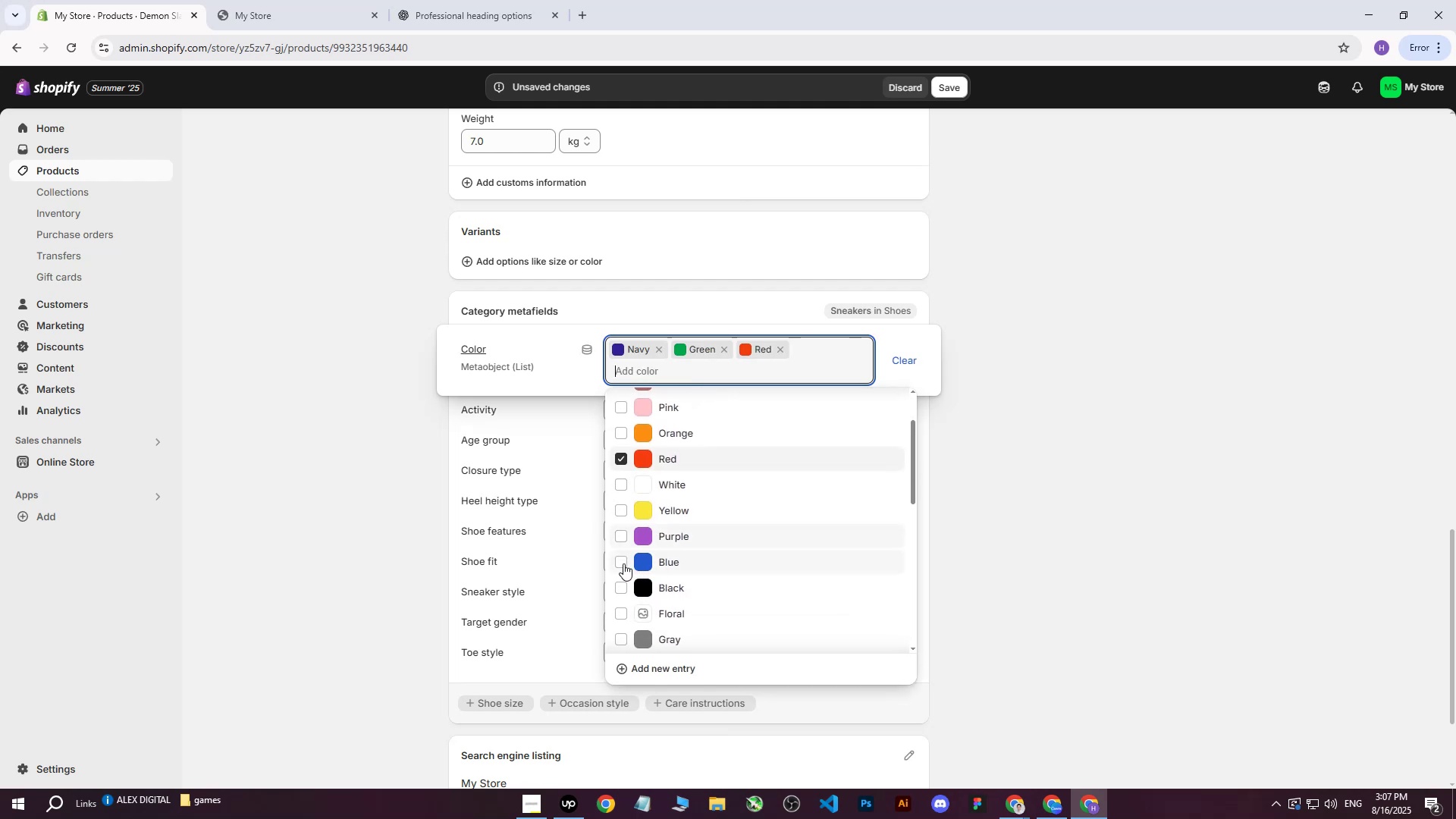 
triple_click([623, 563])
 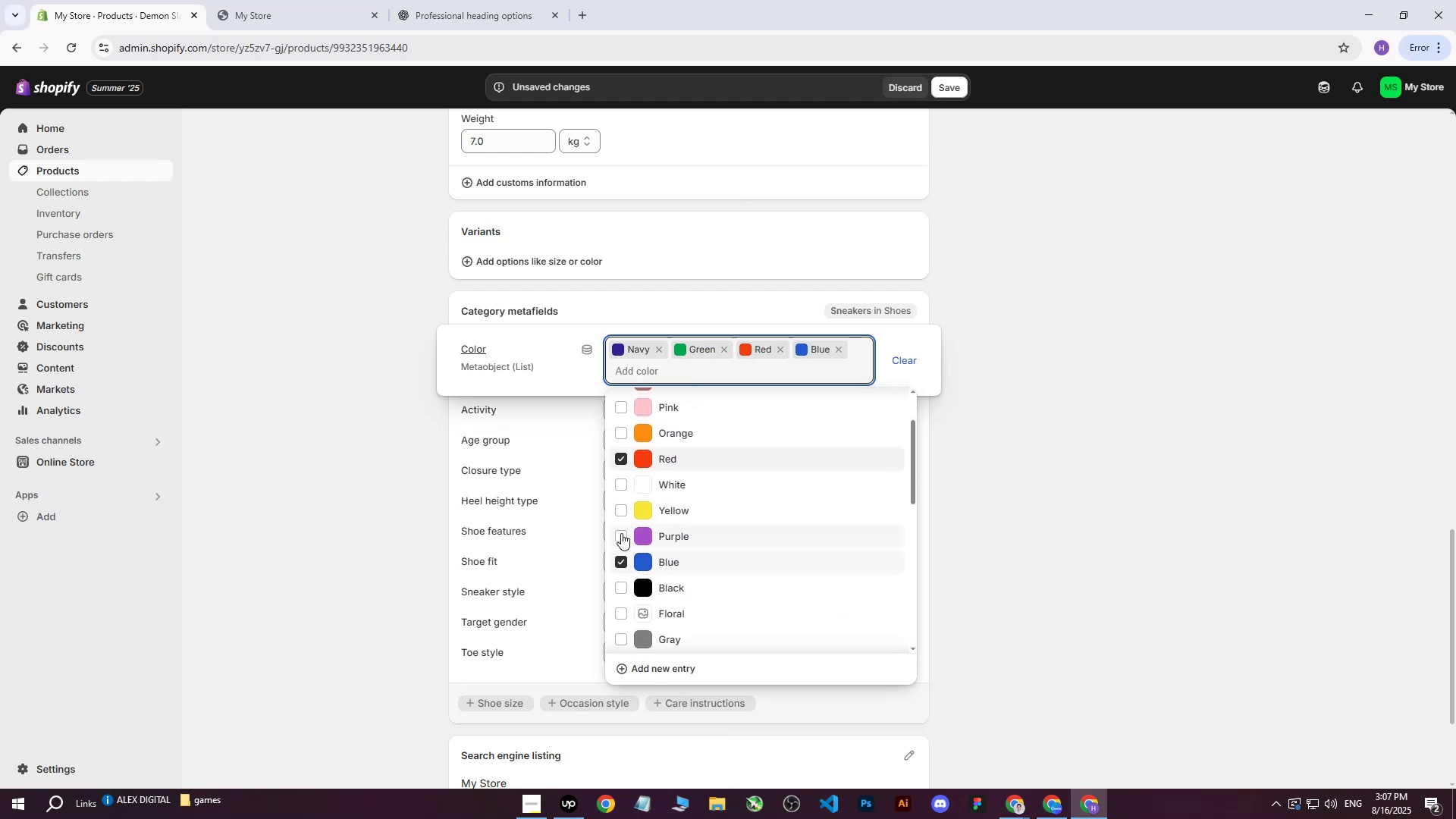 
triple_click([621, 533])
 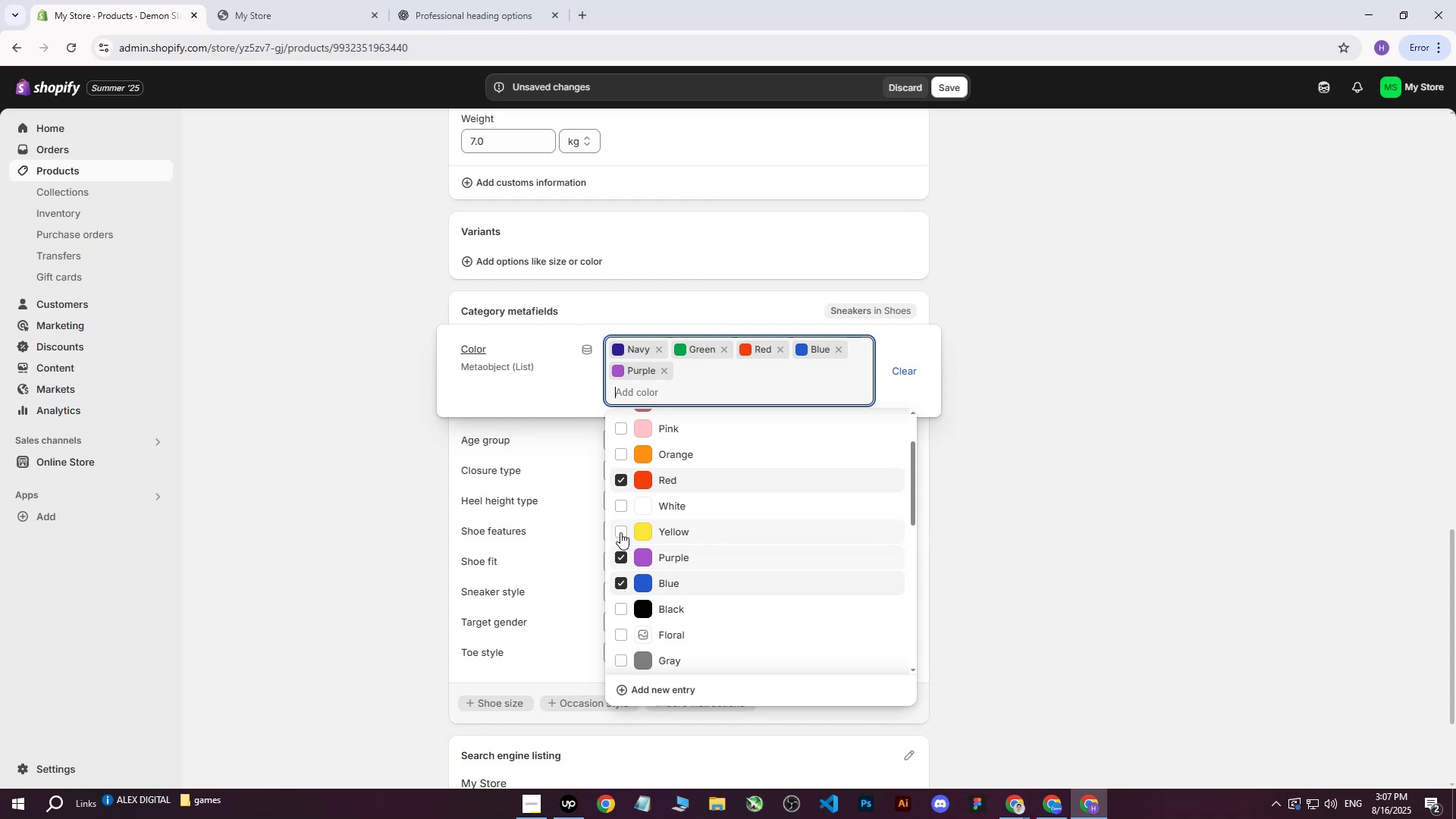 
wait(8.98)
 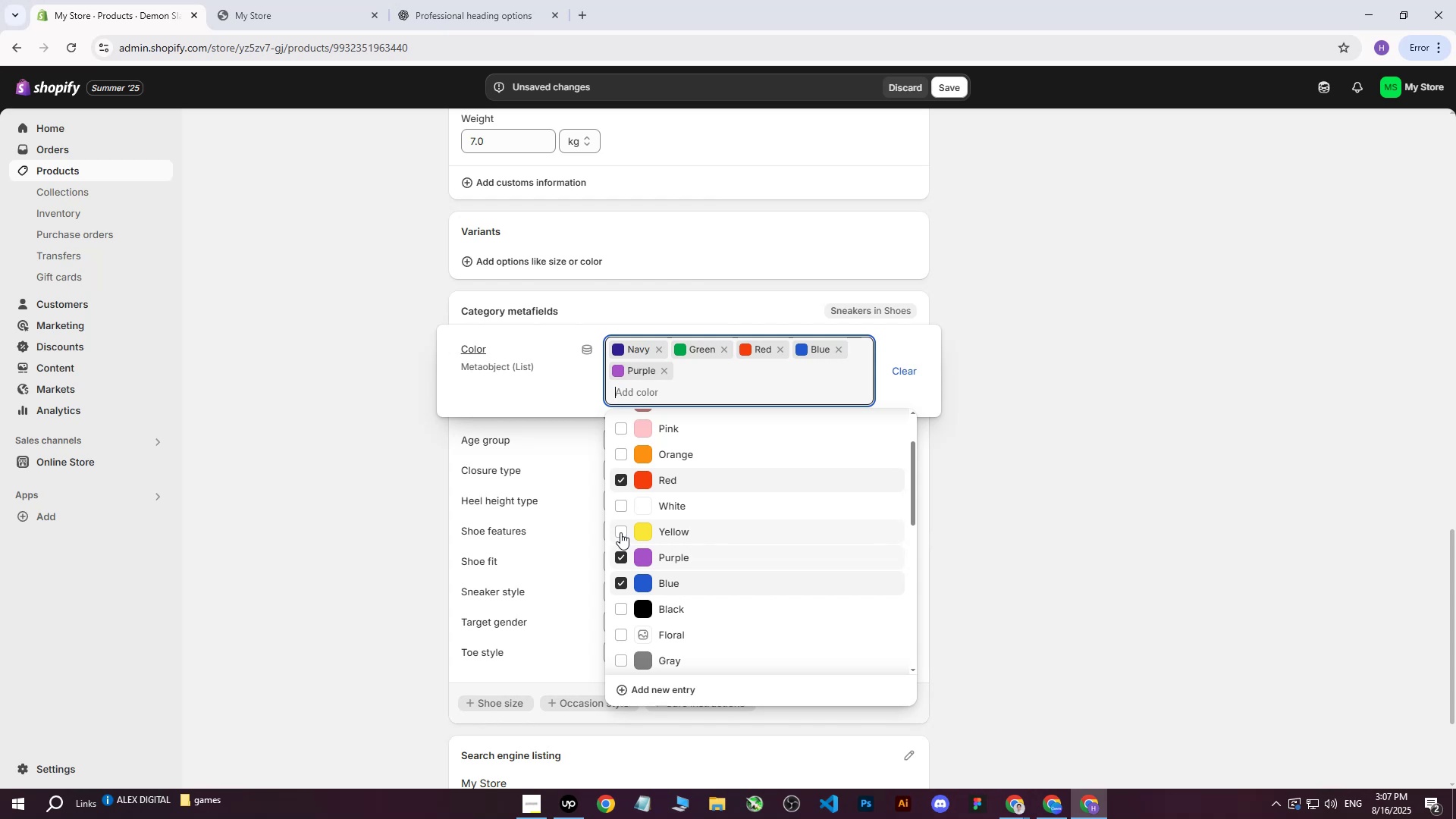 
left_click([1024, 510])
 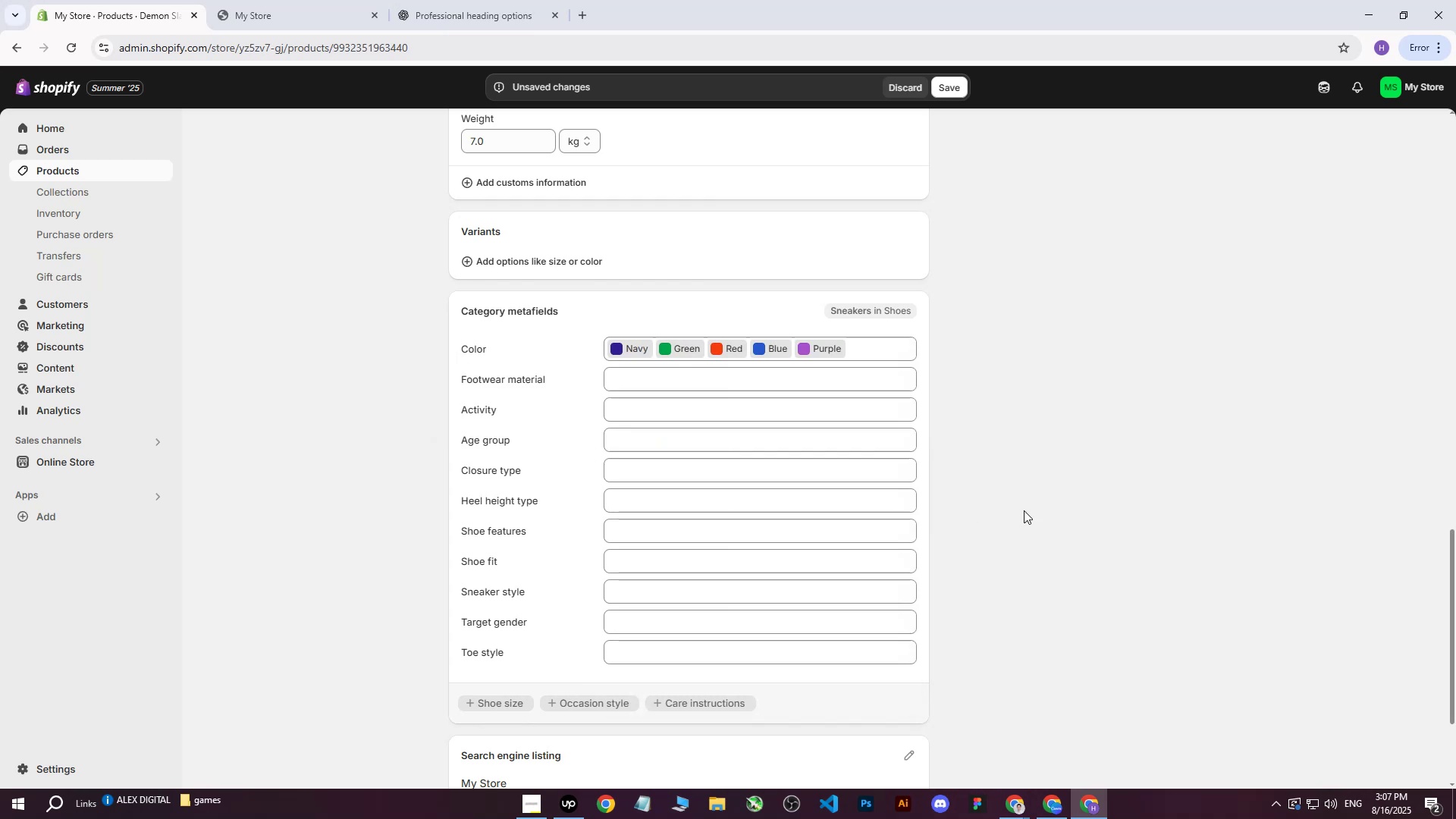 
scroll: coordinate [833, 459], scroll_direction: up, amount: 22.0
 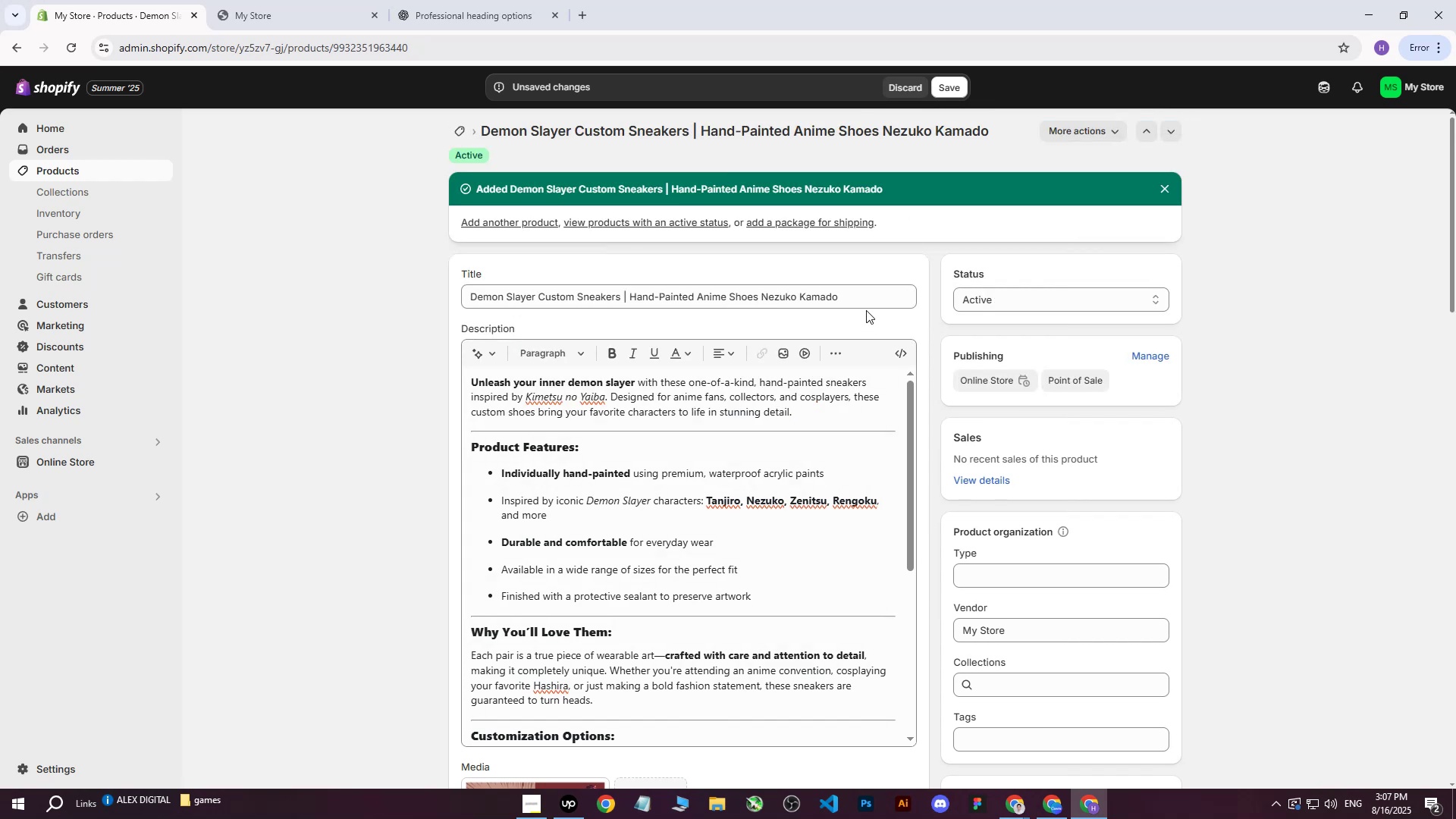 
left_click_drag(start_coordinate=[869, 298], to_coordinate=[262, 319])
 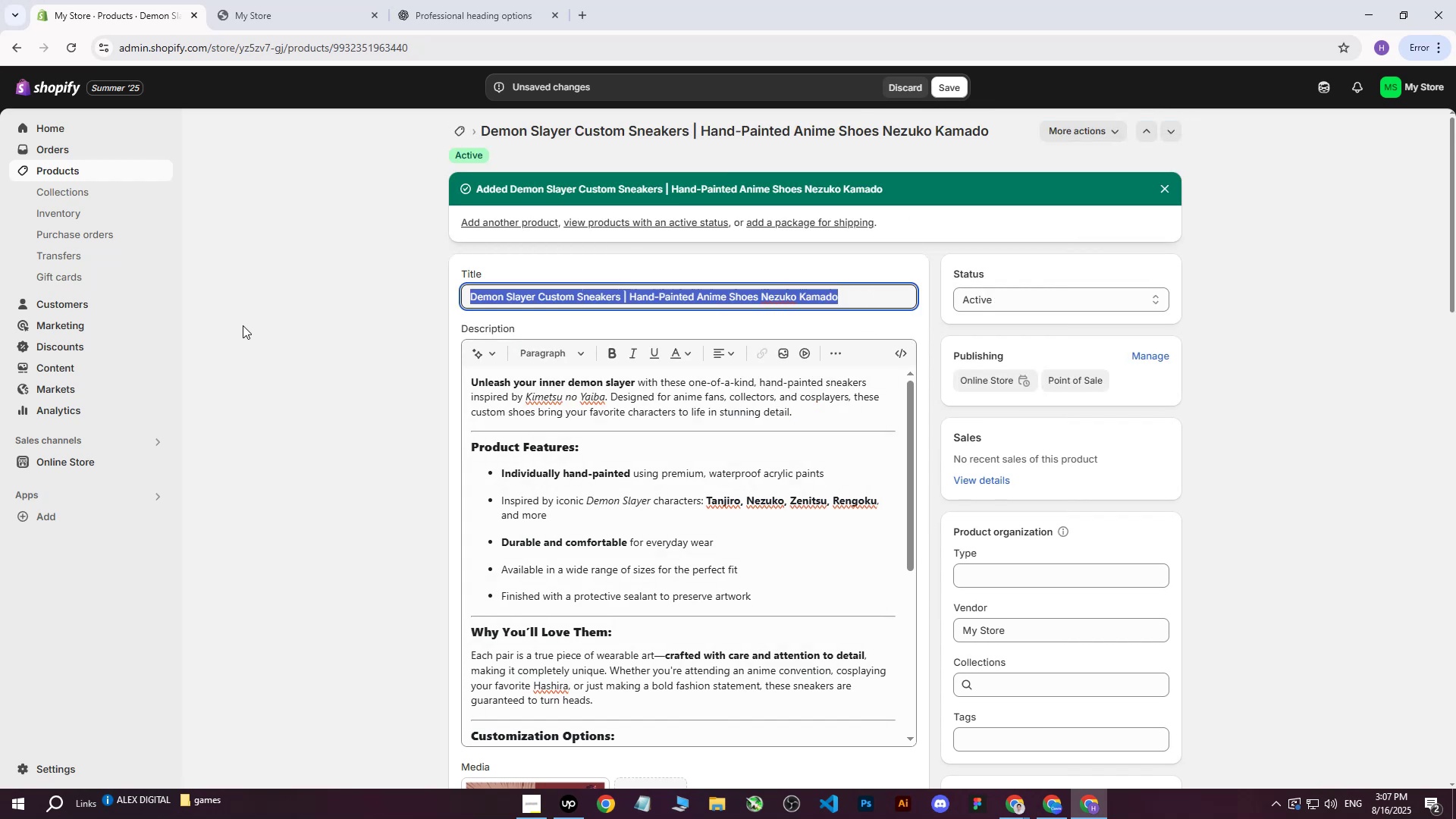 
key(Control+ControlLeft)
 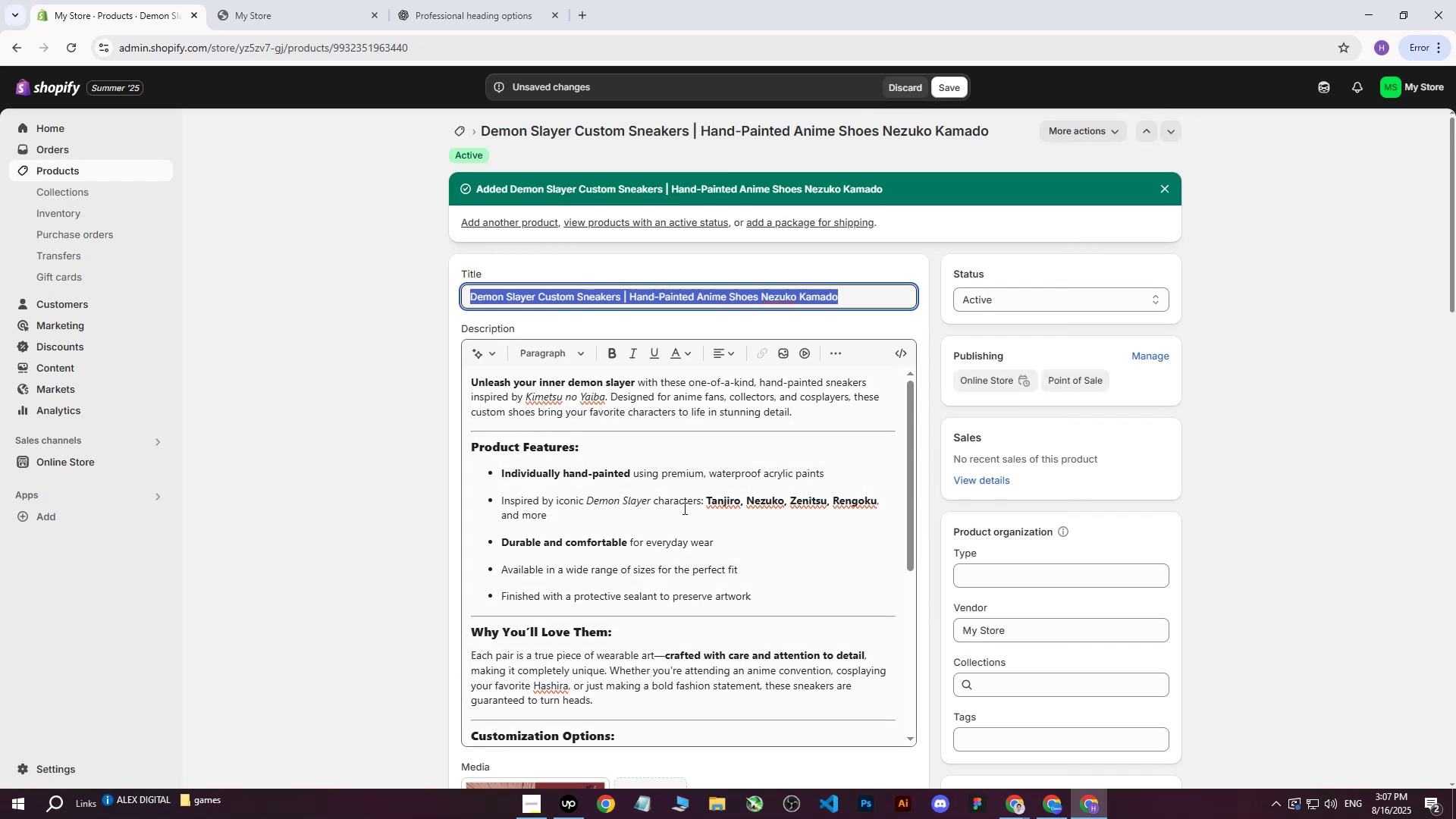 
key(Control+C)
 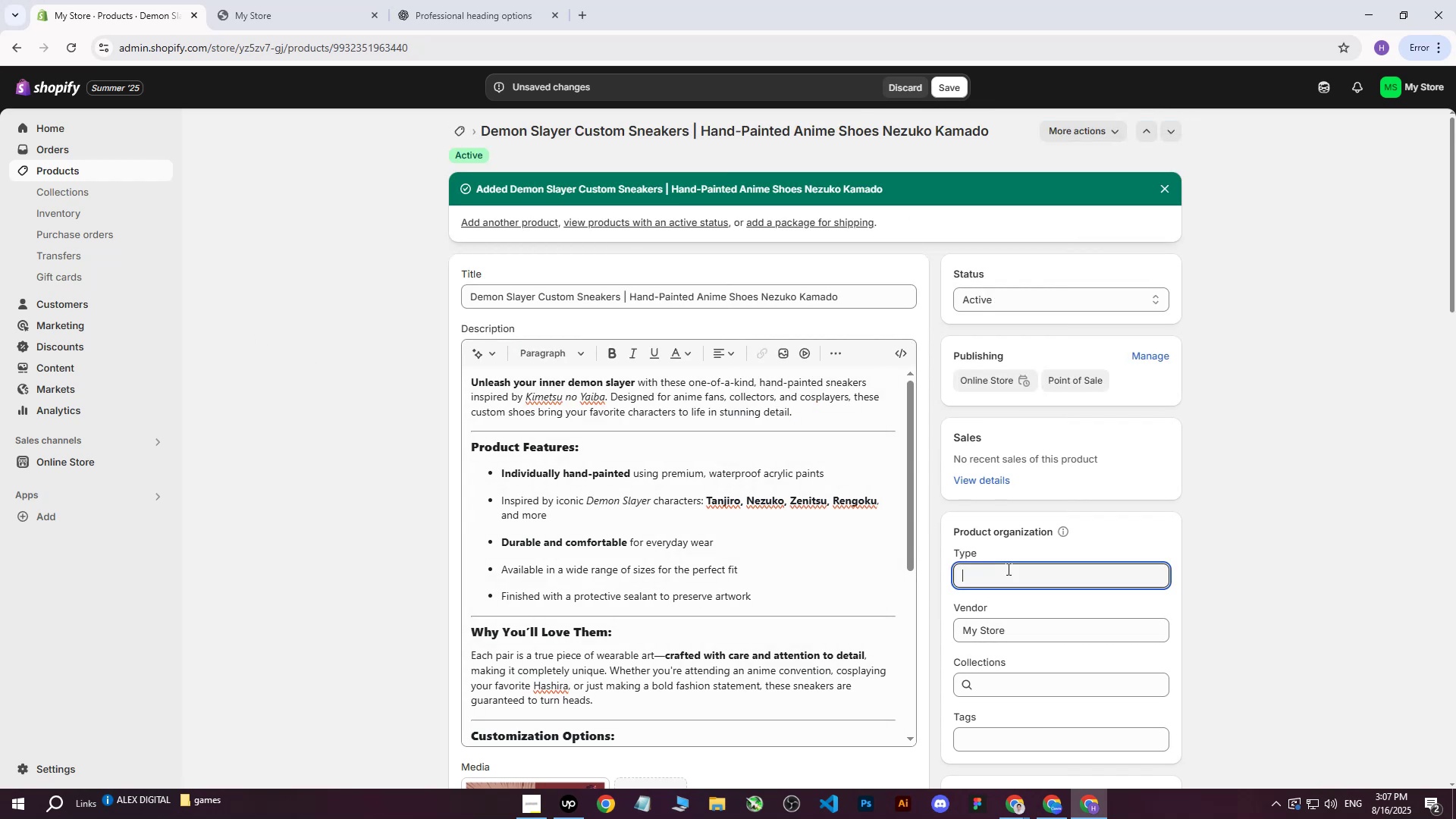 
double_click([1280, 522])
 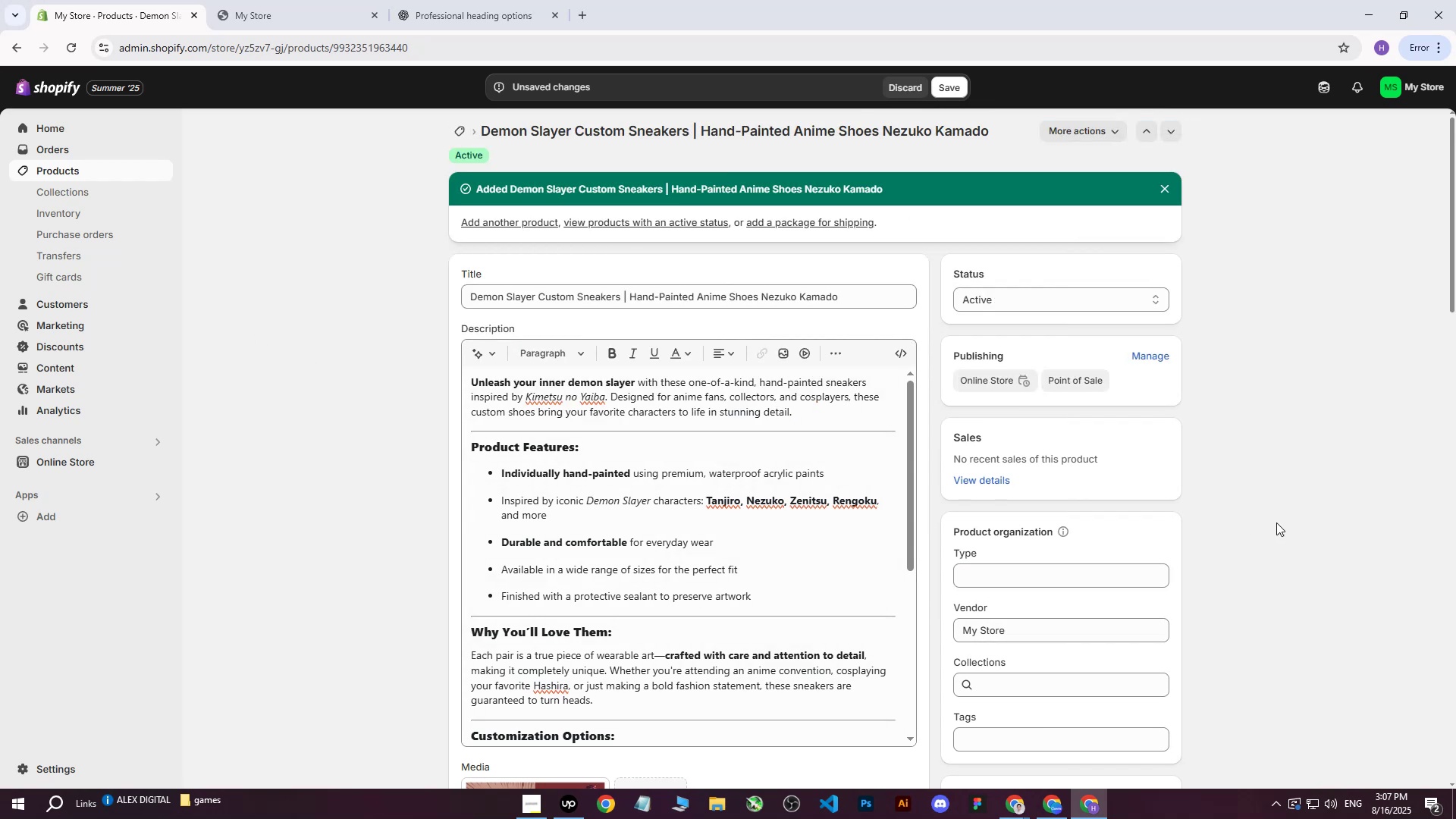 
scroll: coordinate [1268, 531], scroll_direction: down, amount: 2.0
 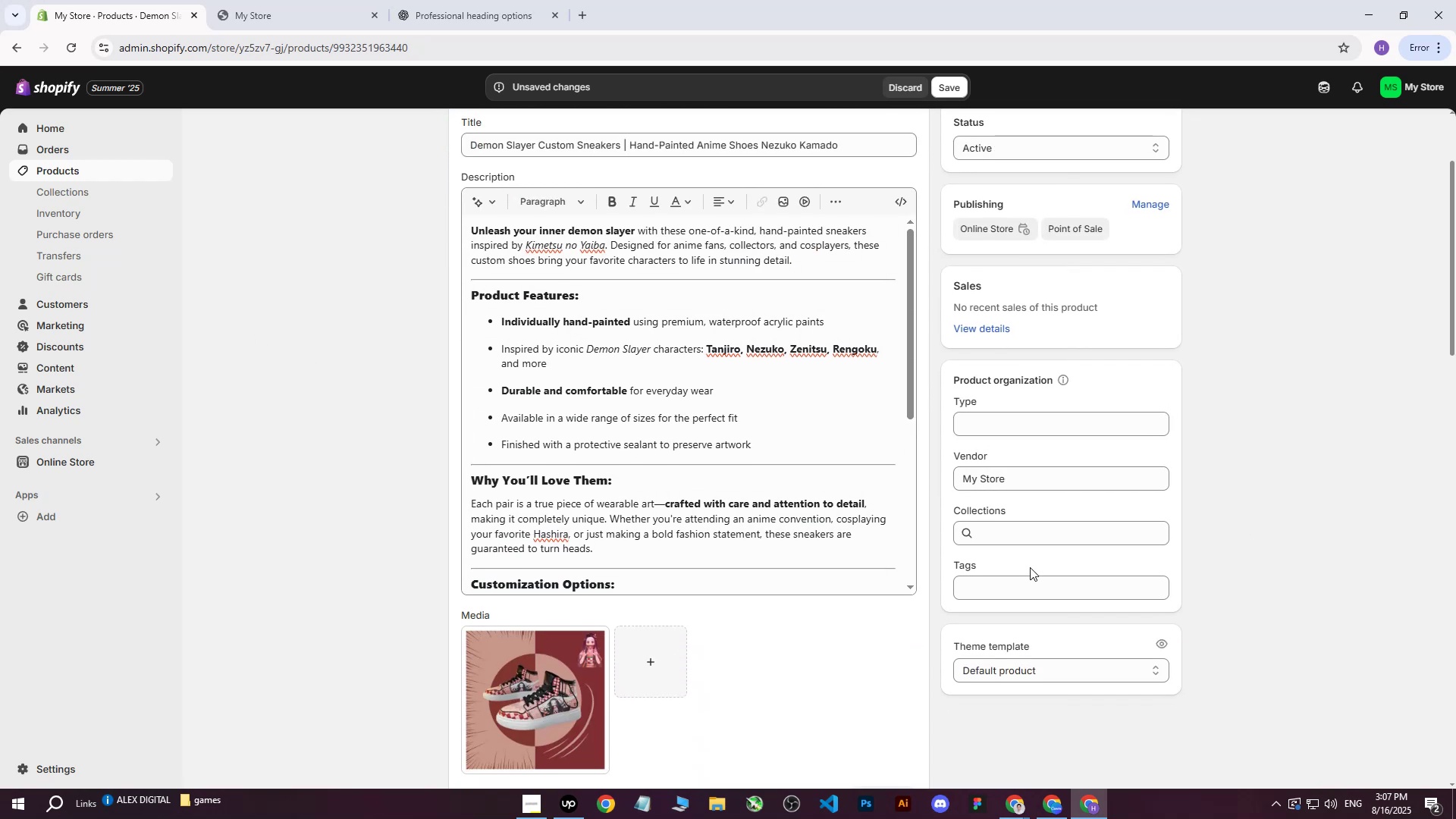 
double_click([1023, 579])
 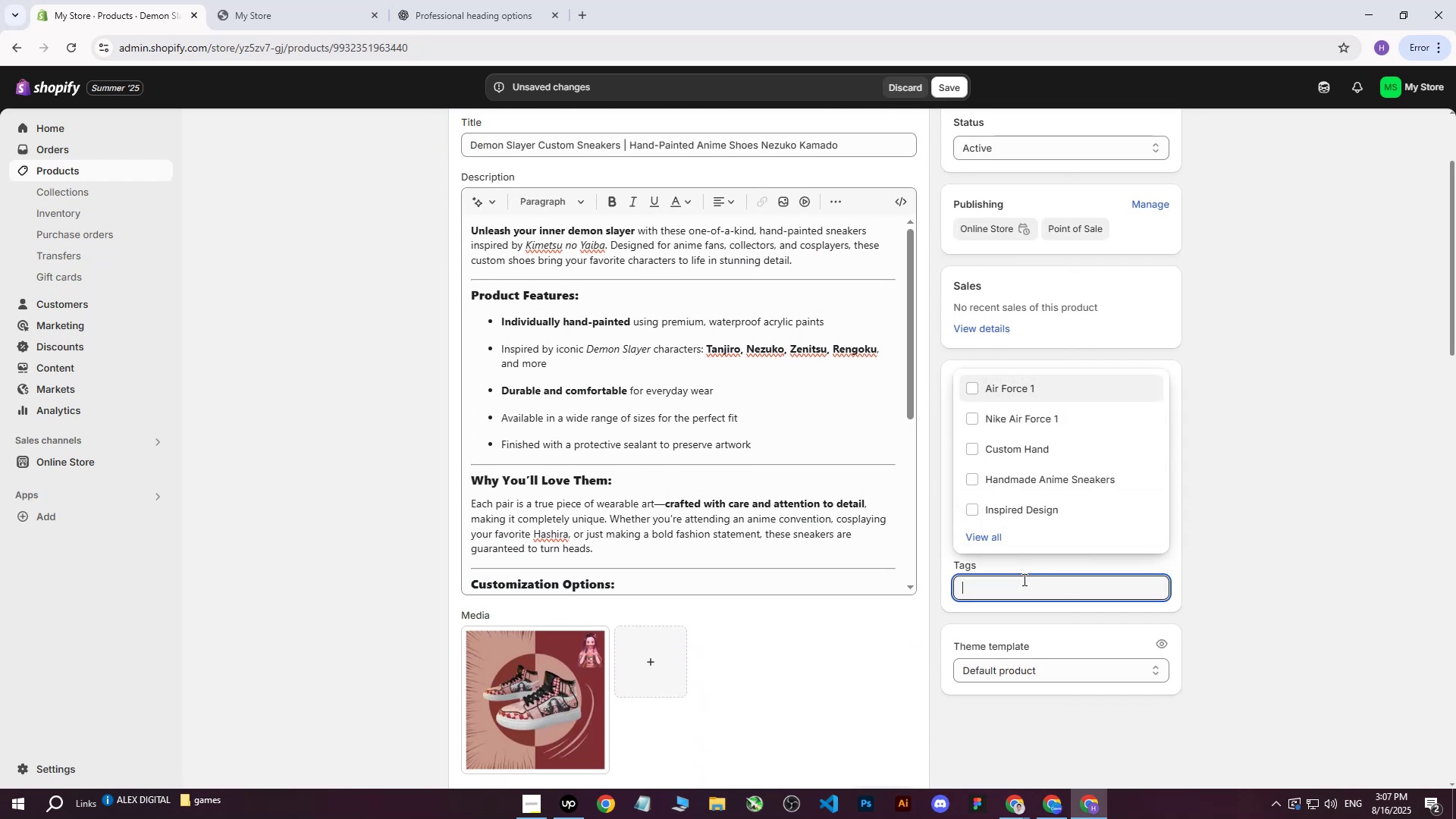 
key(Control+V)
 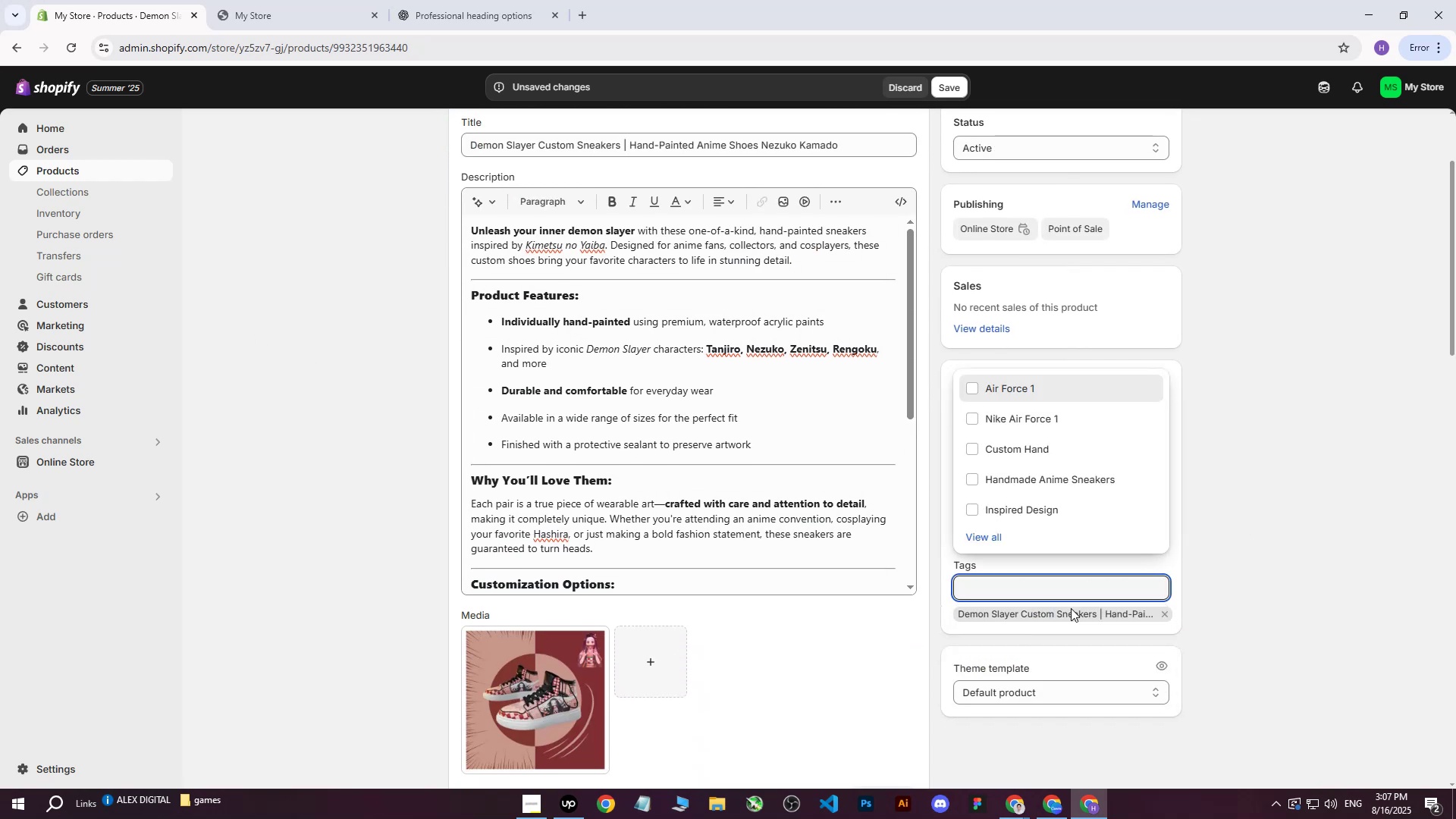 
double_click([1316, 447])
 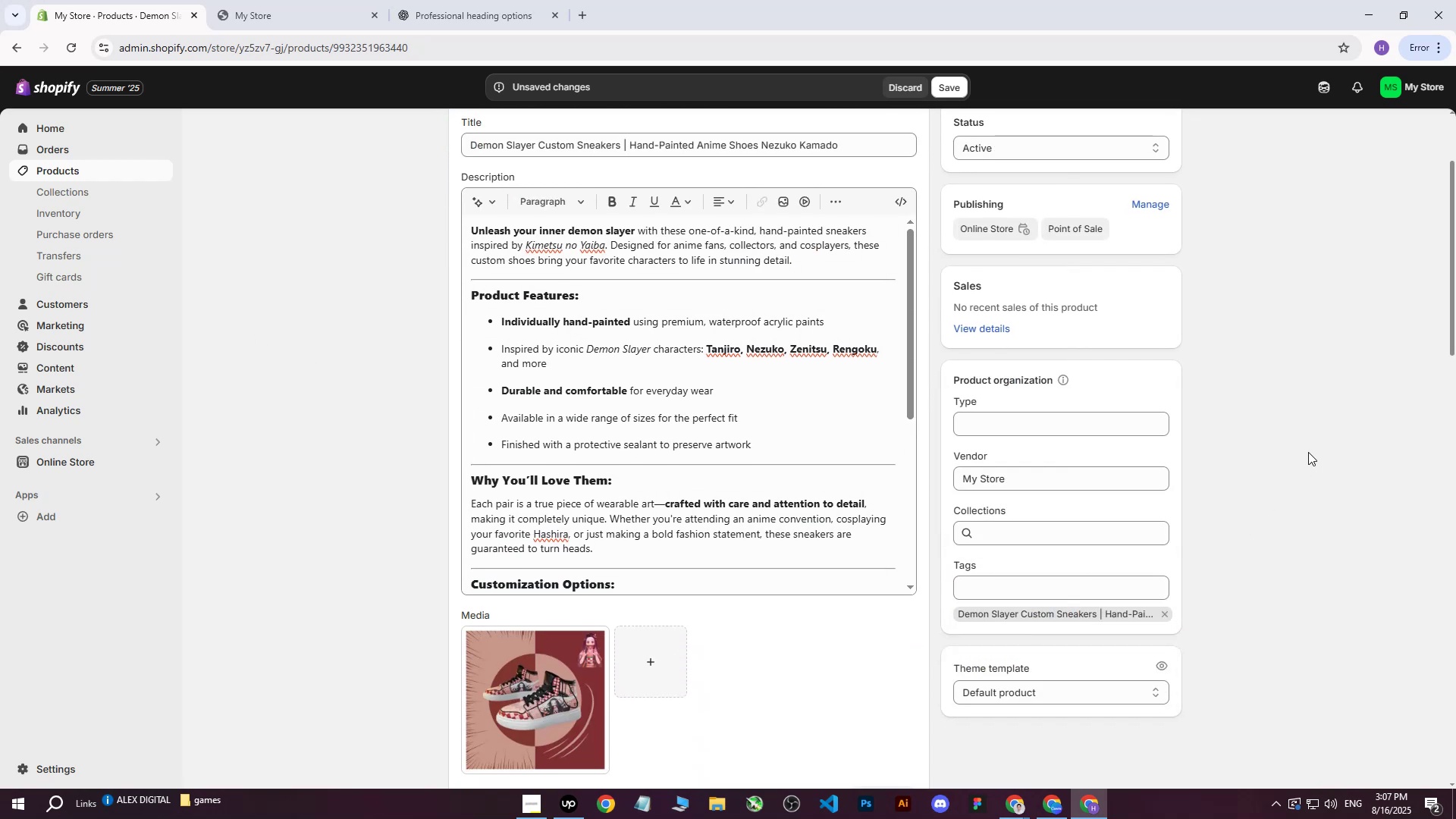 
scroll: coordinate [1204, 507], scroll_direction: up, amount: 6.0
 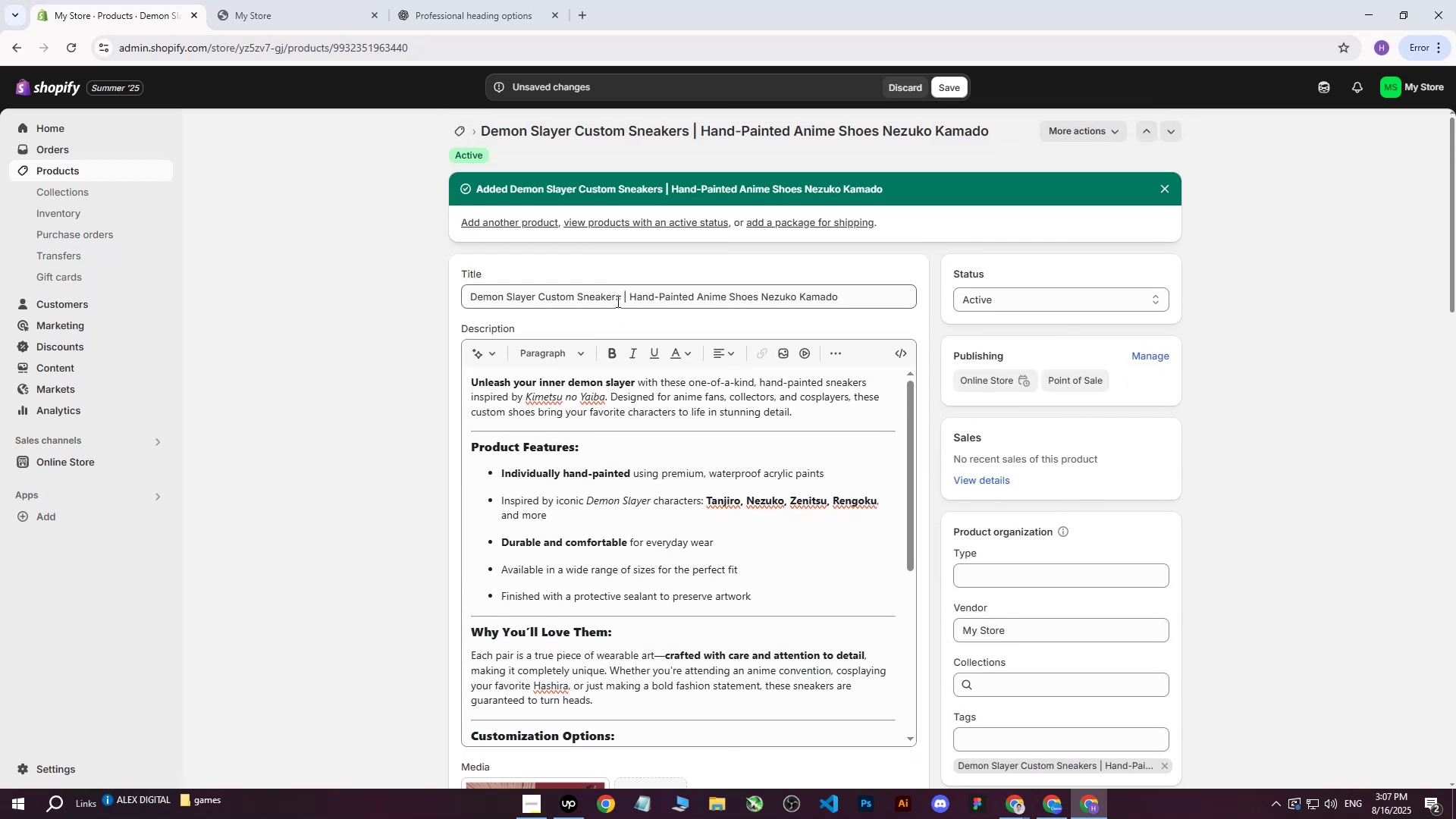 
left_click_drag(start_coordinate=[621, 300], to_coordinate=[431, 303])
 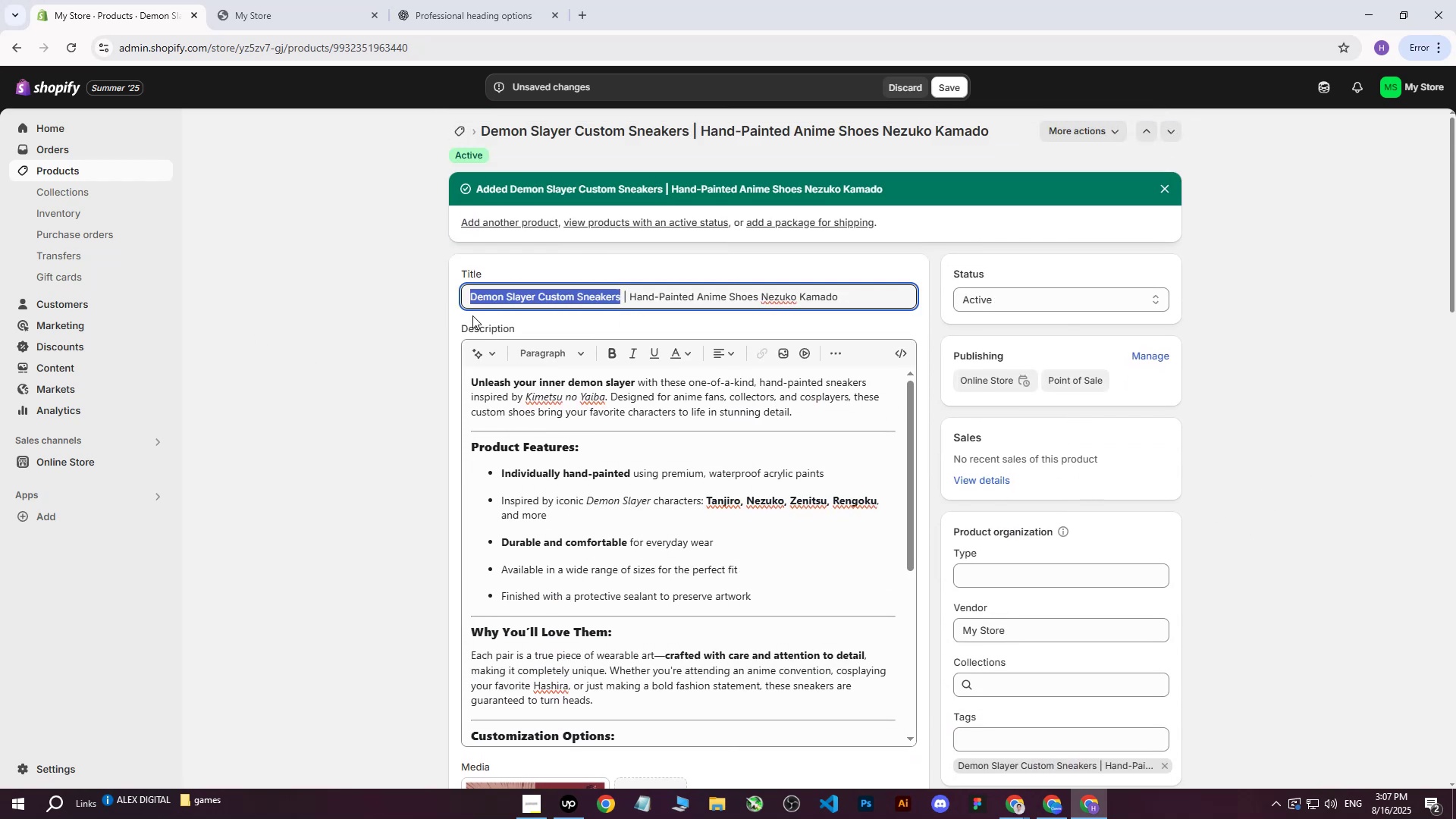 
key(Control+C)
 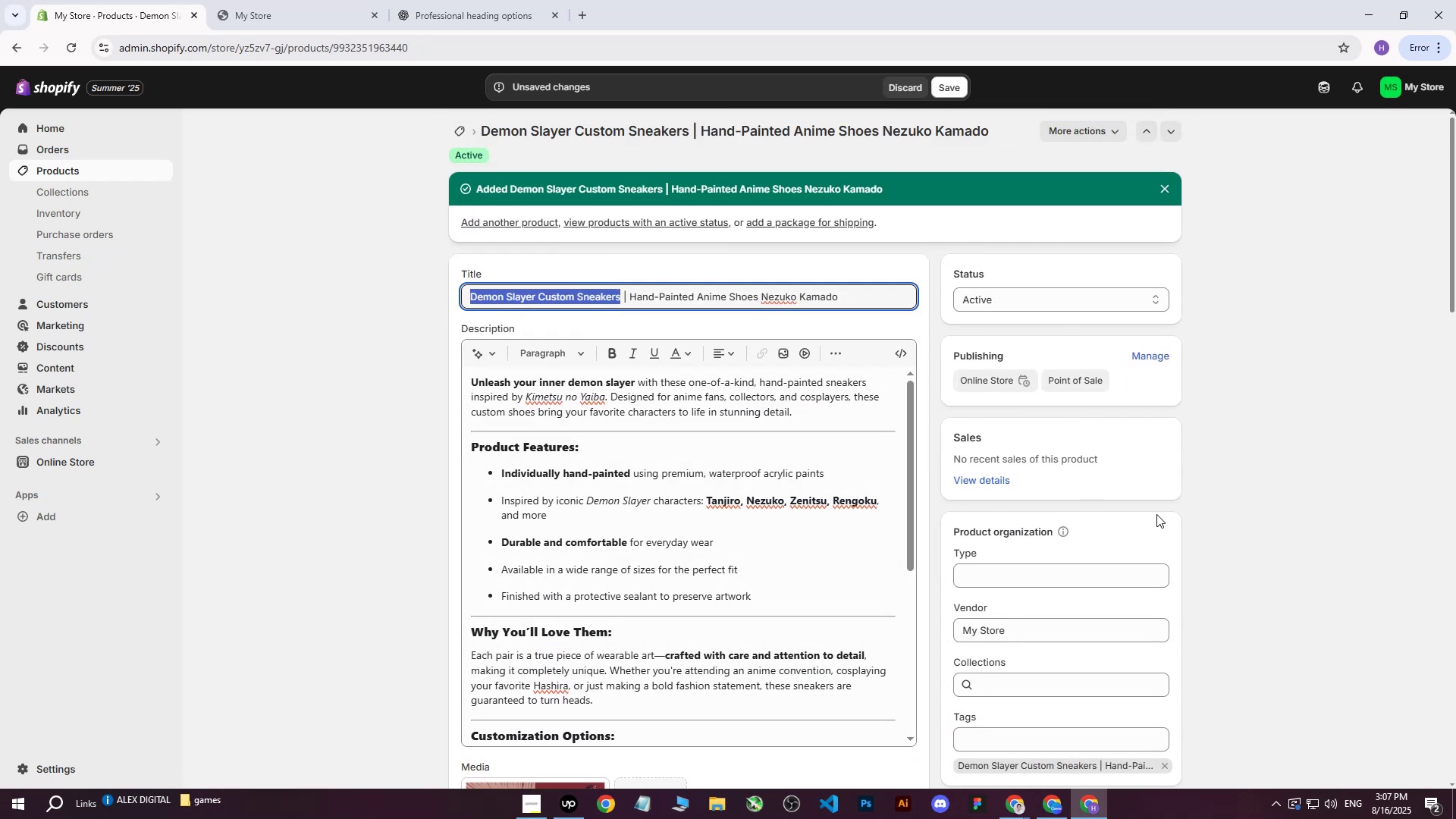 
scroll: coordinate [1238, 494], scroll_direction: down, amount: 3.0
 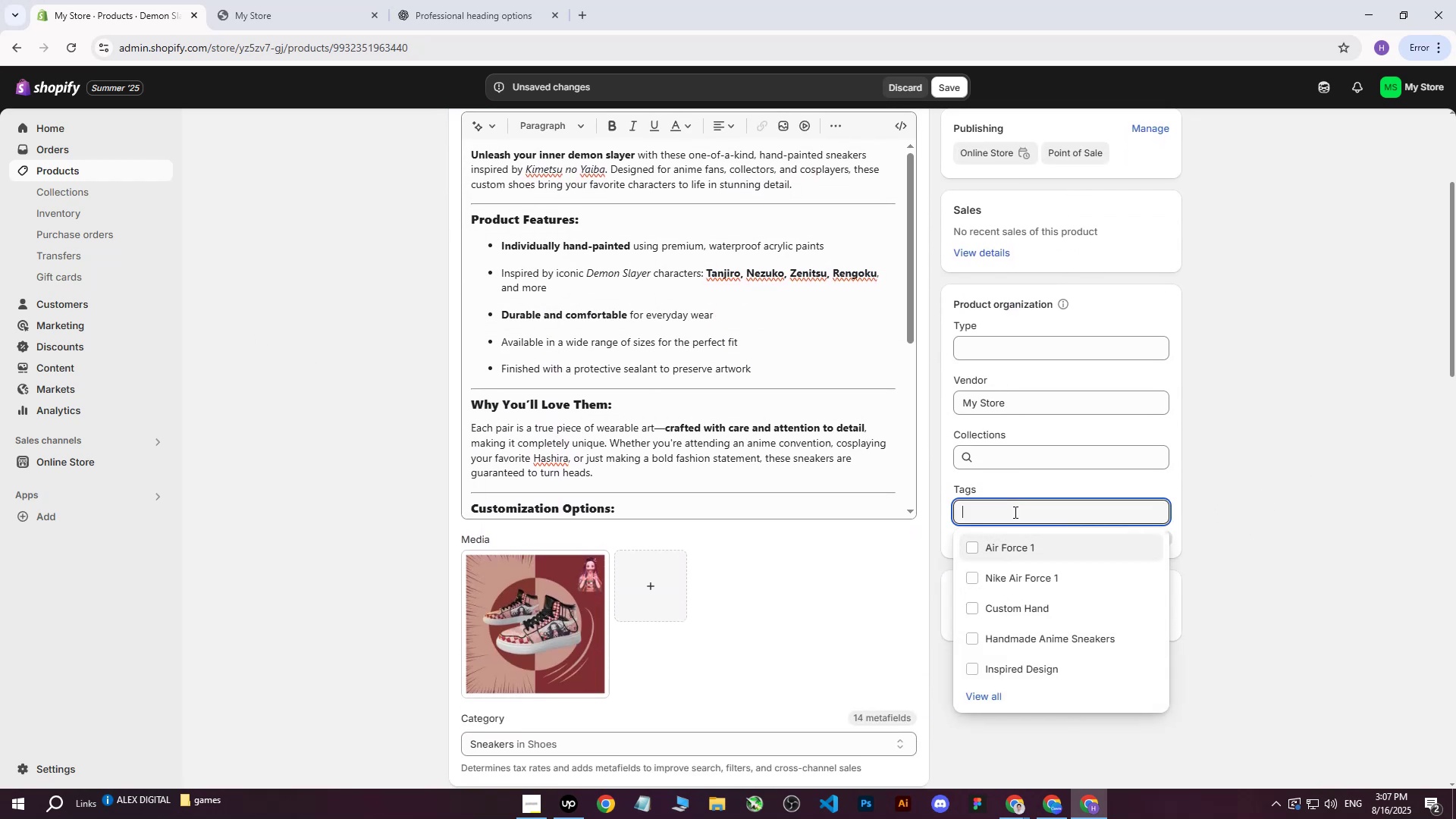 
double_click([980, 542])
 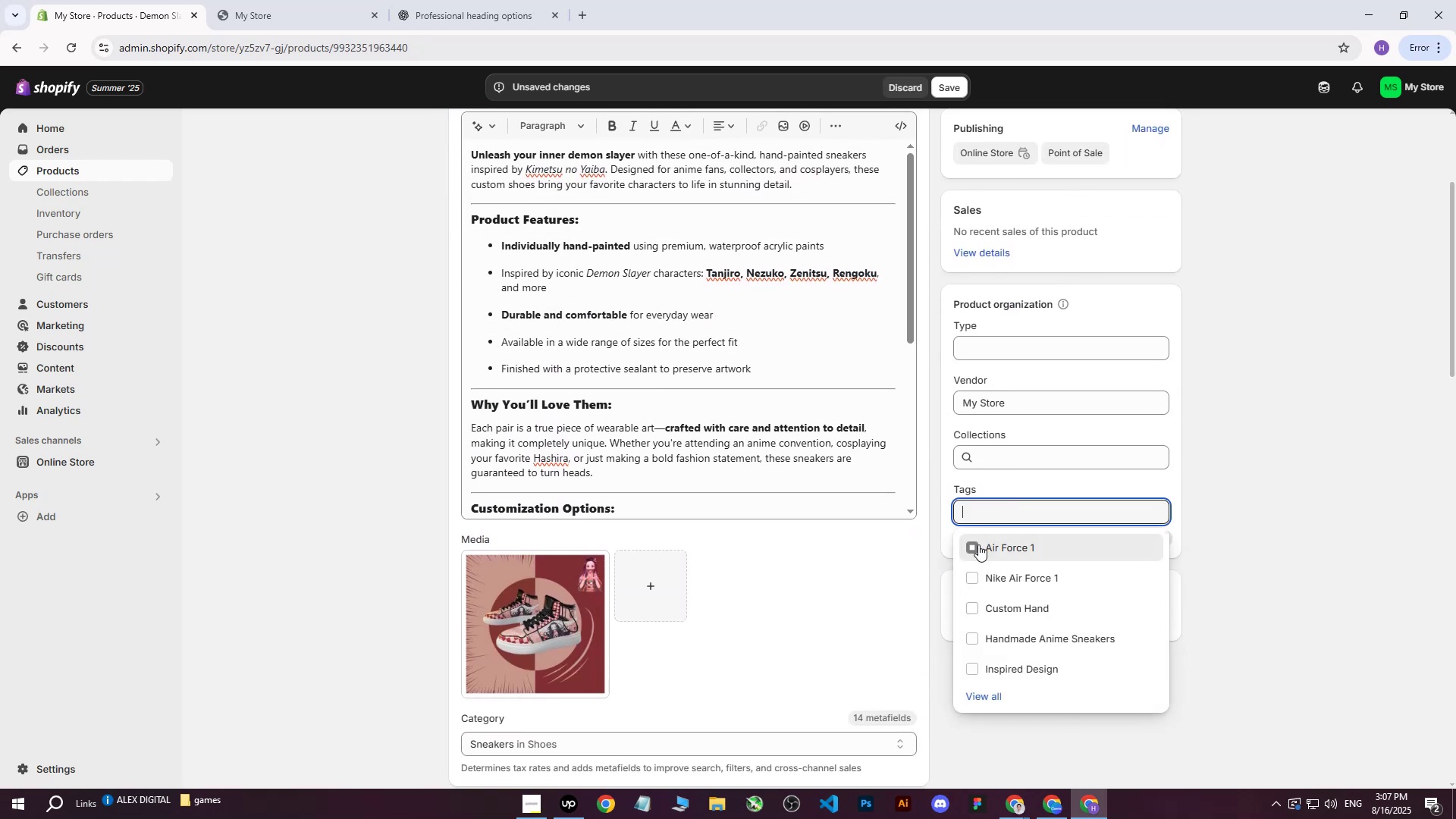 
double_click([1002, 511])
 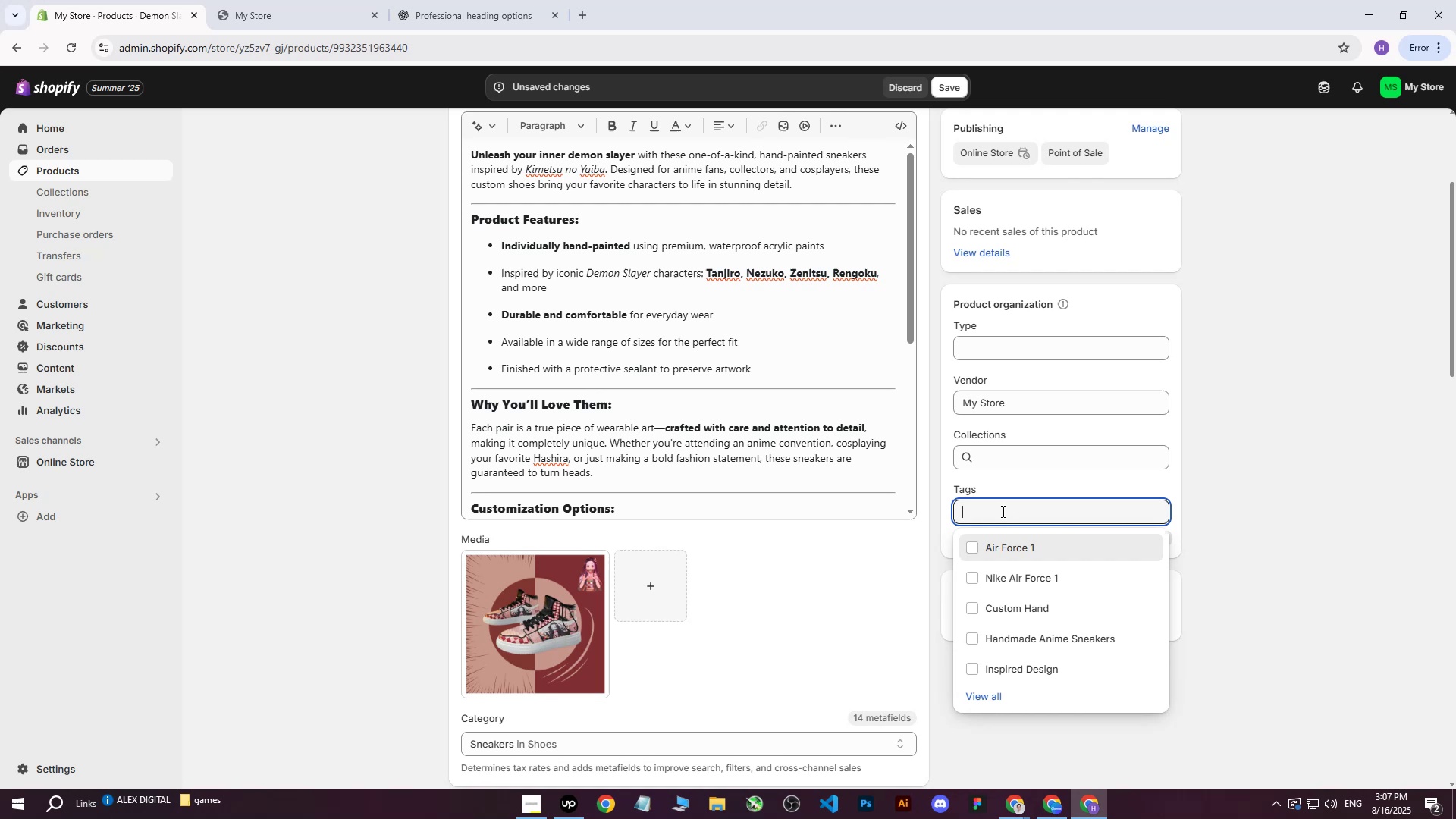 
key(Control+ControlLeft)
 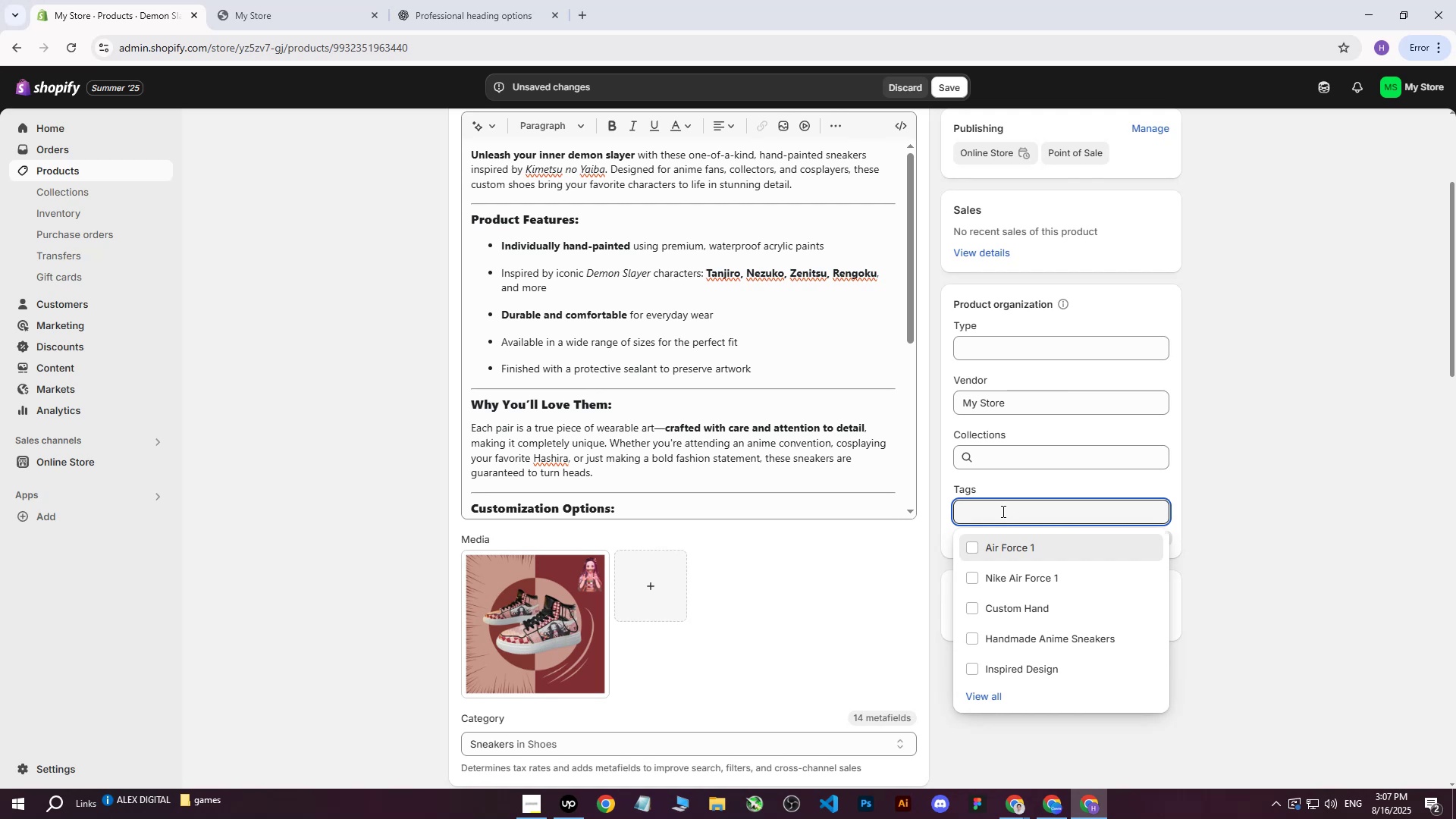 
key(Control+V)
 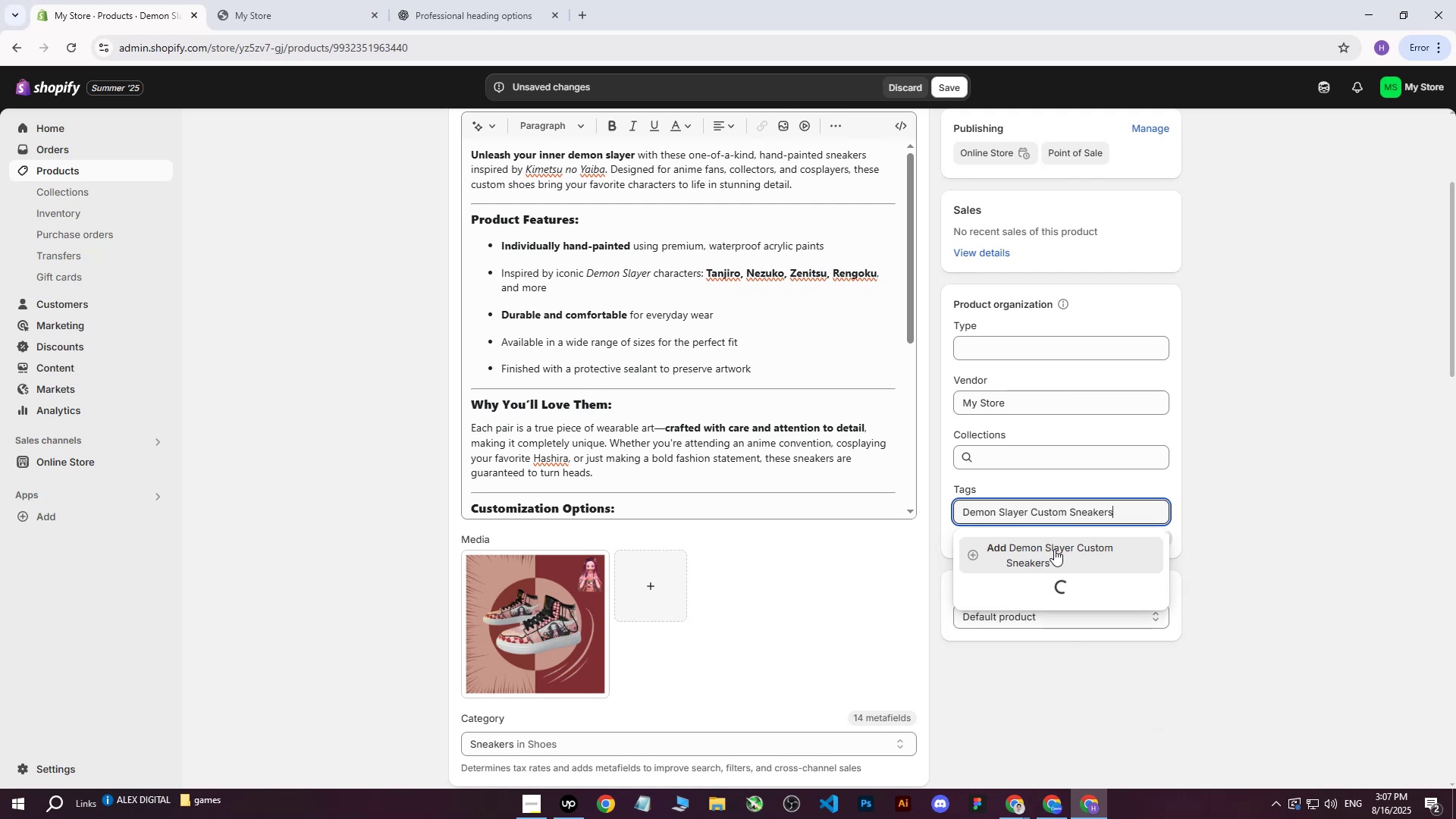 
left_click([1054, 549])
 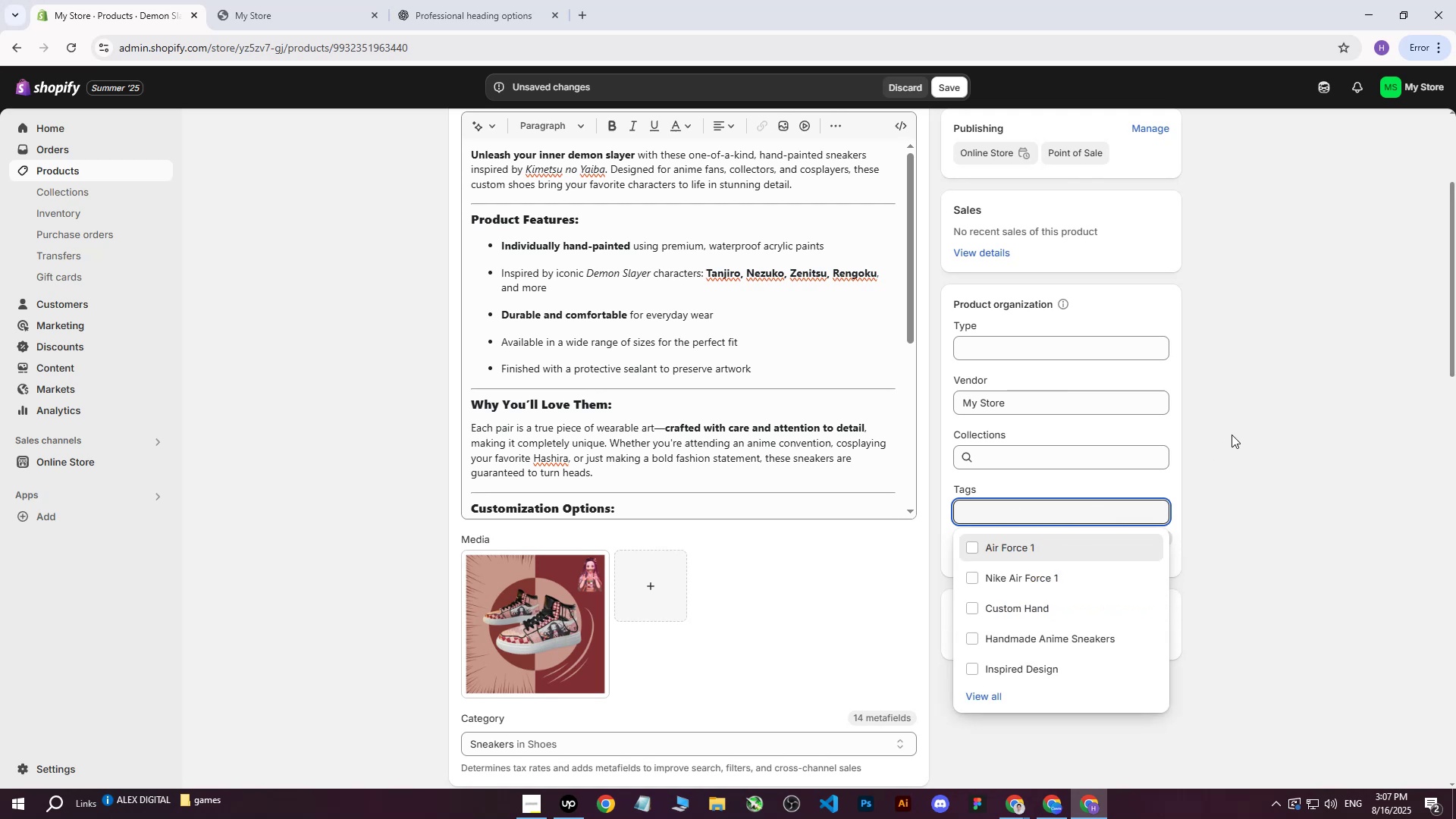 
left_click([1232, 435])
 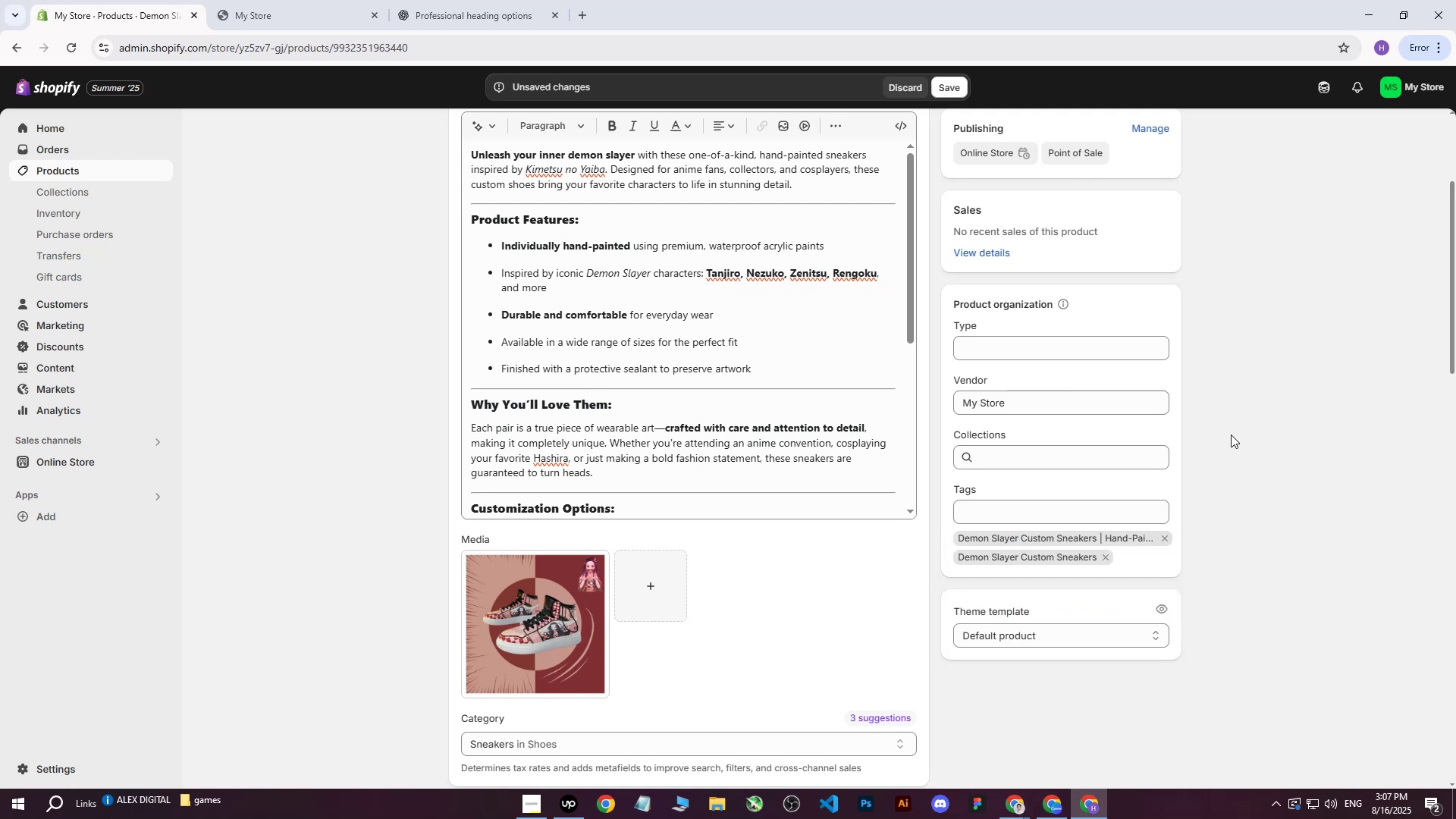 
scroll: coordinate [797, 379], scroll_direction: up, amount: 9.0
 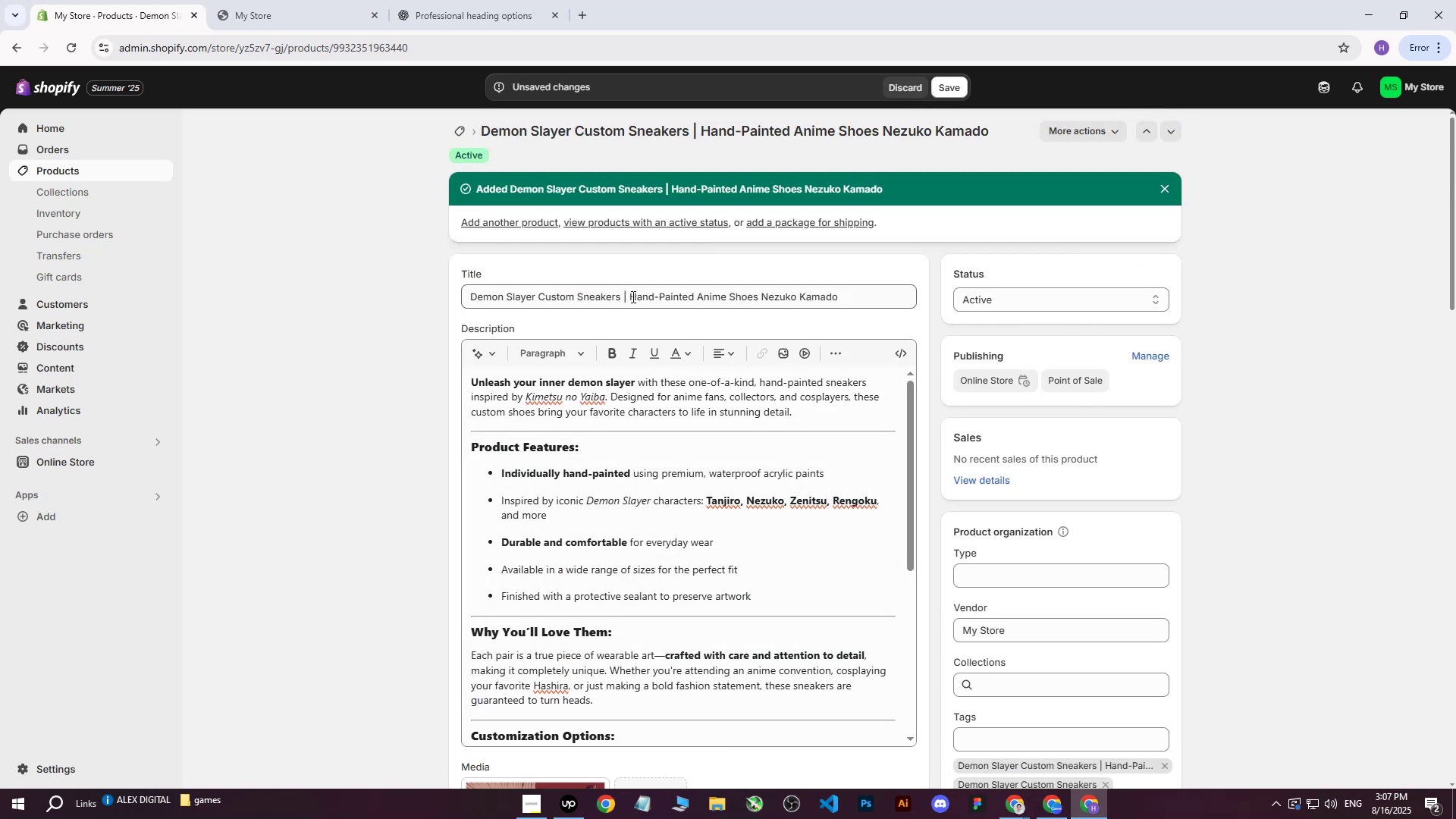 
left_click_drag(start_coordinate=[630, 296], to_coordinate=[877, 293])
 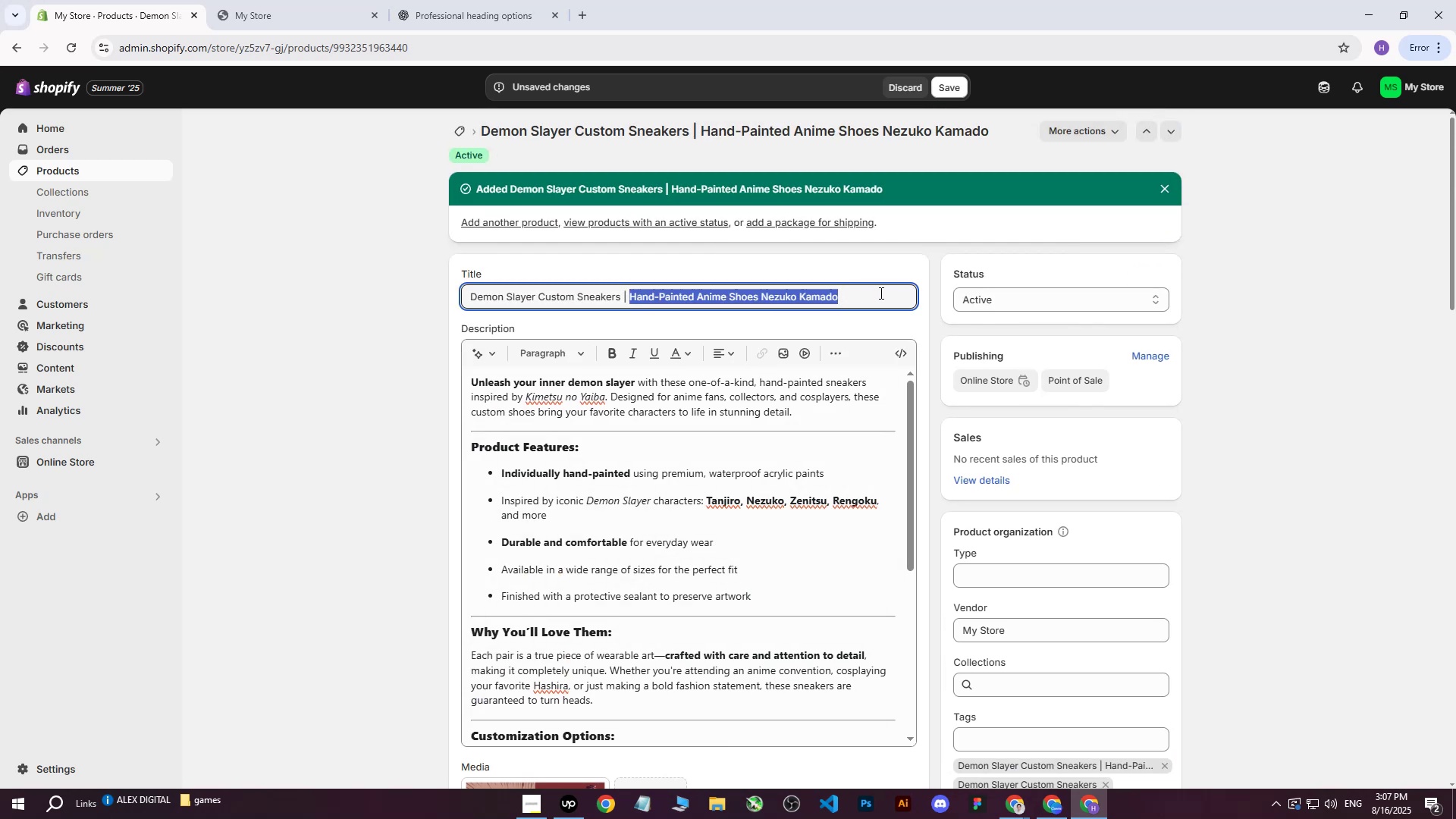 
key(Control+C)
 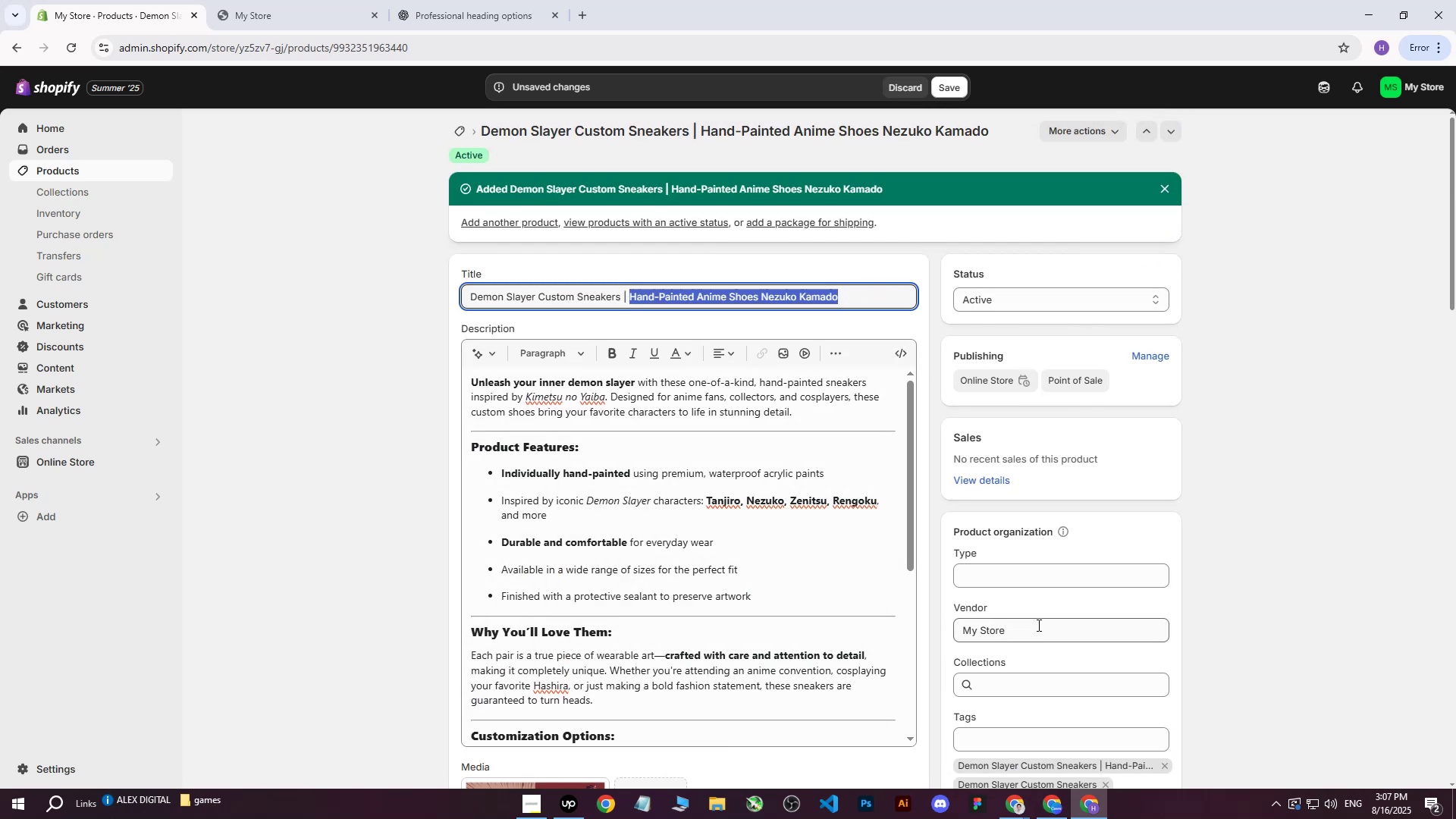 
scroll: coordinate [1125, 596], scroll_direction: down, amount: 2.0
 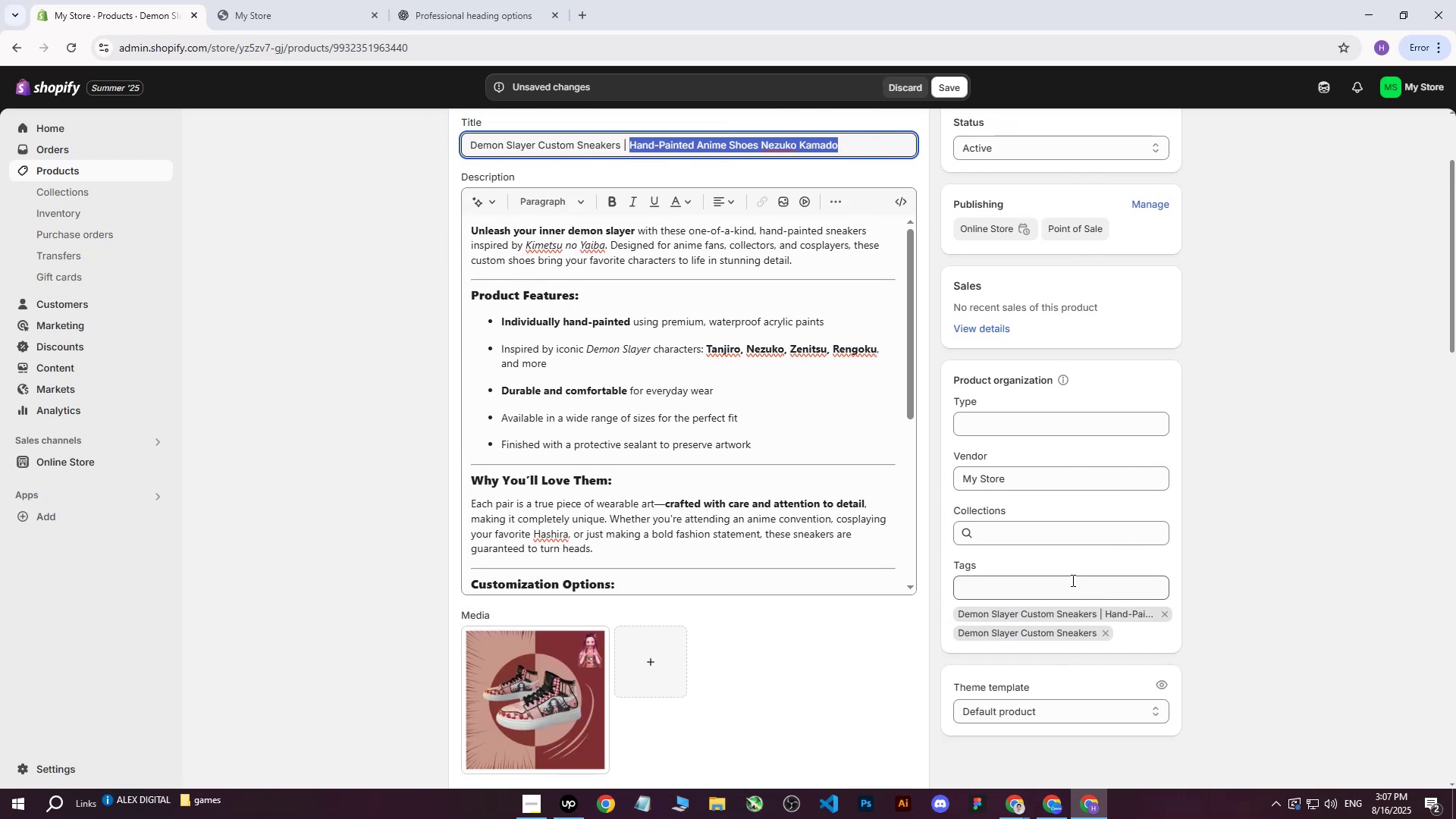 
left_click([1047, 578])
 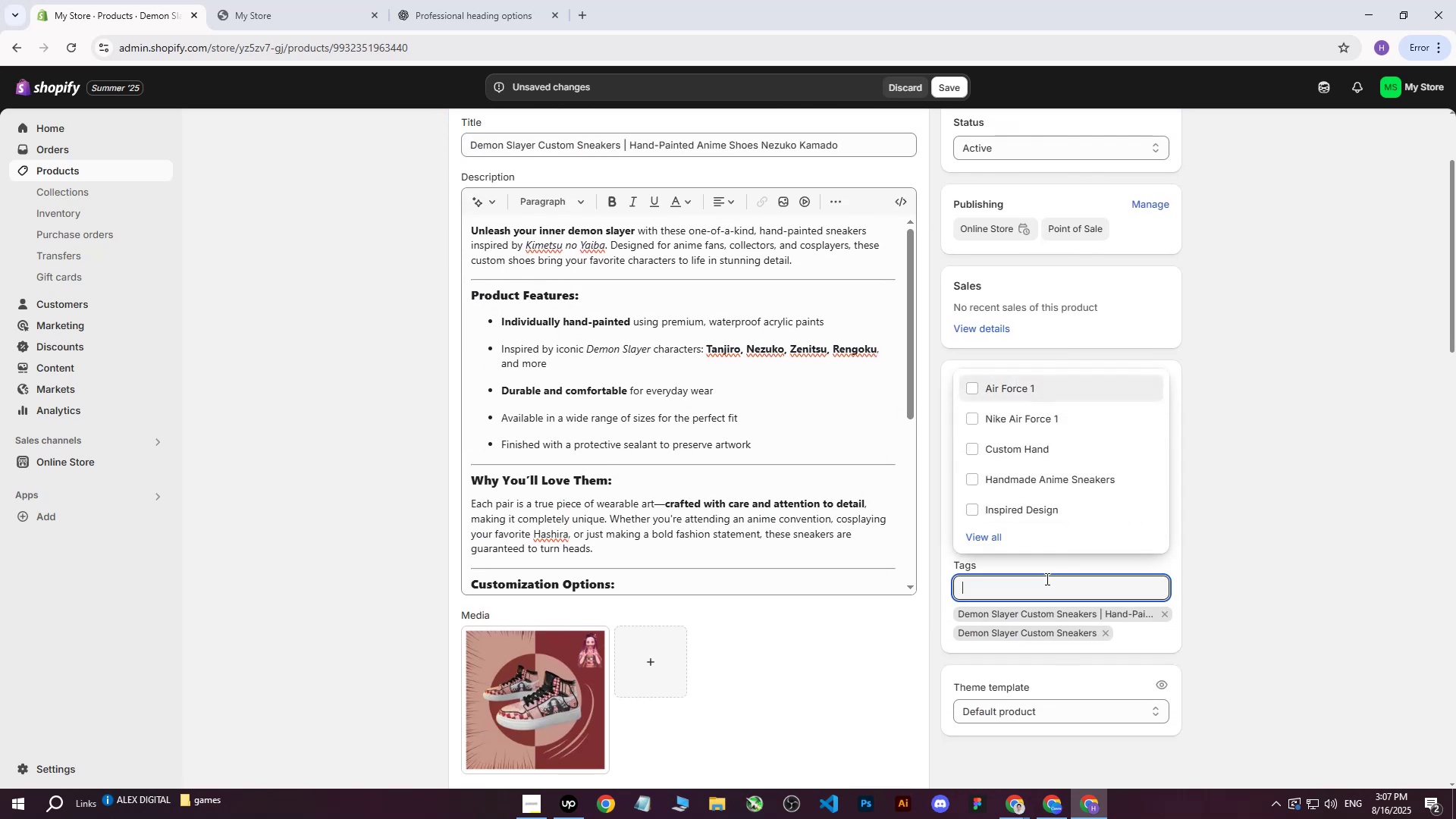 
key(Control+ControlLeft)
 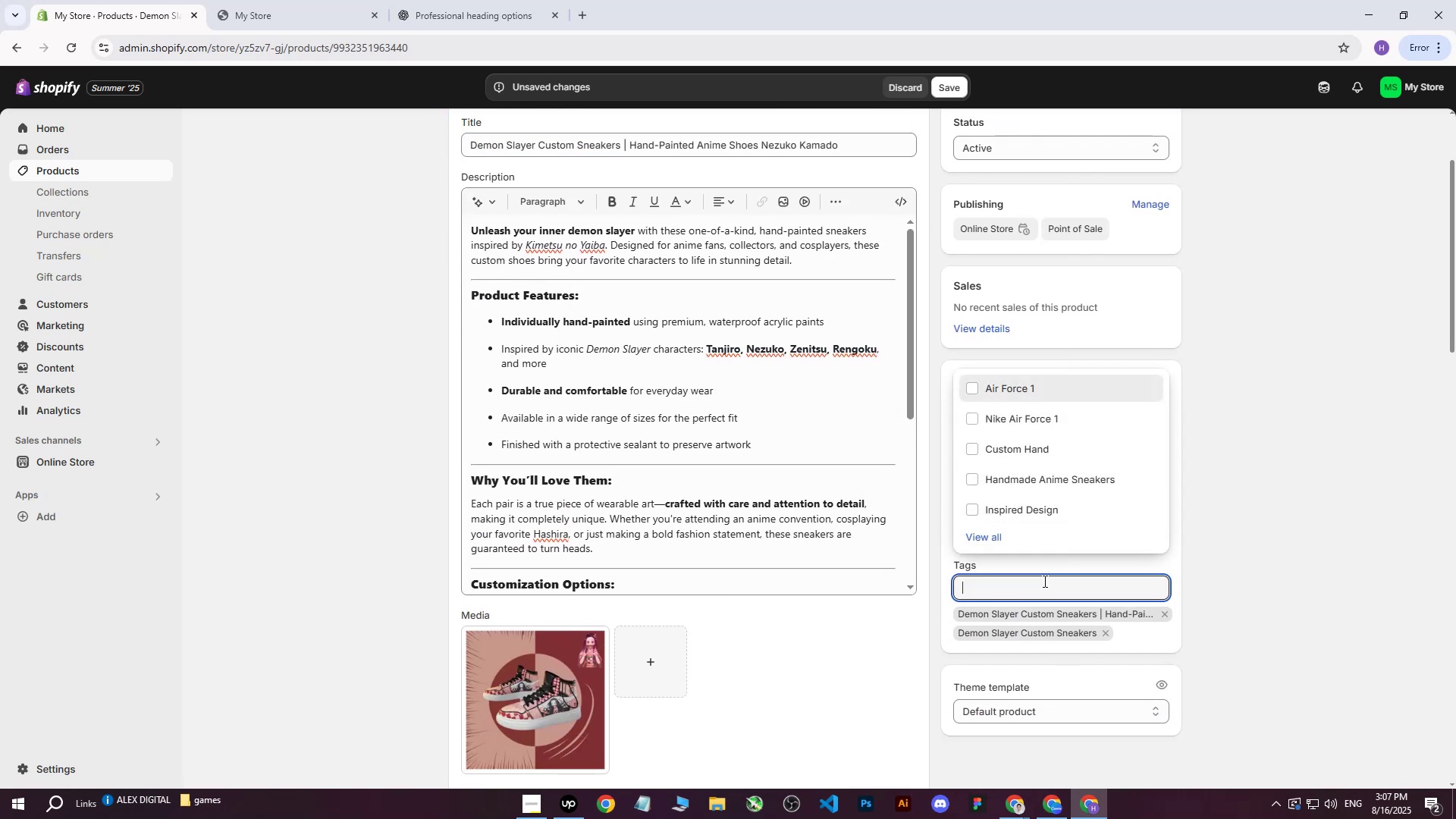 
key(Control+V)
 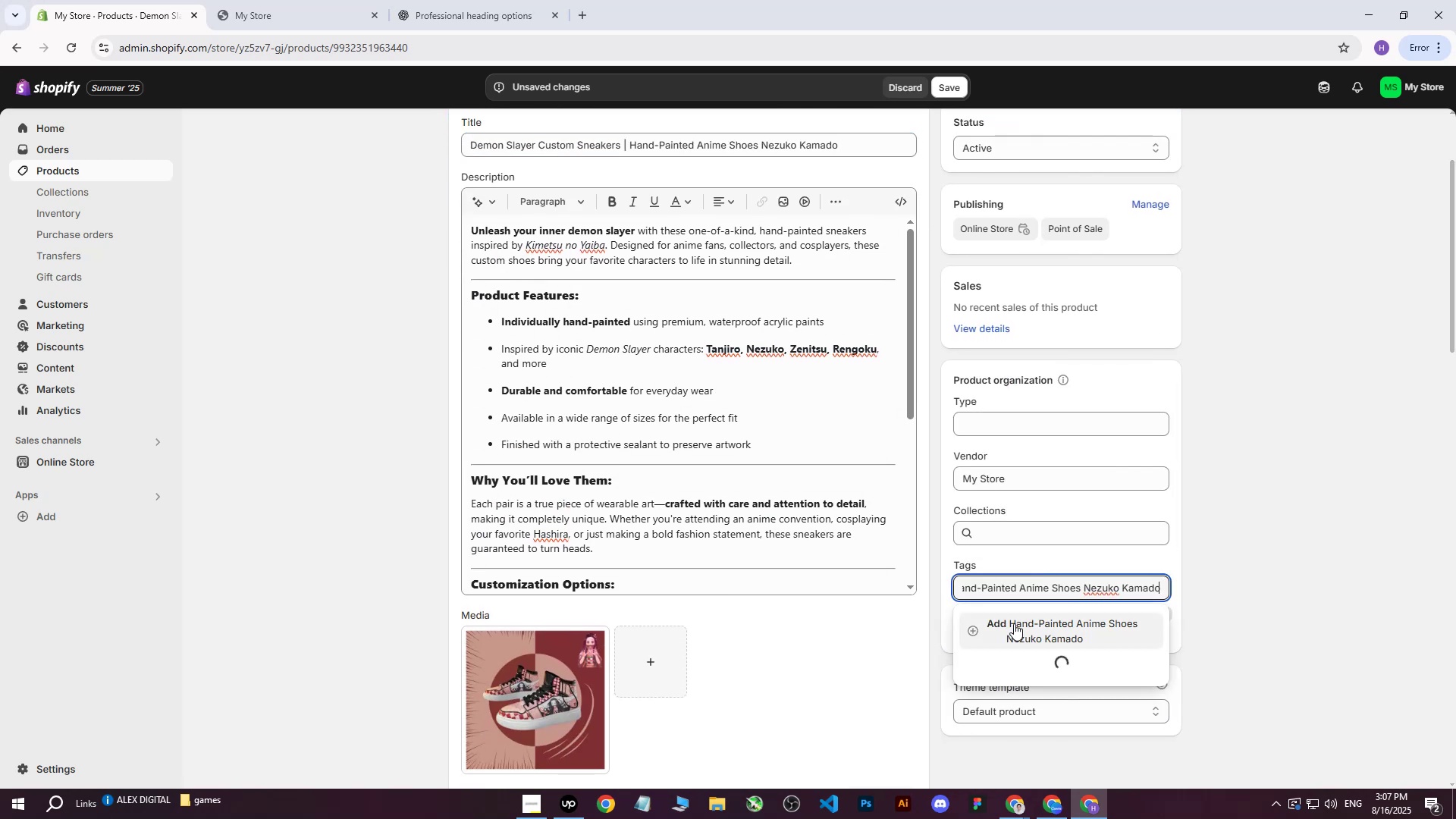 
left_click([1014, 623])
 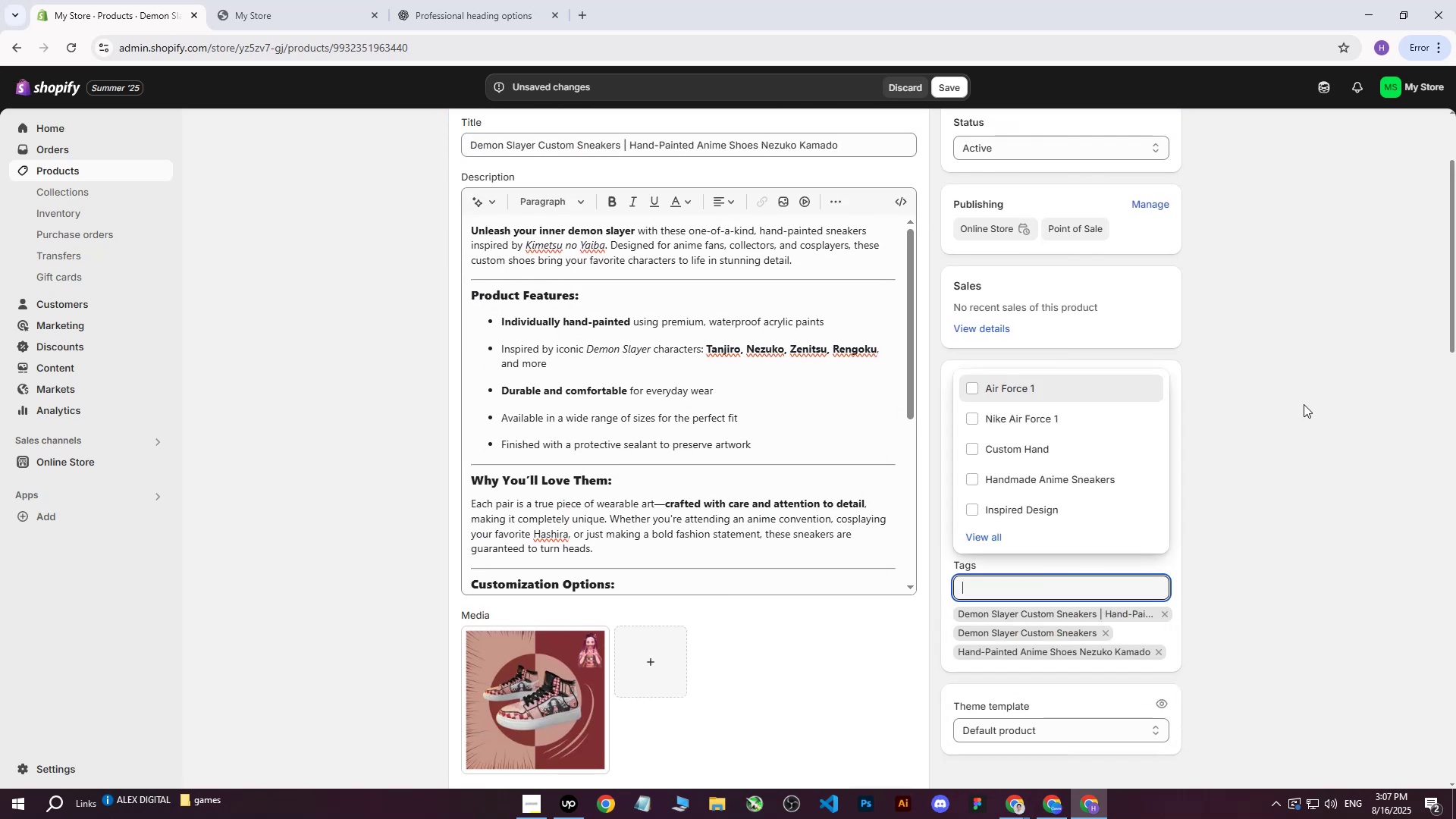 
double_click([1304, 404])
 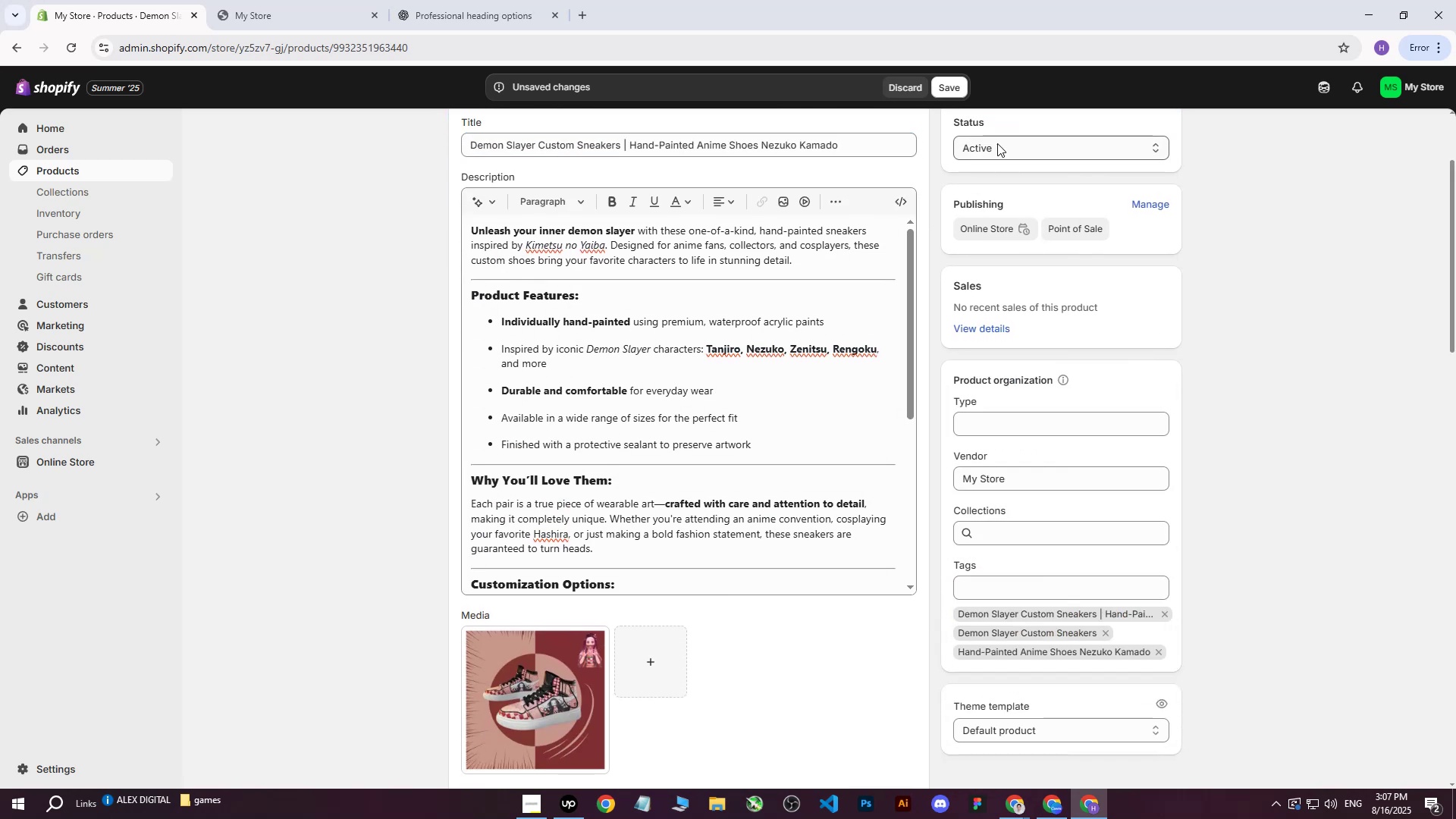 
left_click([960, 86])
 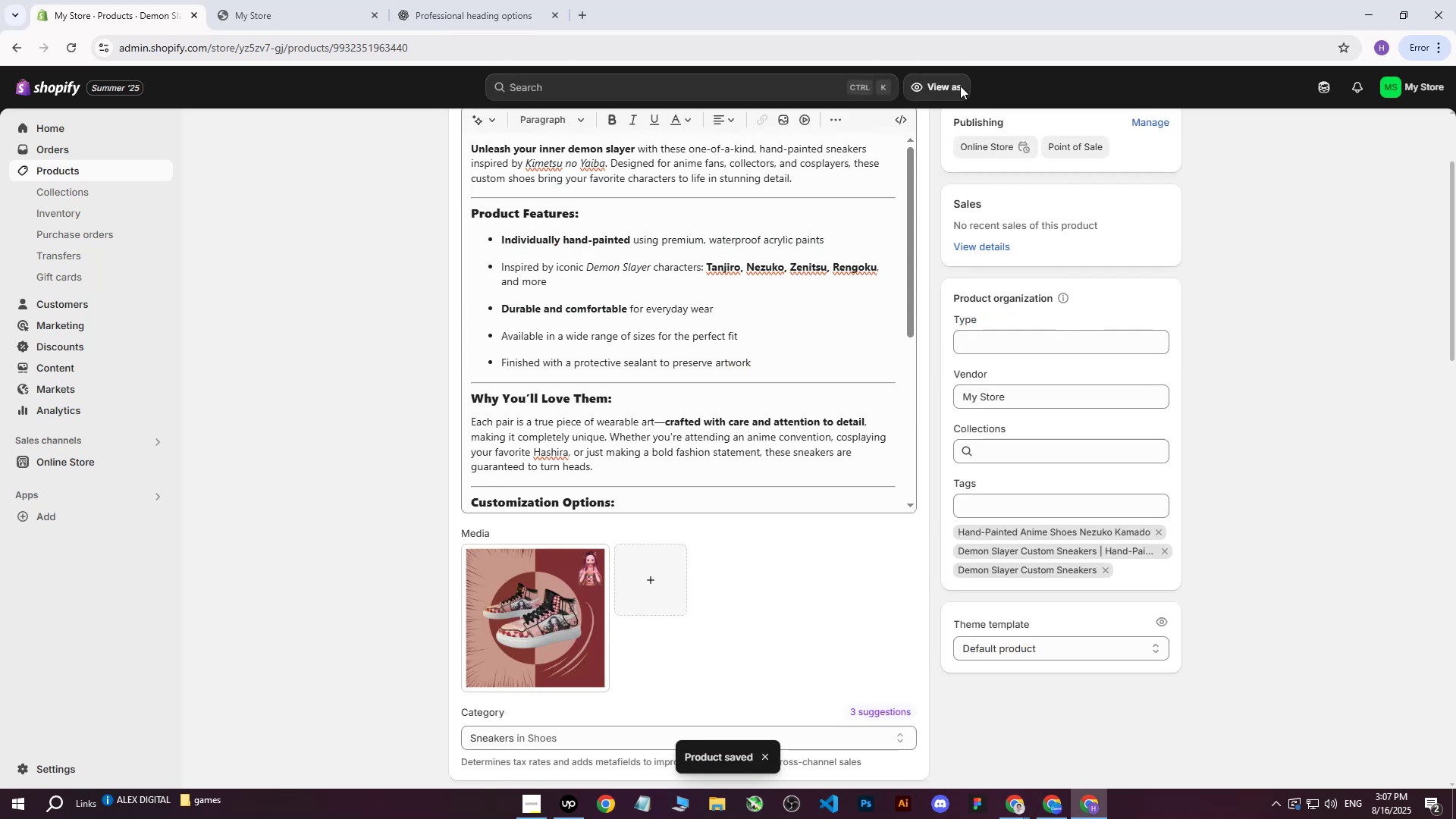 
wait(8.19)
 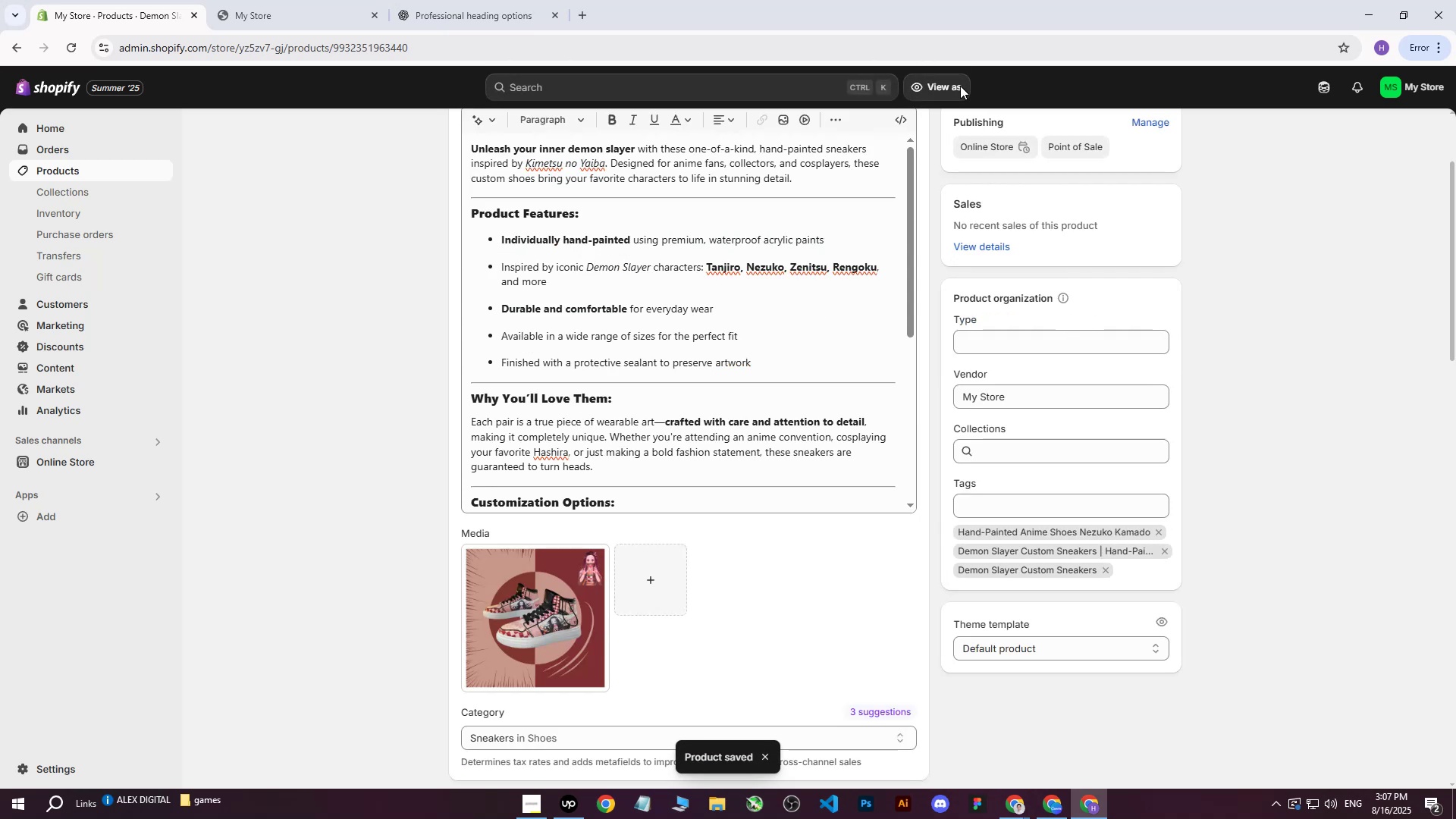 
left_click([1021, 808])
 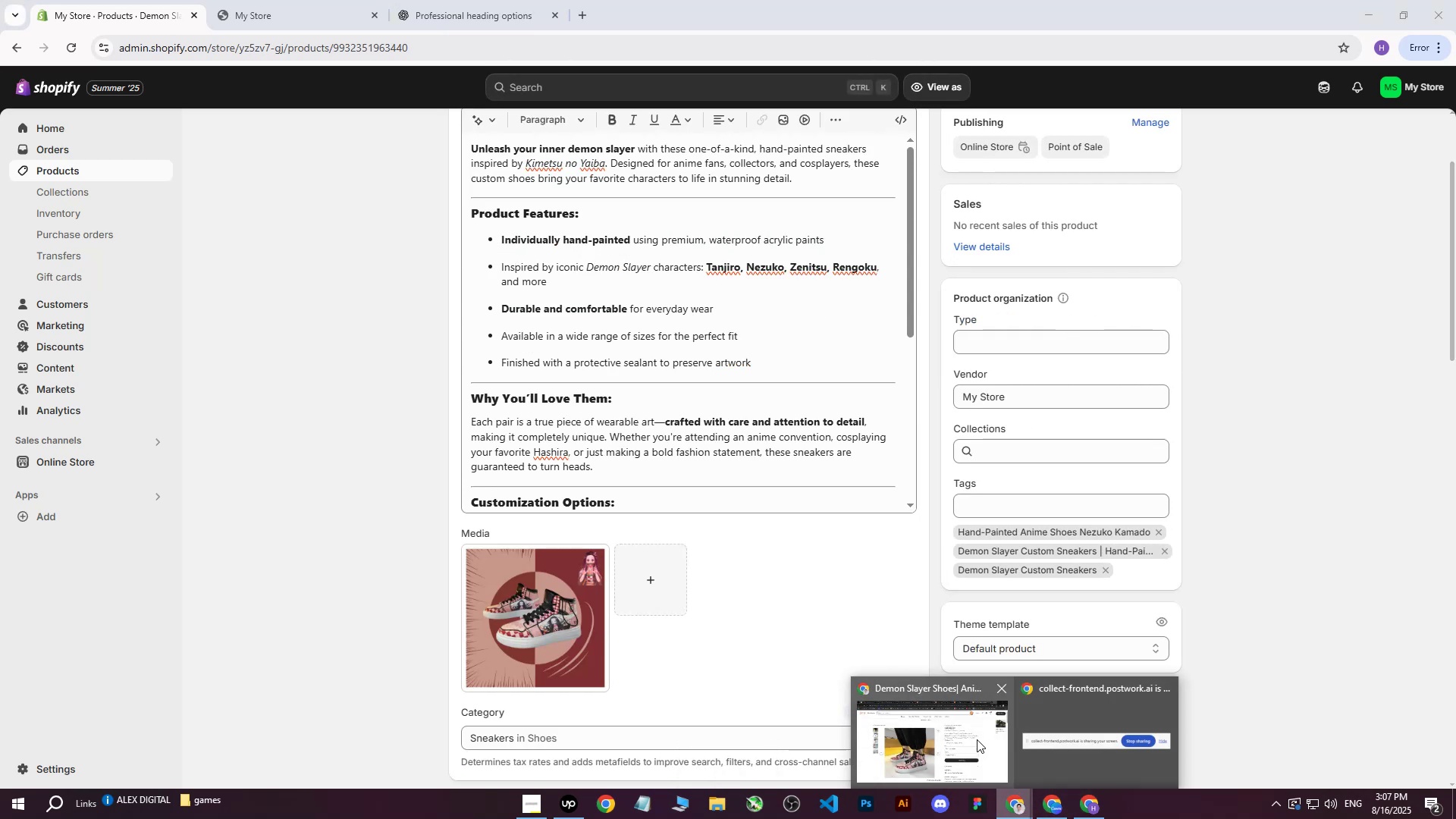 
double_click([976, 739])
 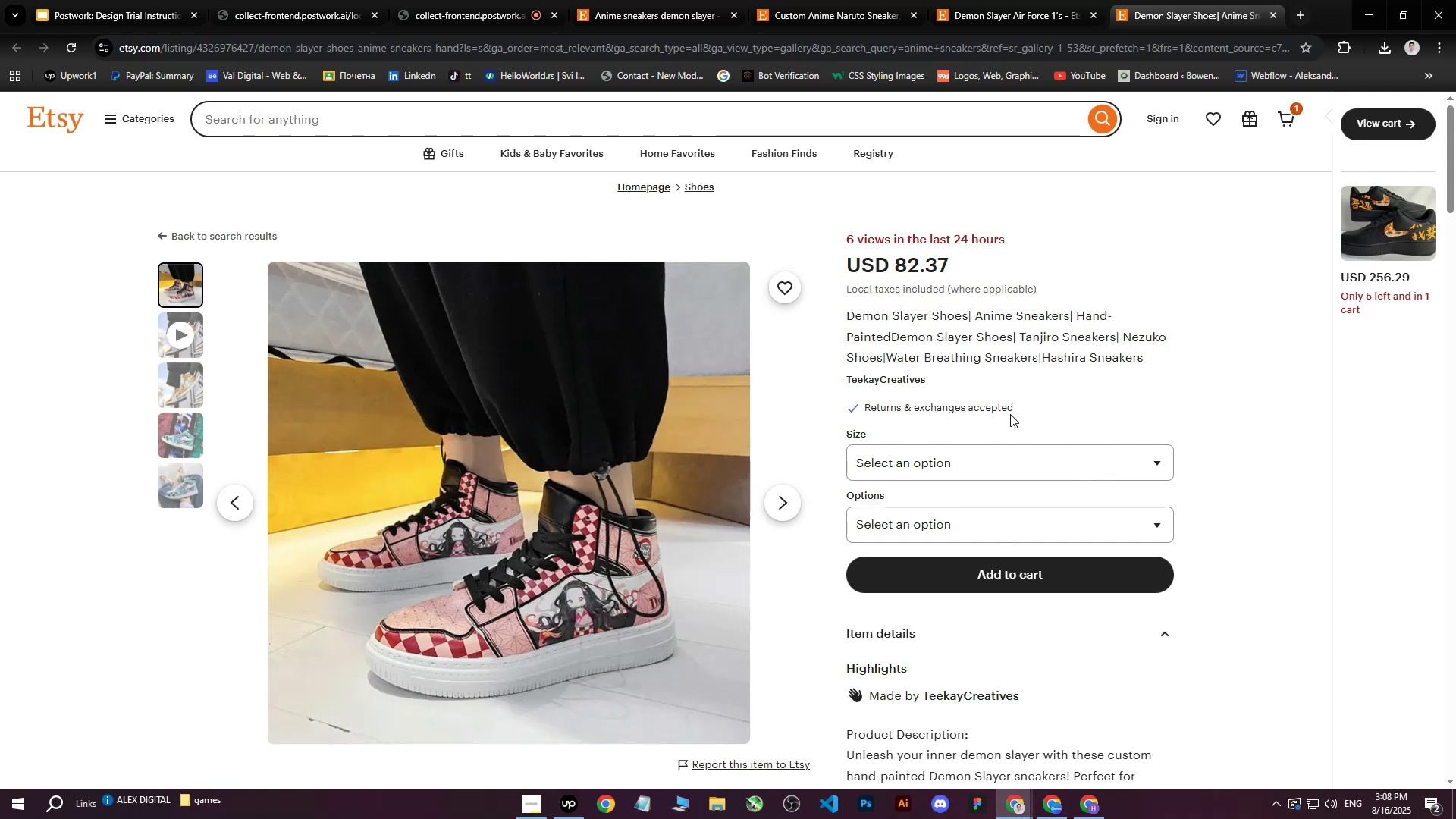 
wait(9.48)
 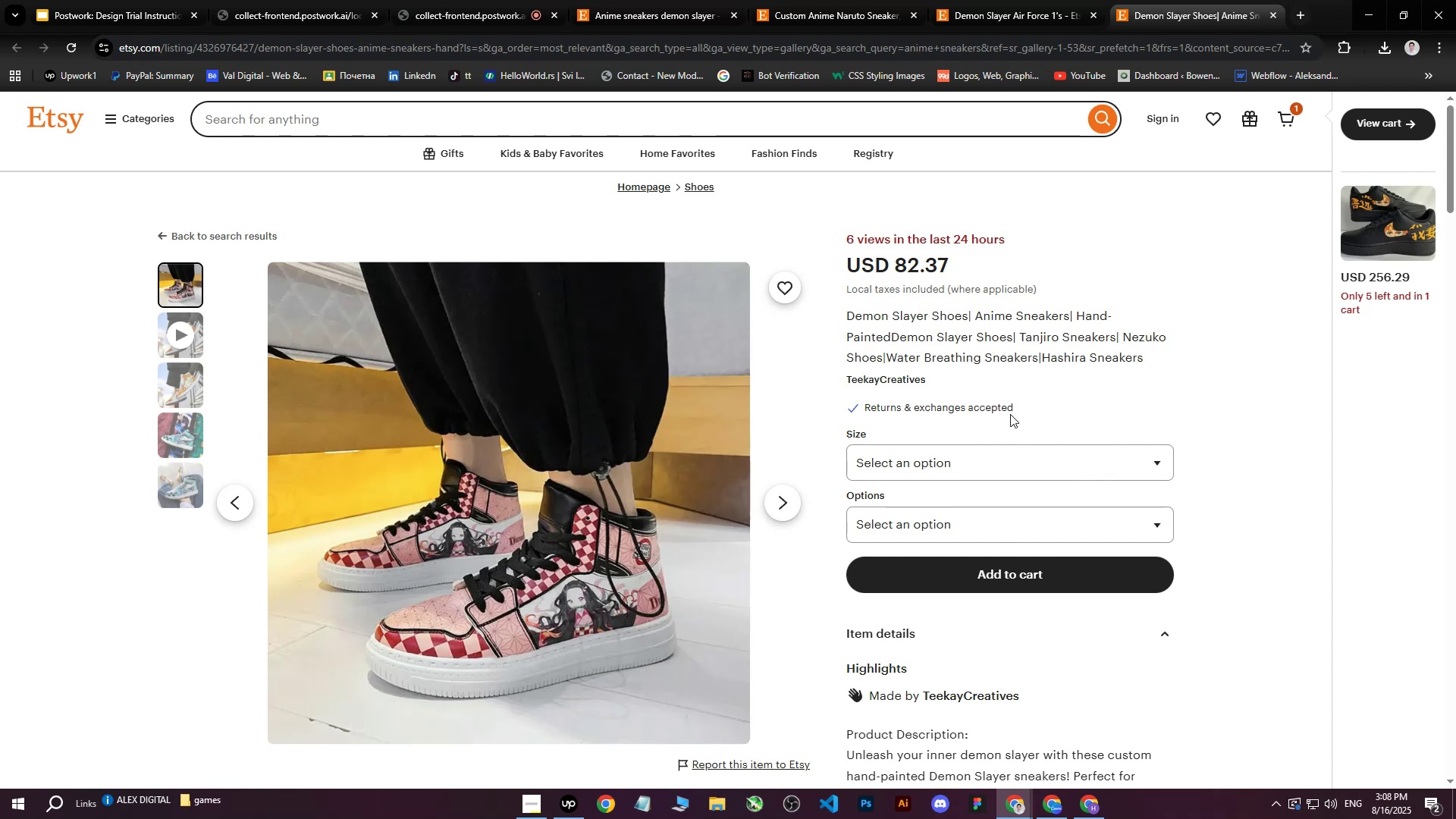 
left_click([1272, 17])
 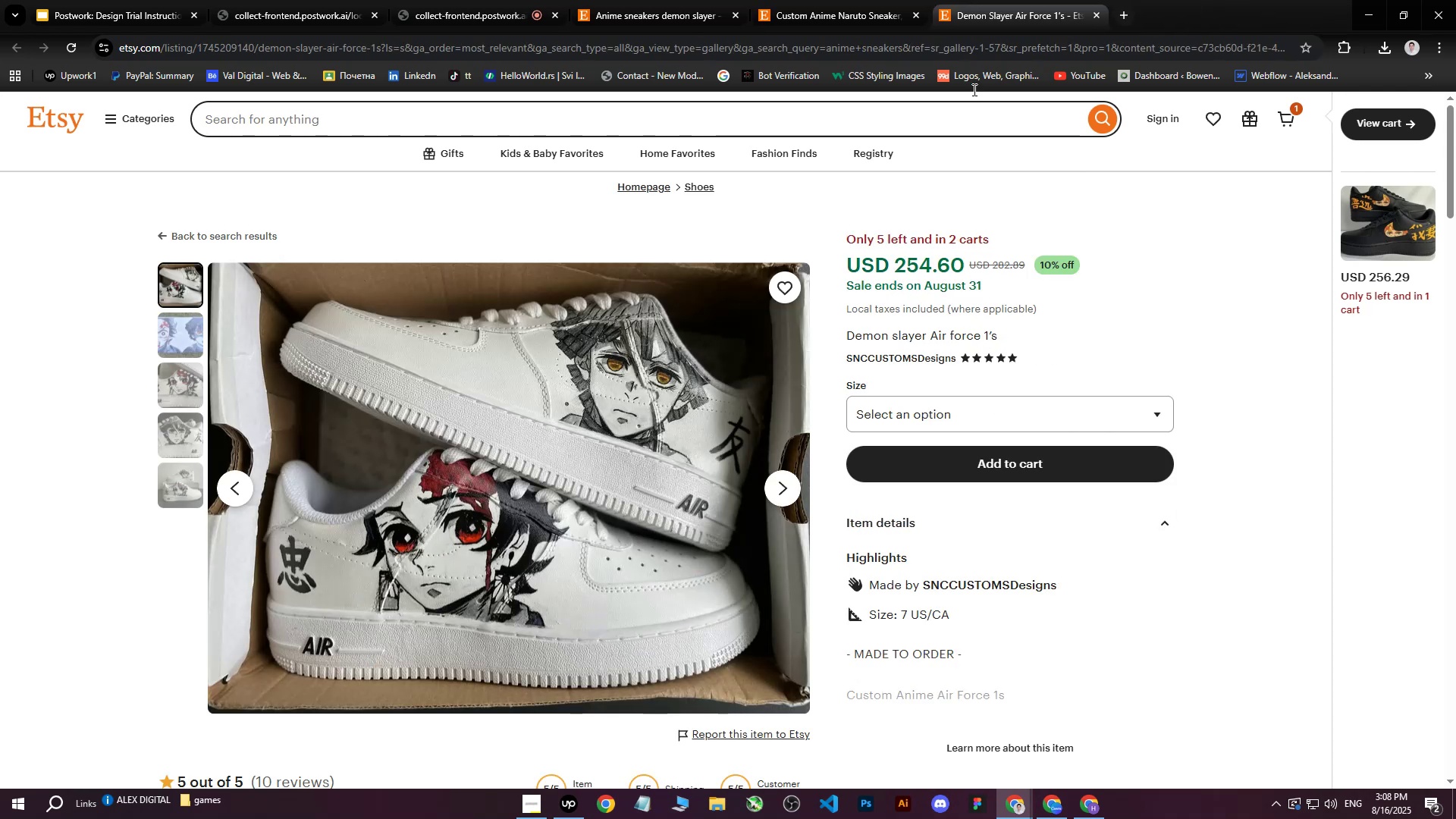 
left_click([854, 0])
 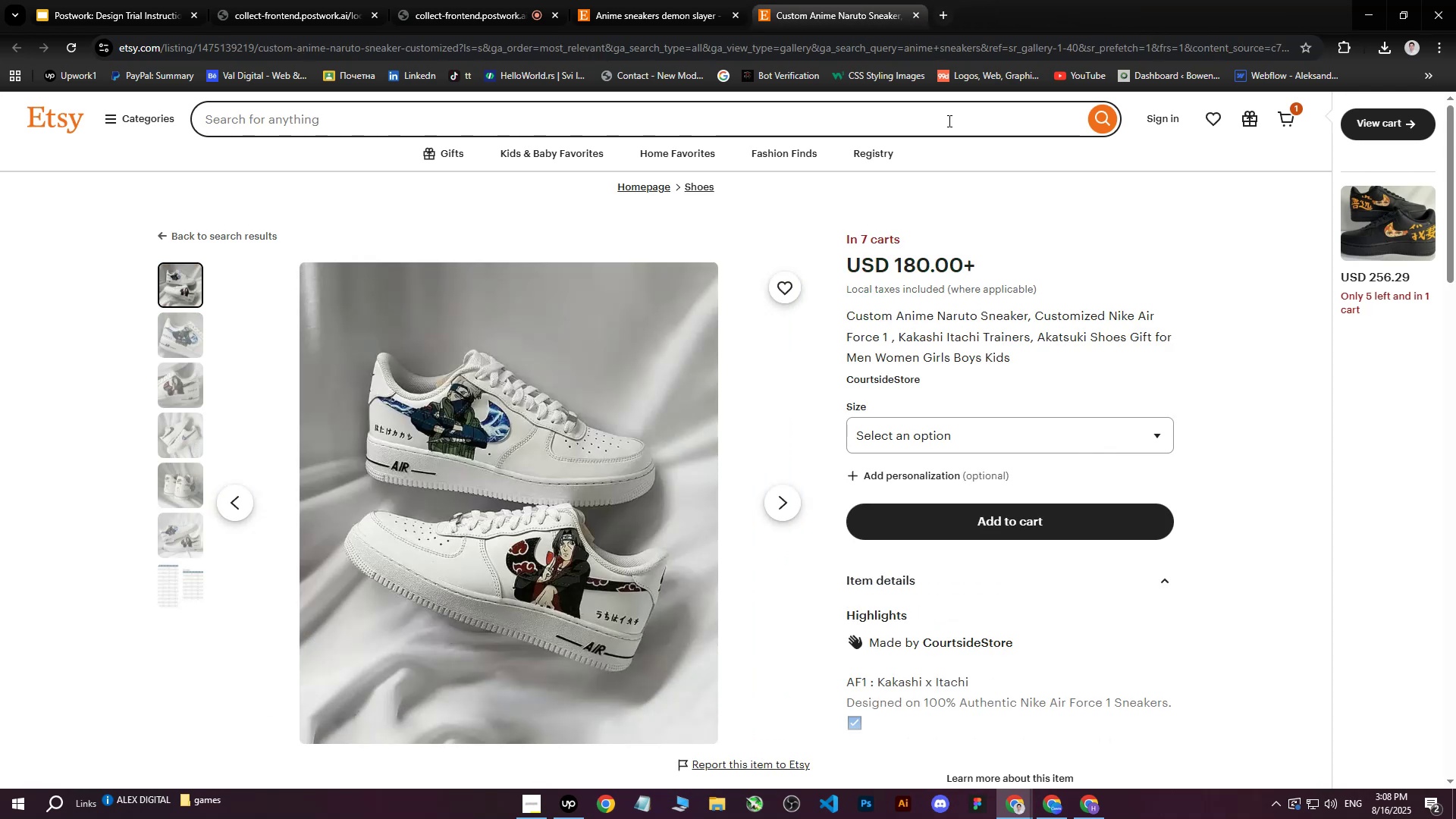 
right_click([462, 425])
 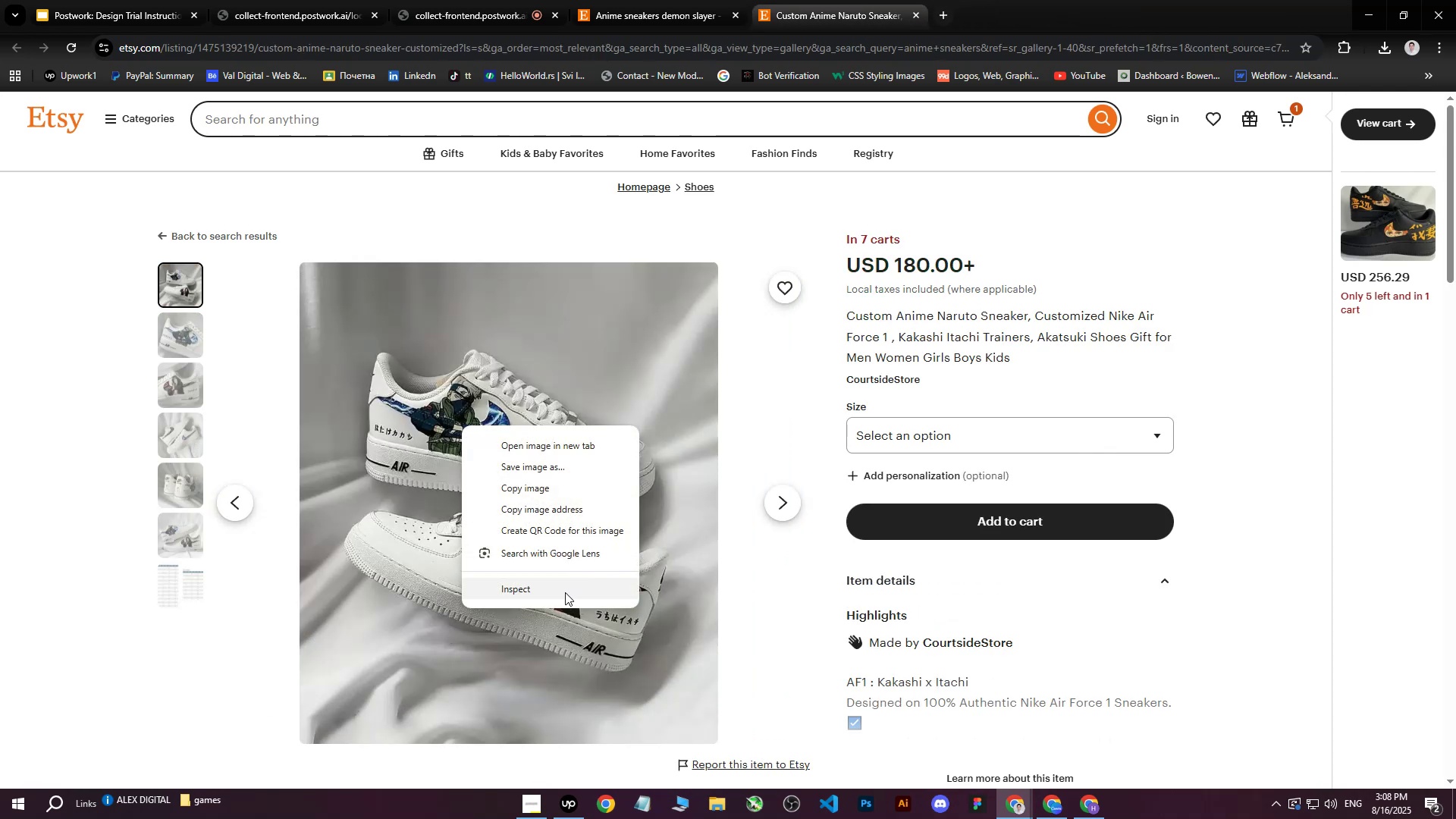 
left_click([565, 592])
 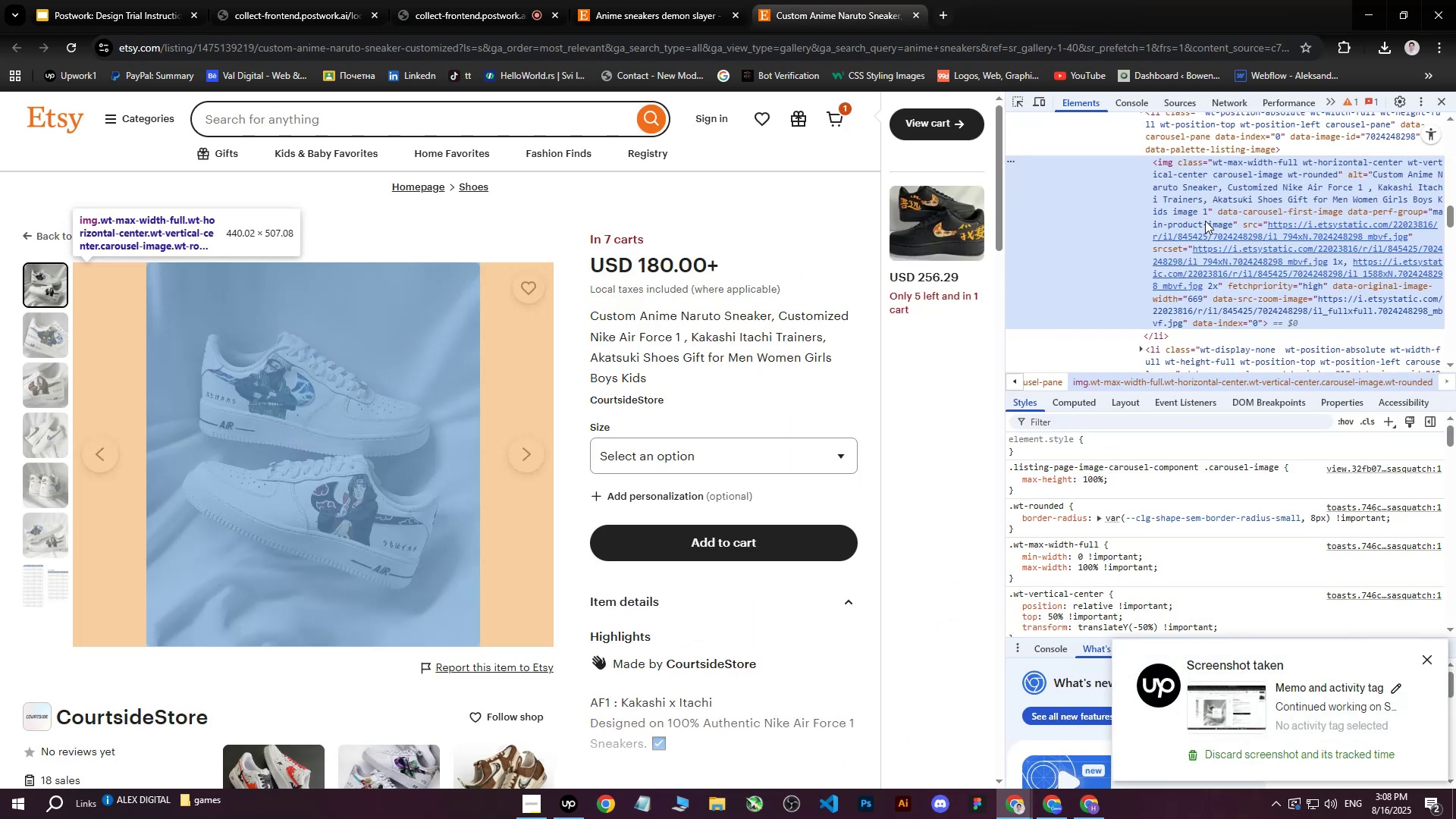 
left_click([1238, 260])
 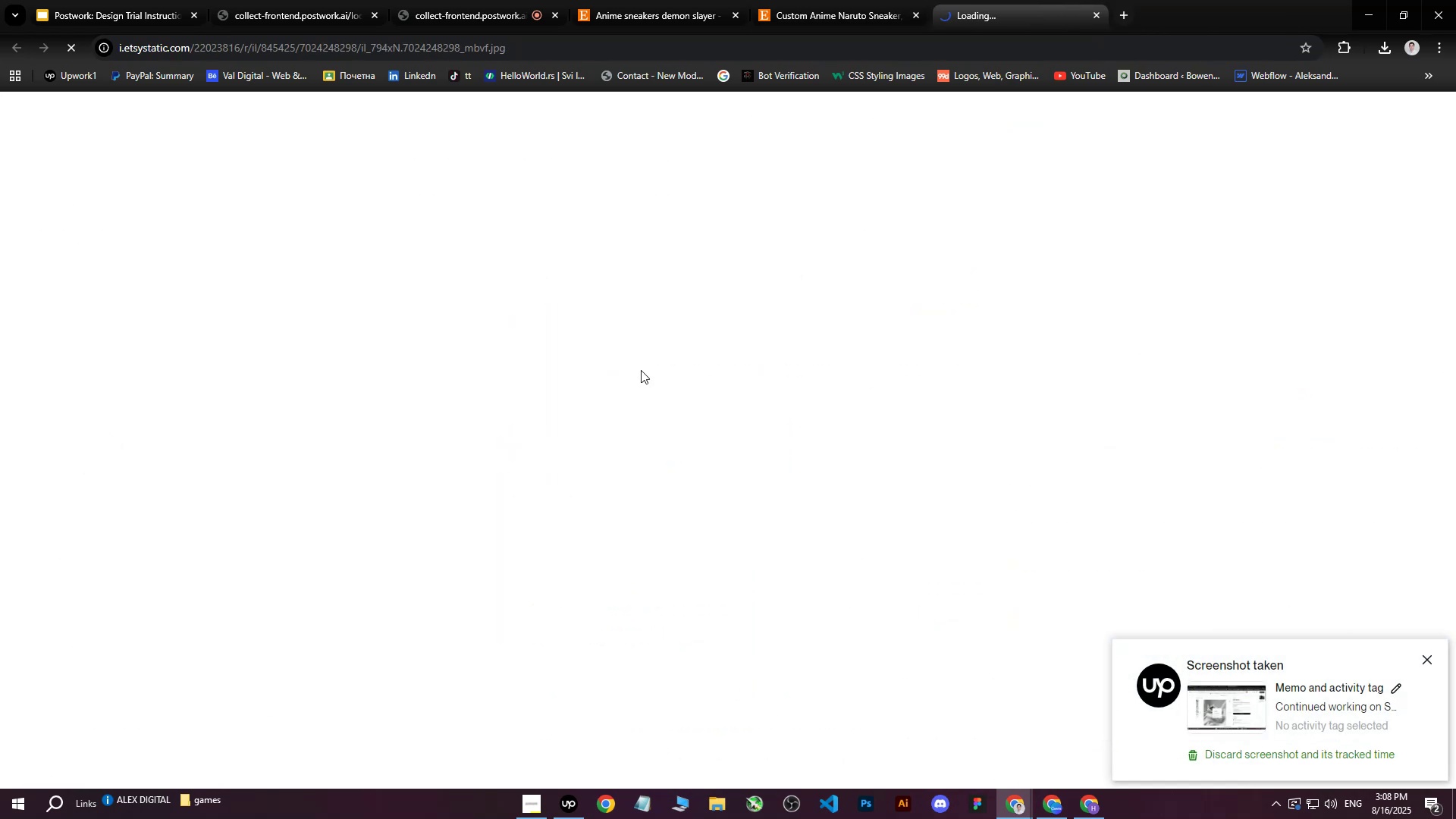 
right_click([682, 345])
 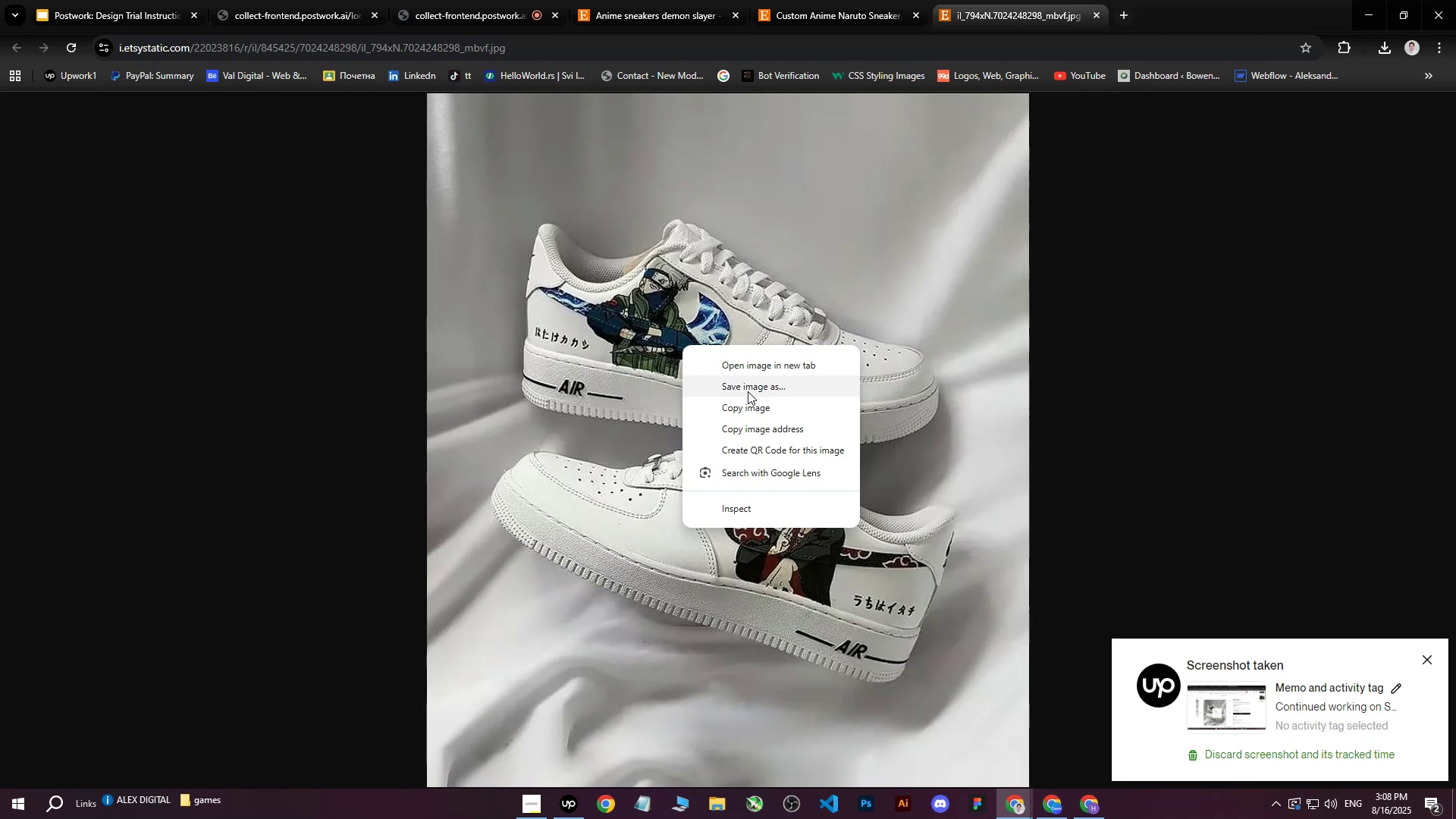 
left_click([748, 391])
 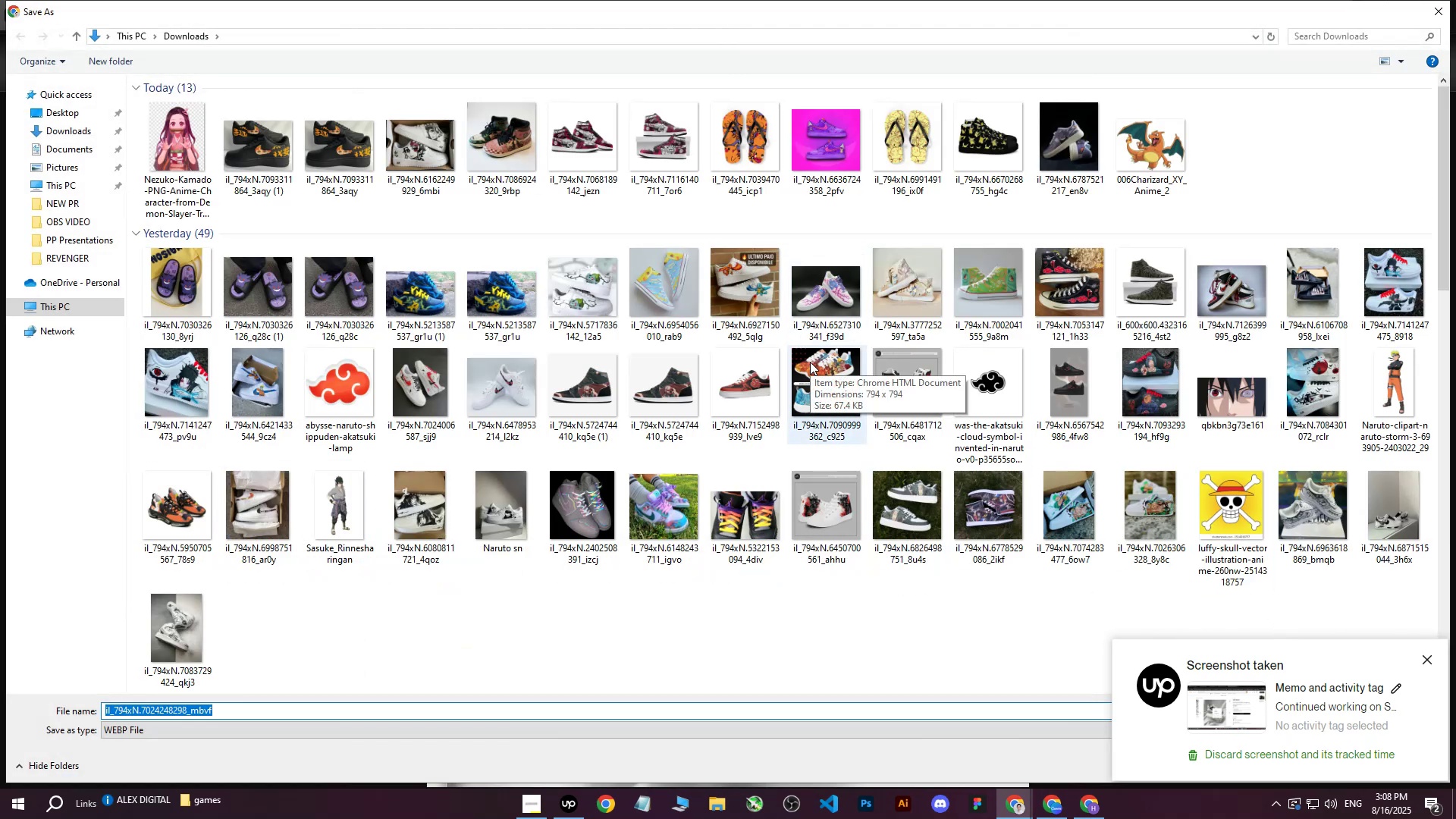 
wait(9.22)
 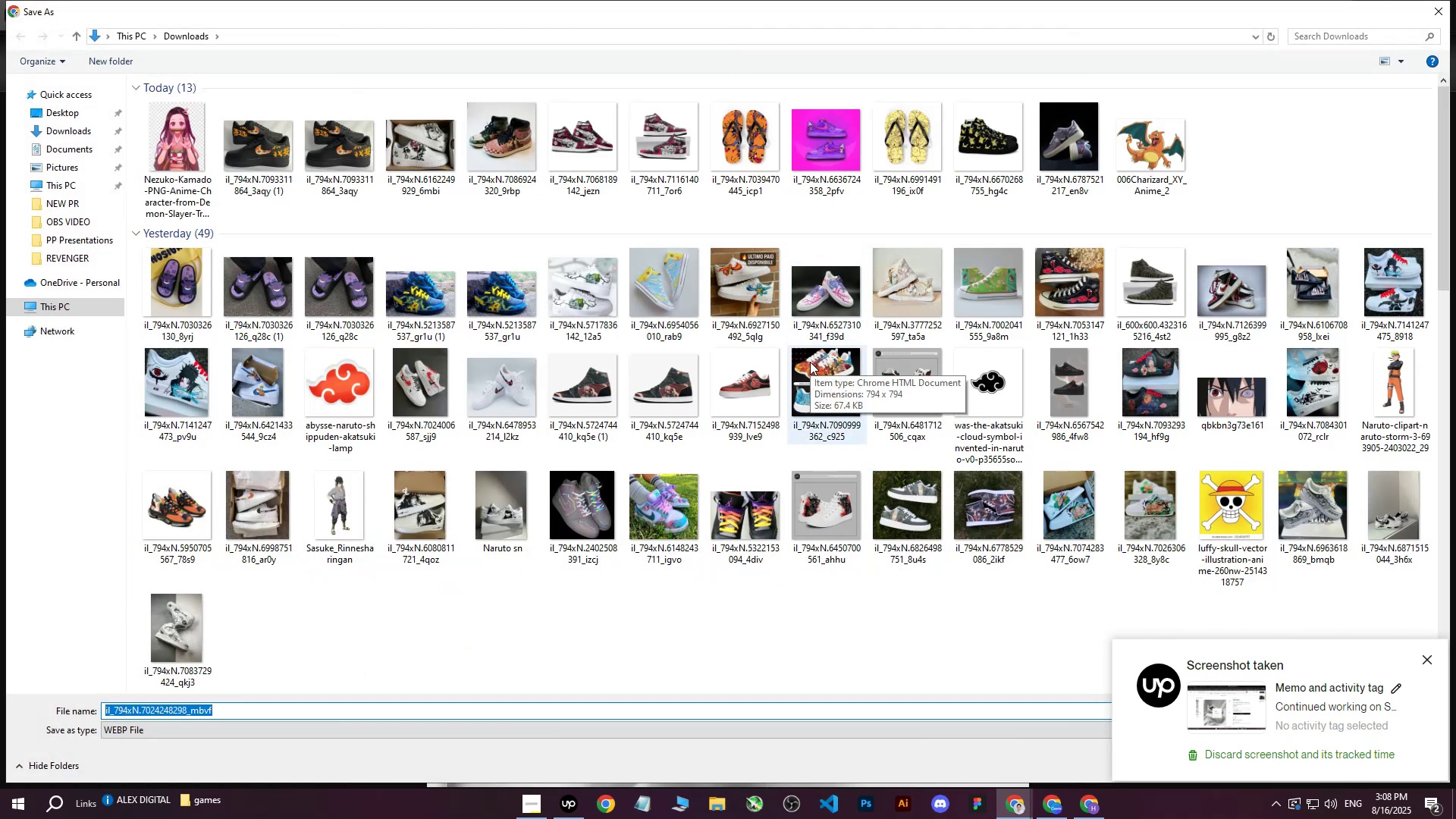 
left_click([569, 803])
 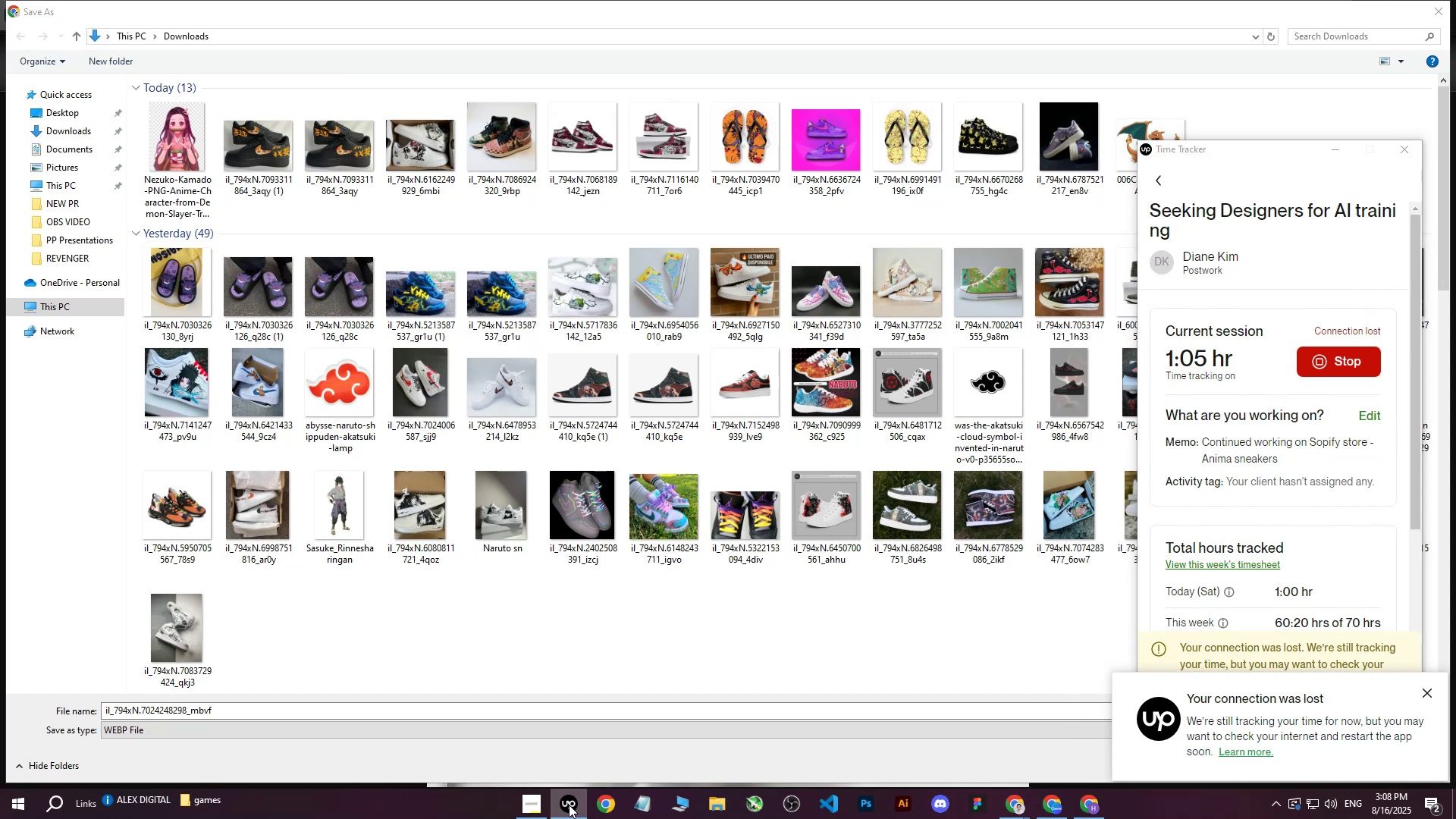 
left_click([569, 805])
 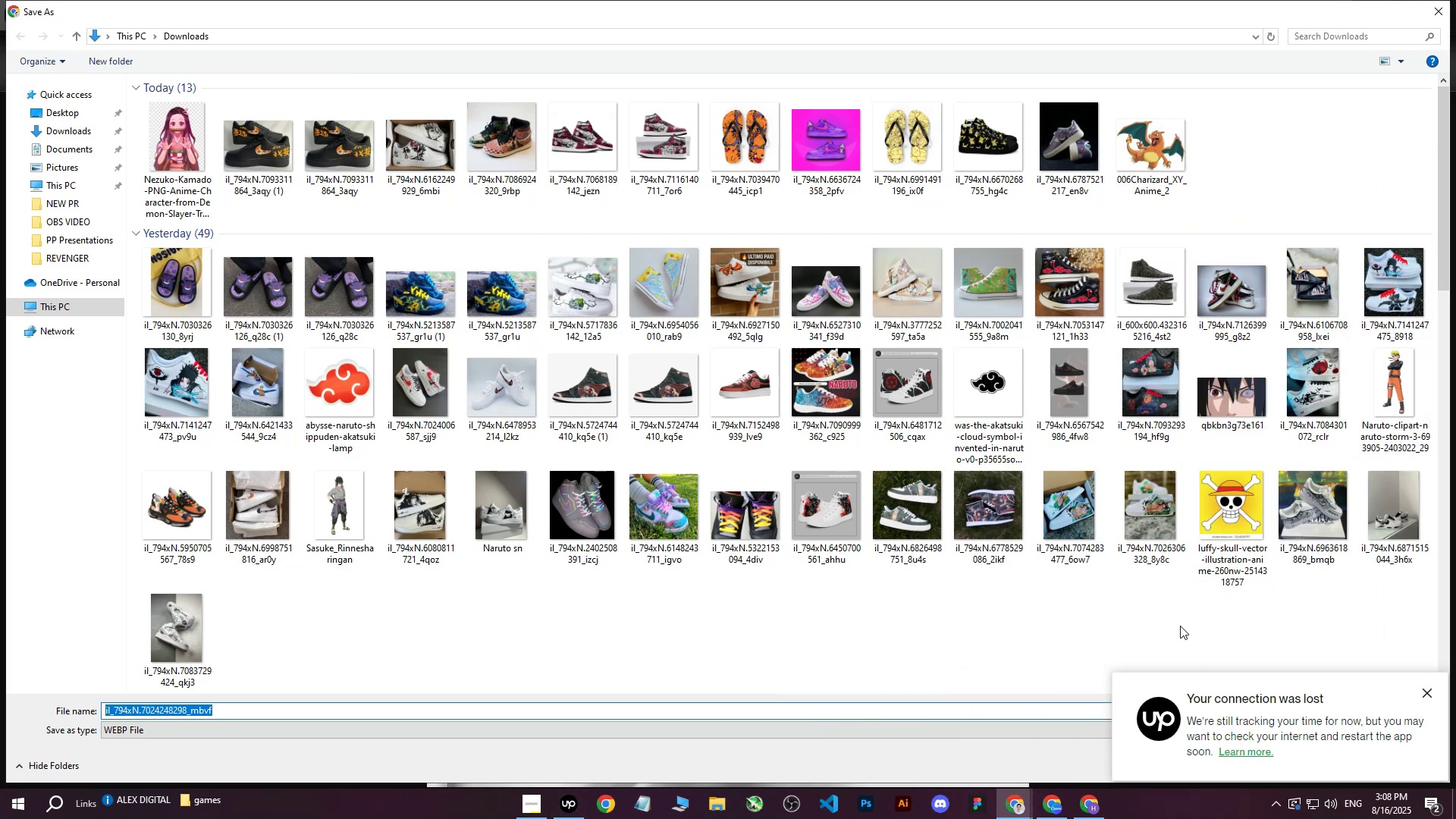 
left_click([1161, 633])
 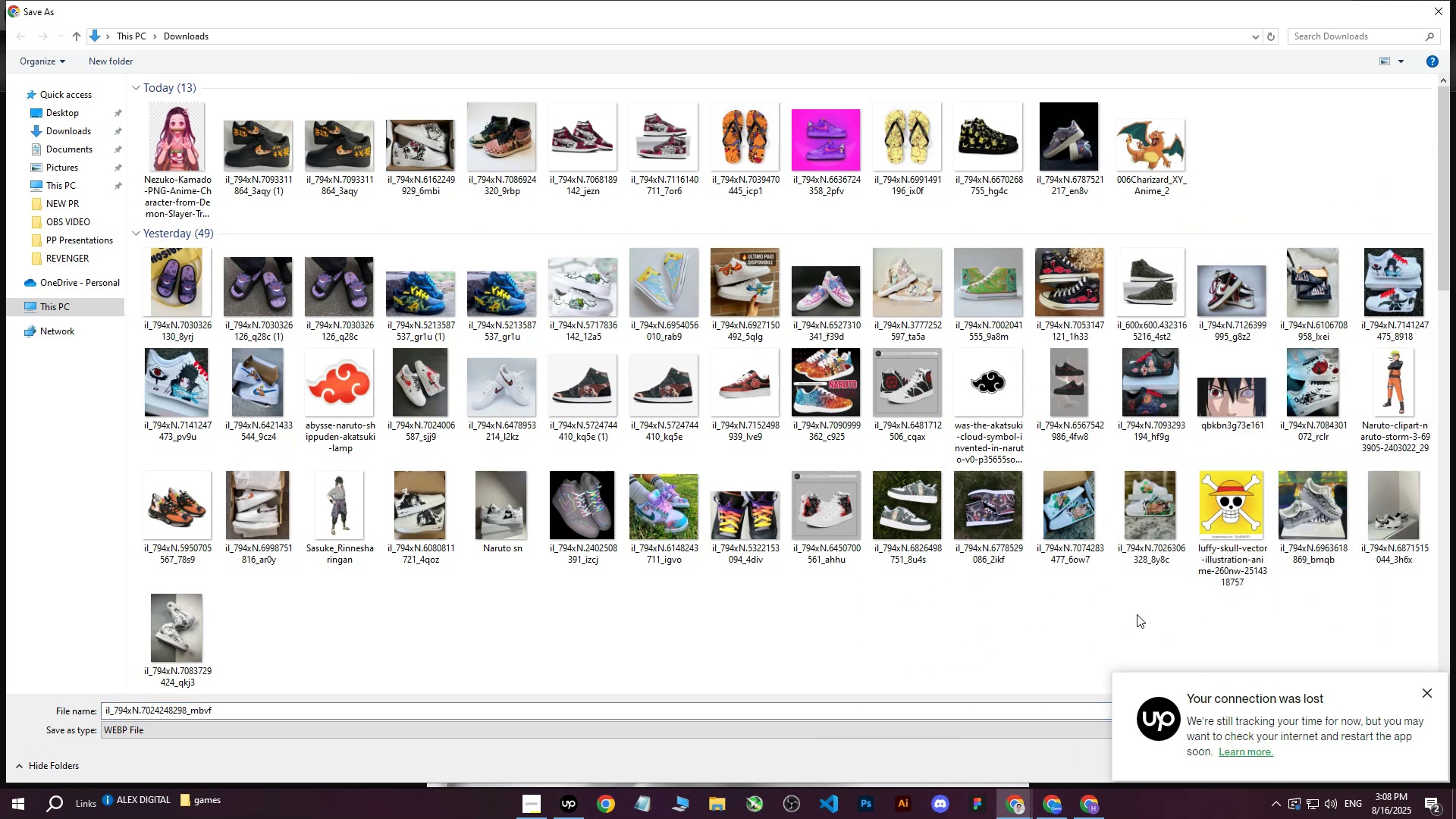 
scroll: coordinate [1056, 577], scroll_direction: up, amount: 5.0
 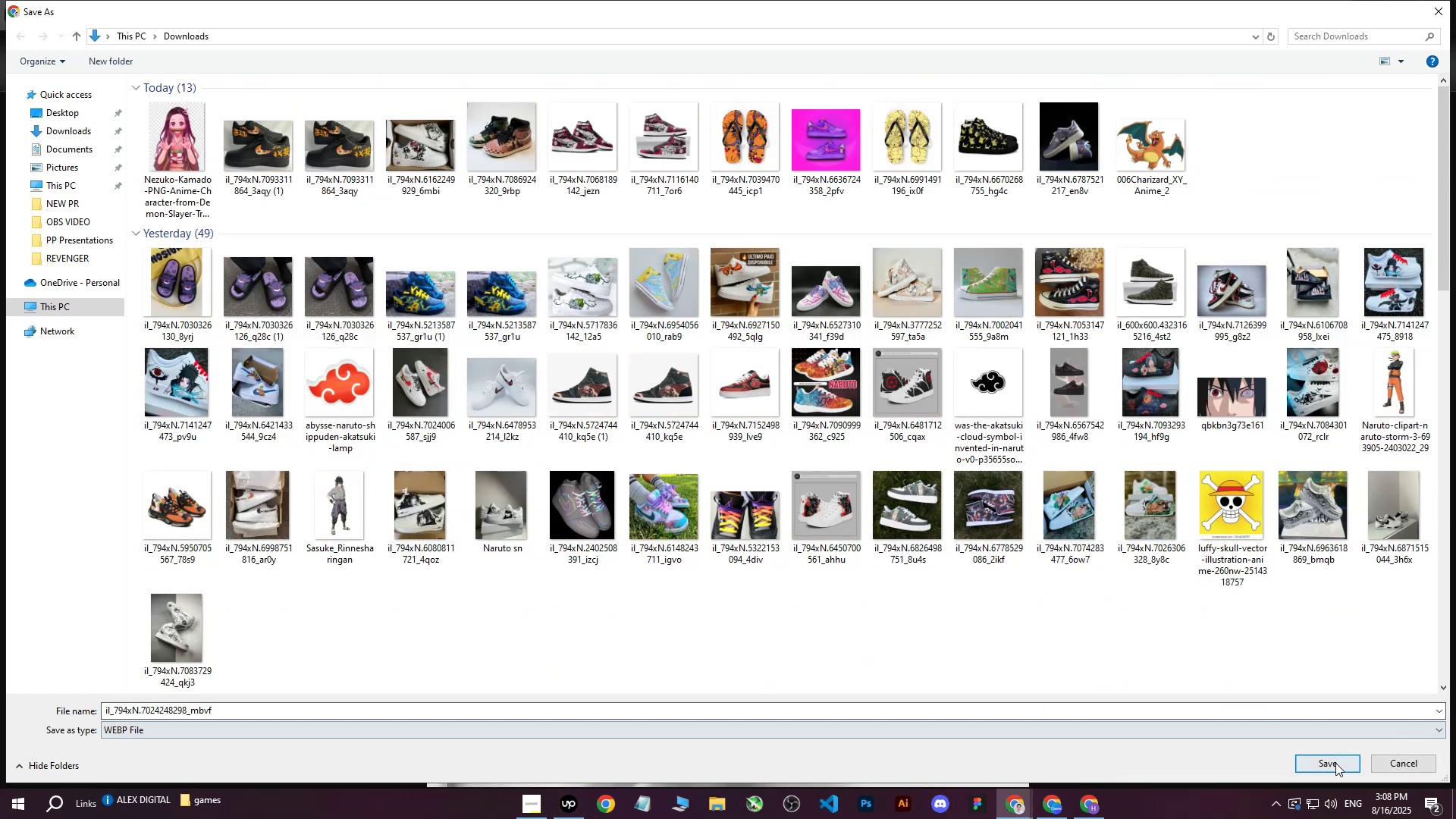 
left_click([1335, 763])
 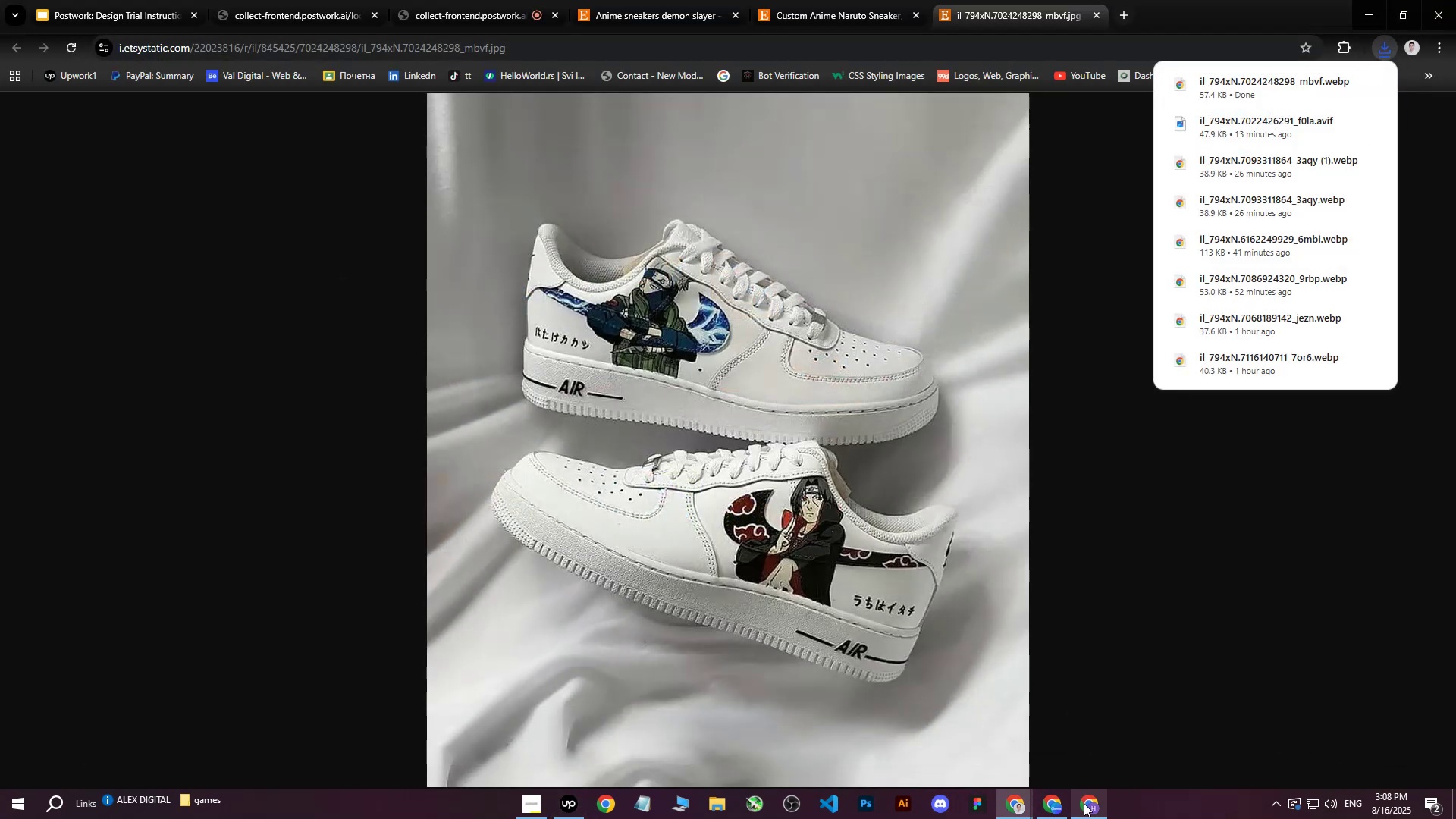 
left_click([1084, 812])
 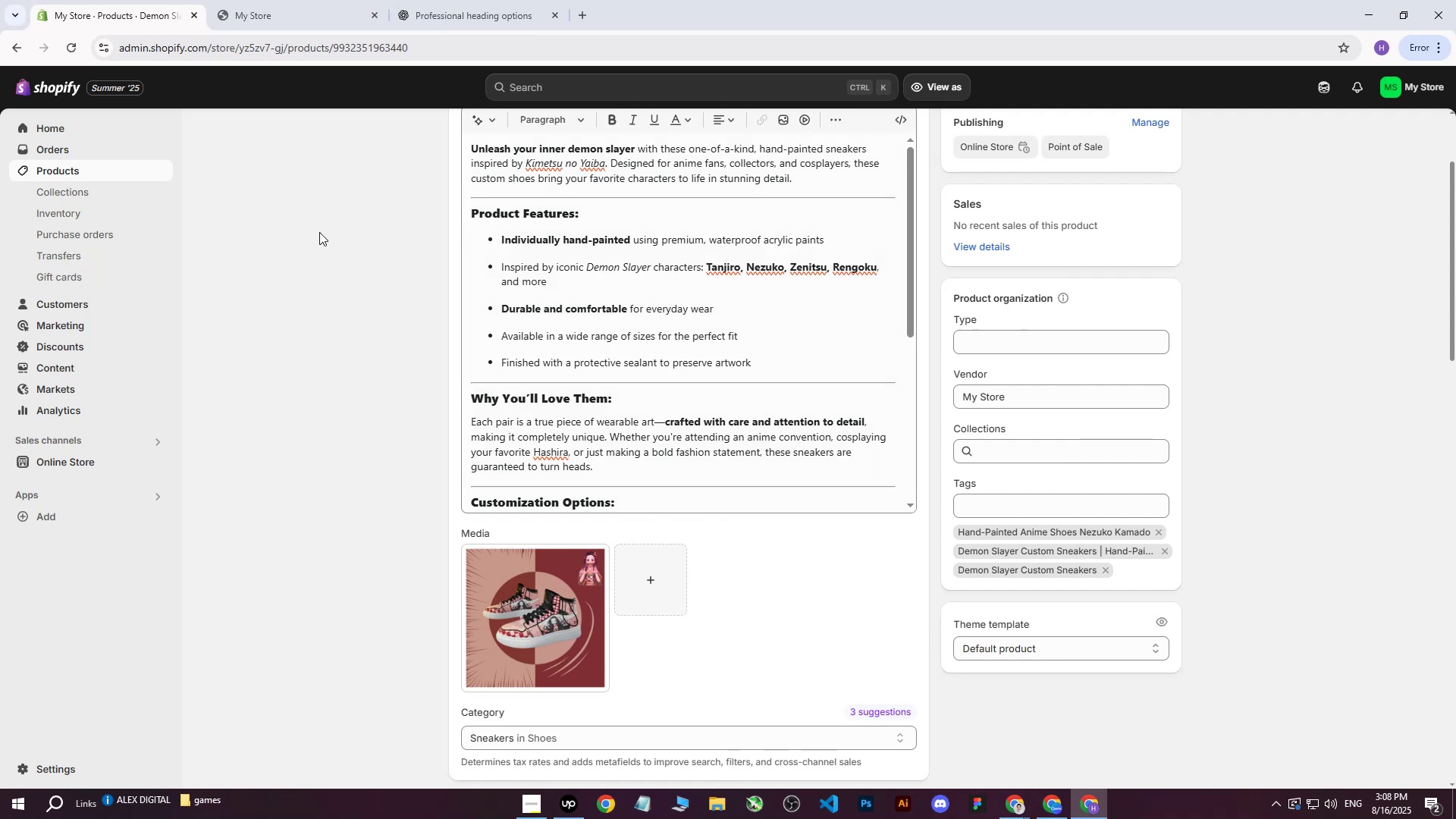 
left_click([42, 179])
 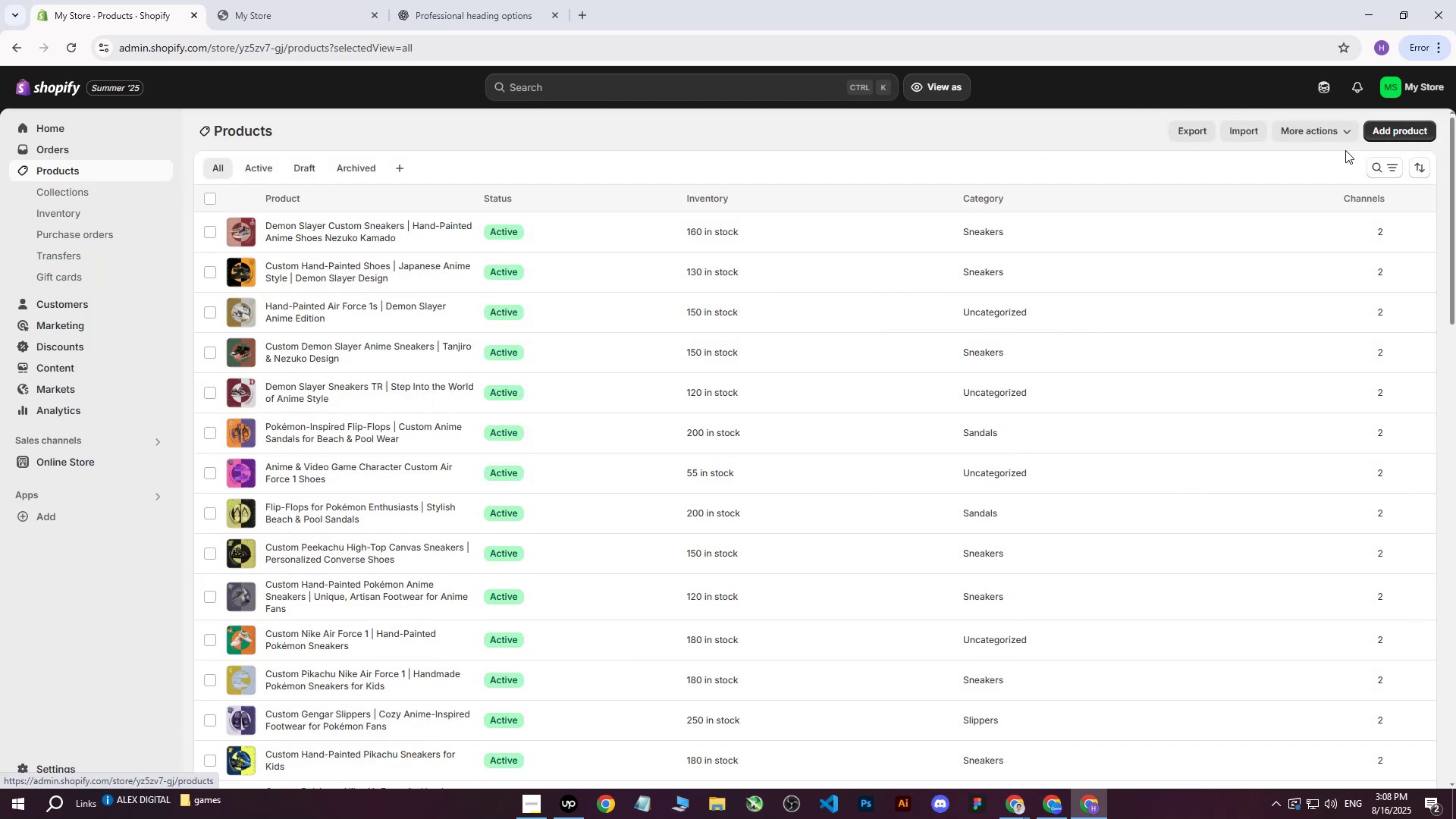 
left_click([1400, 134])
 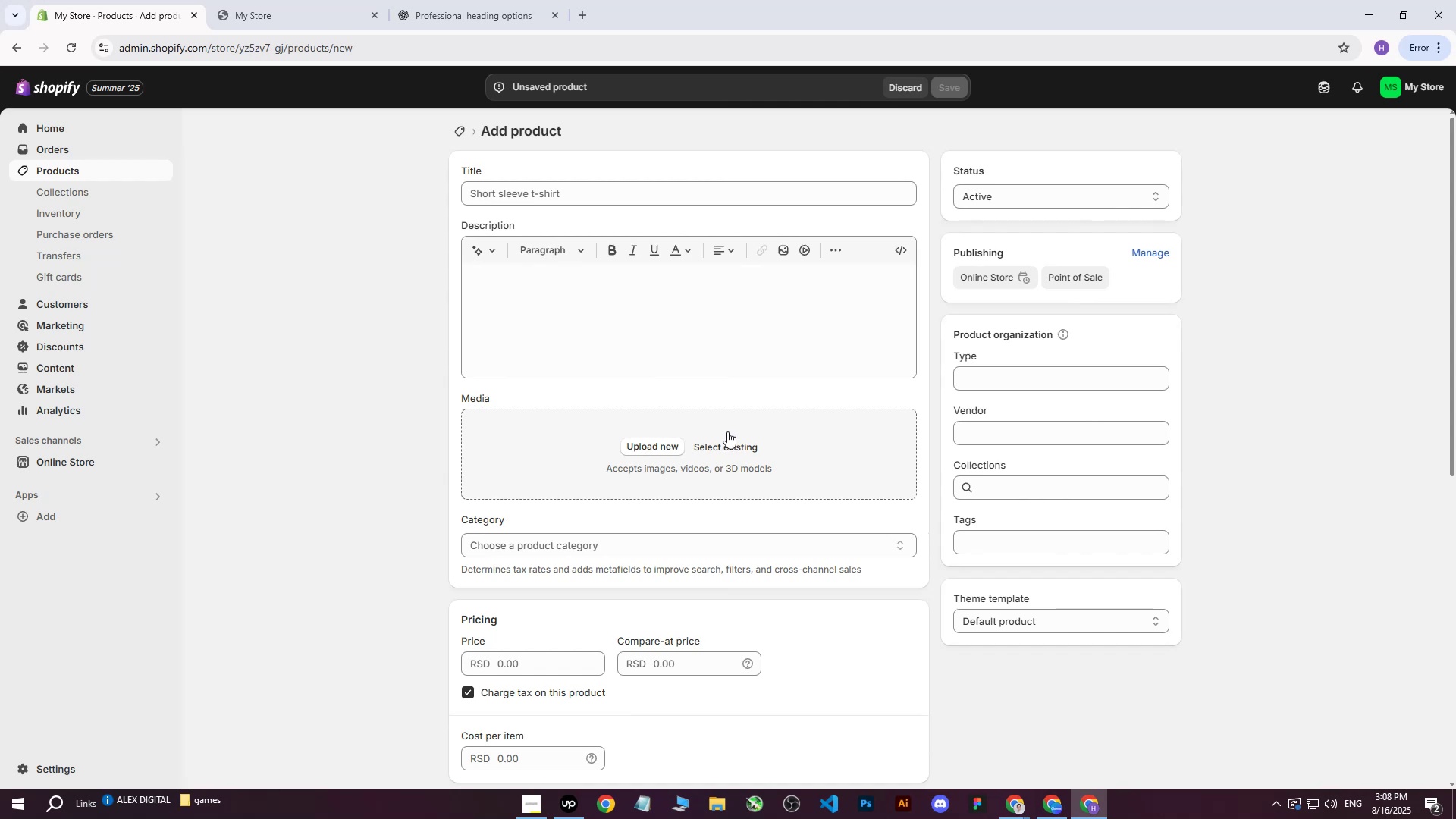 
wait(21.71)
 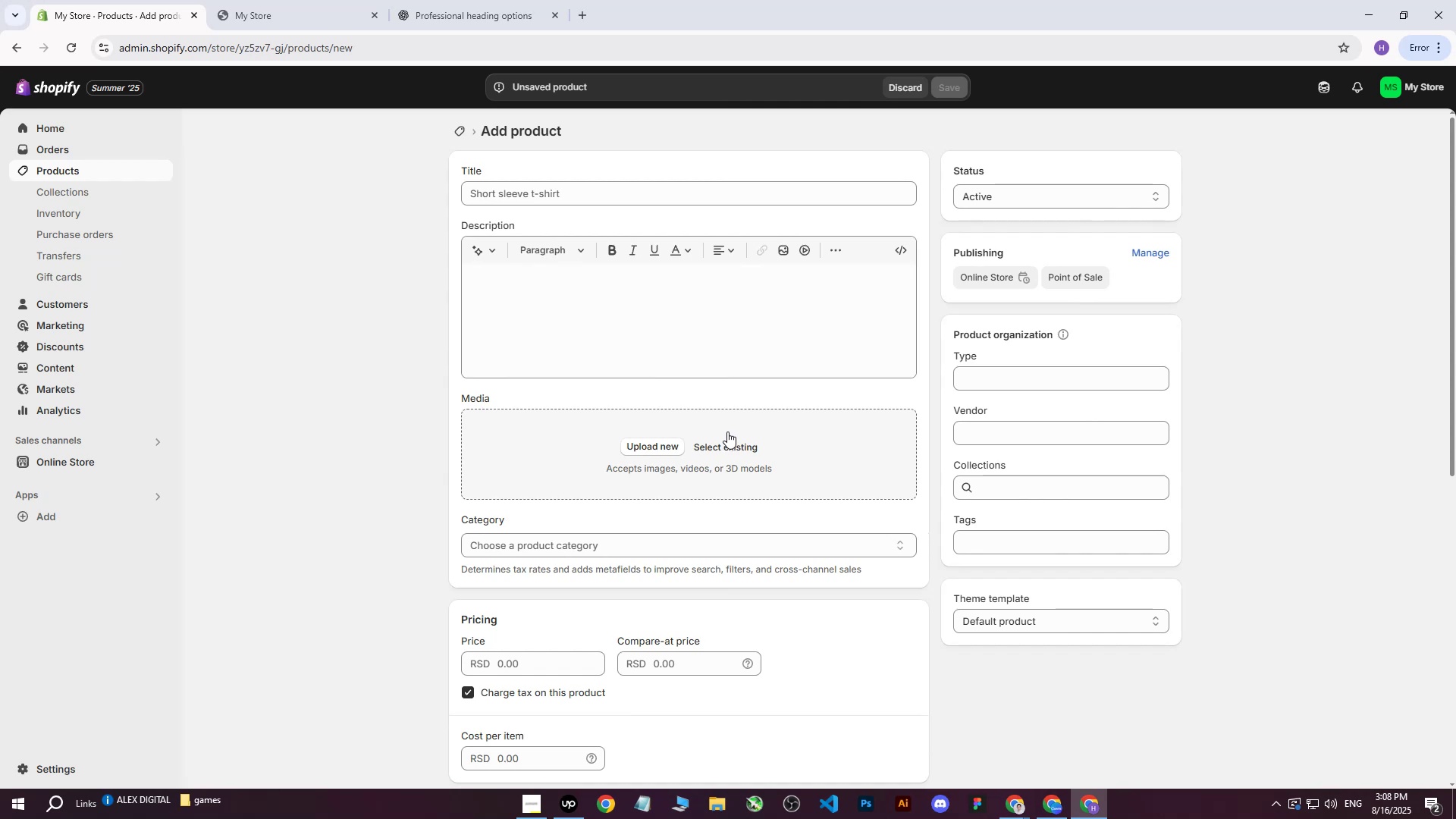 
left_click([1050, 805])
 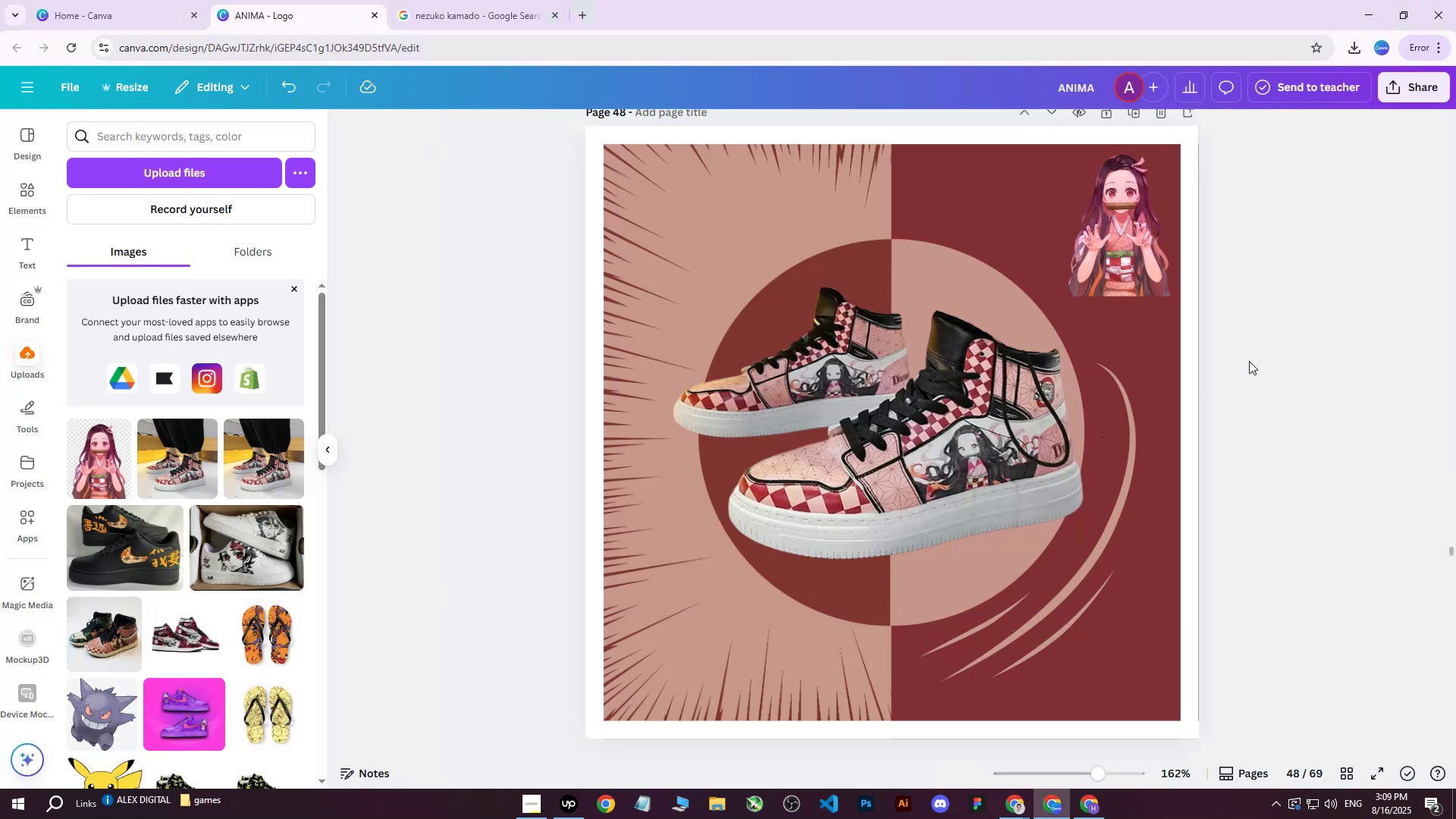 
left_click([1307, 344])
 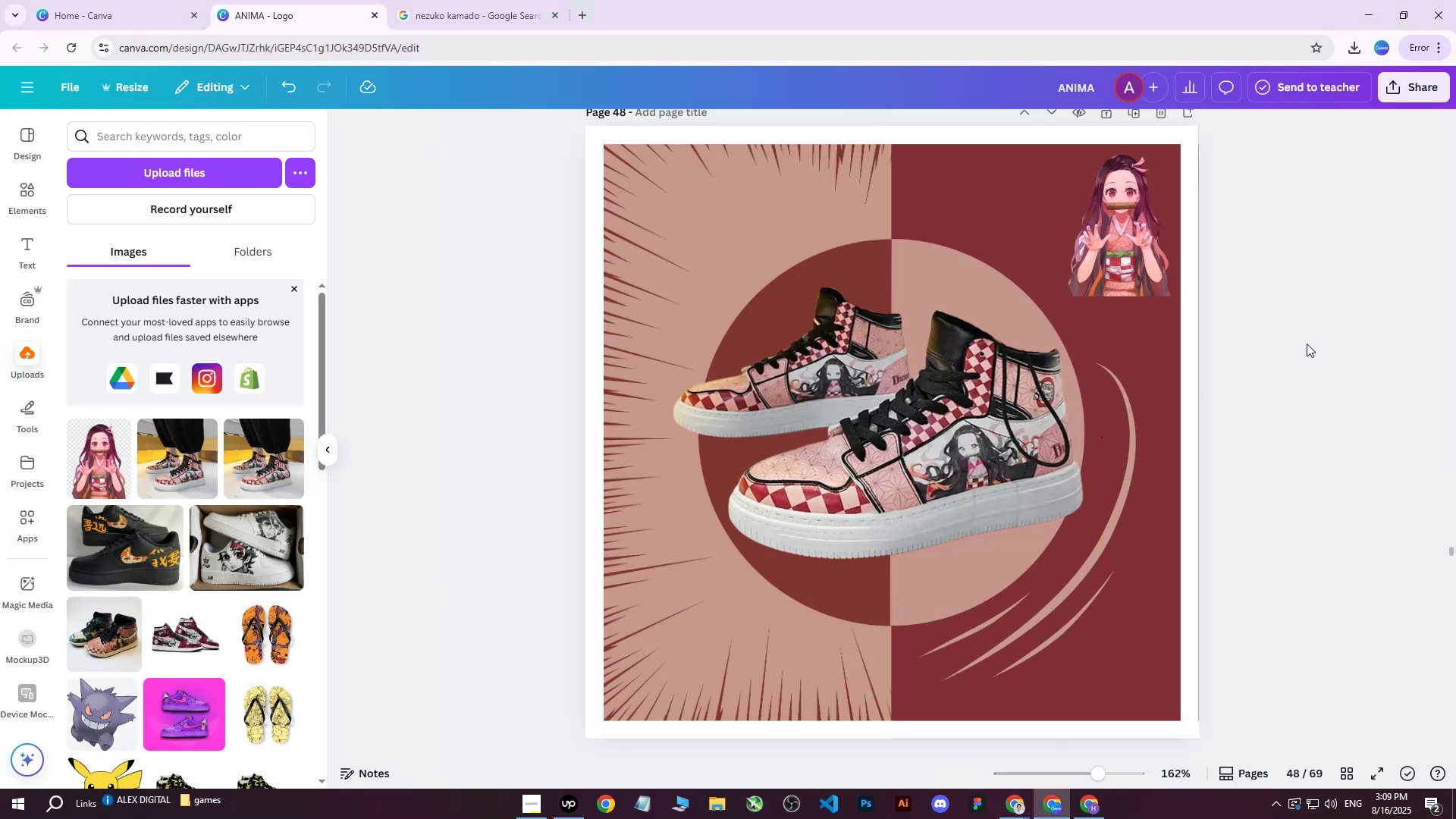 
hold_key(key=ControlLeft, duration=0.51)
scroll: coordinate [1308, 349], scroll_direction: down, amount: 4.0
 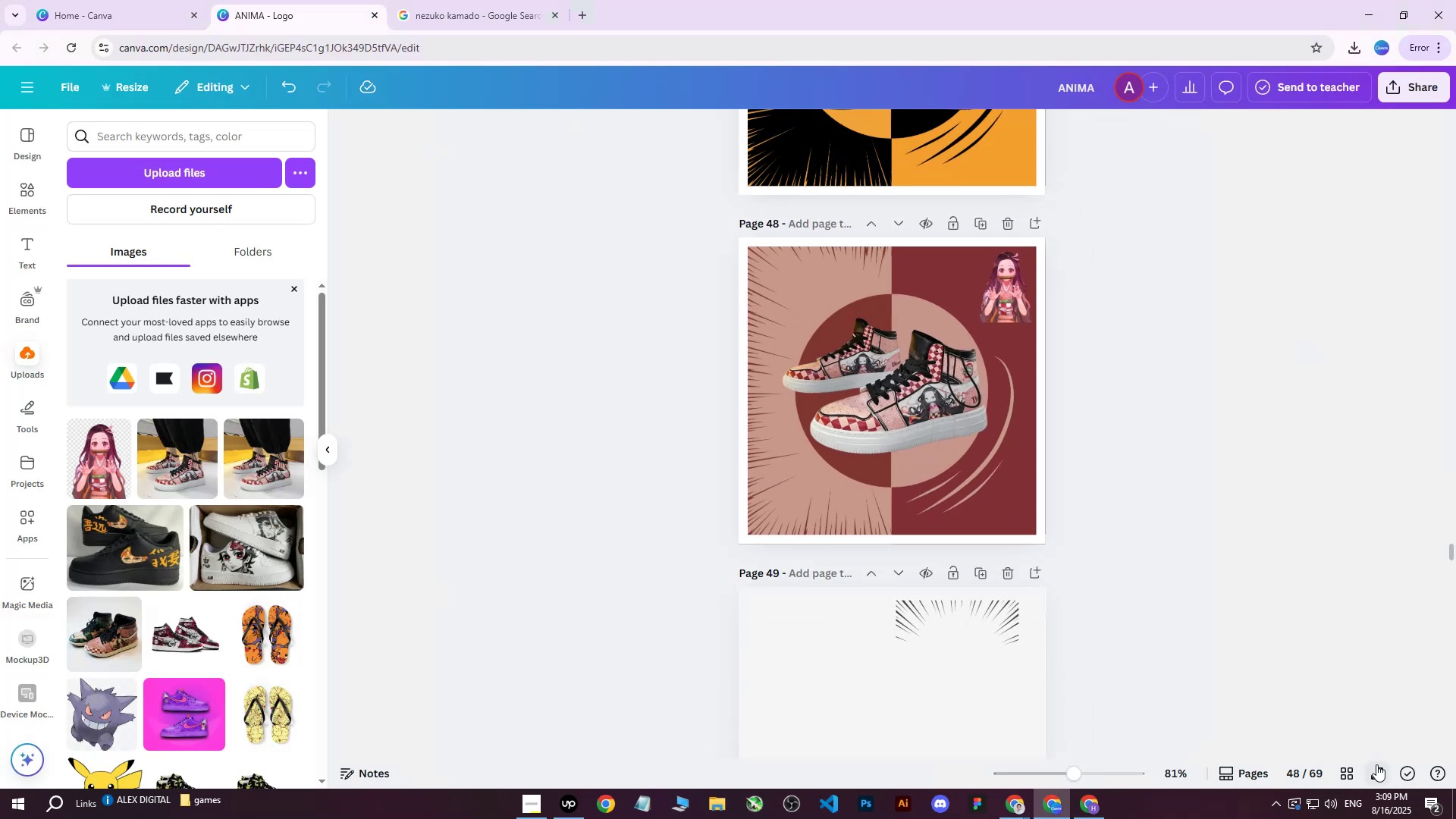 
left_click([1344, 771])
 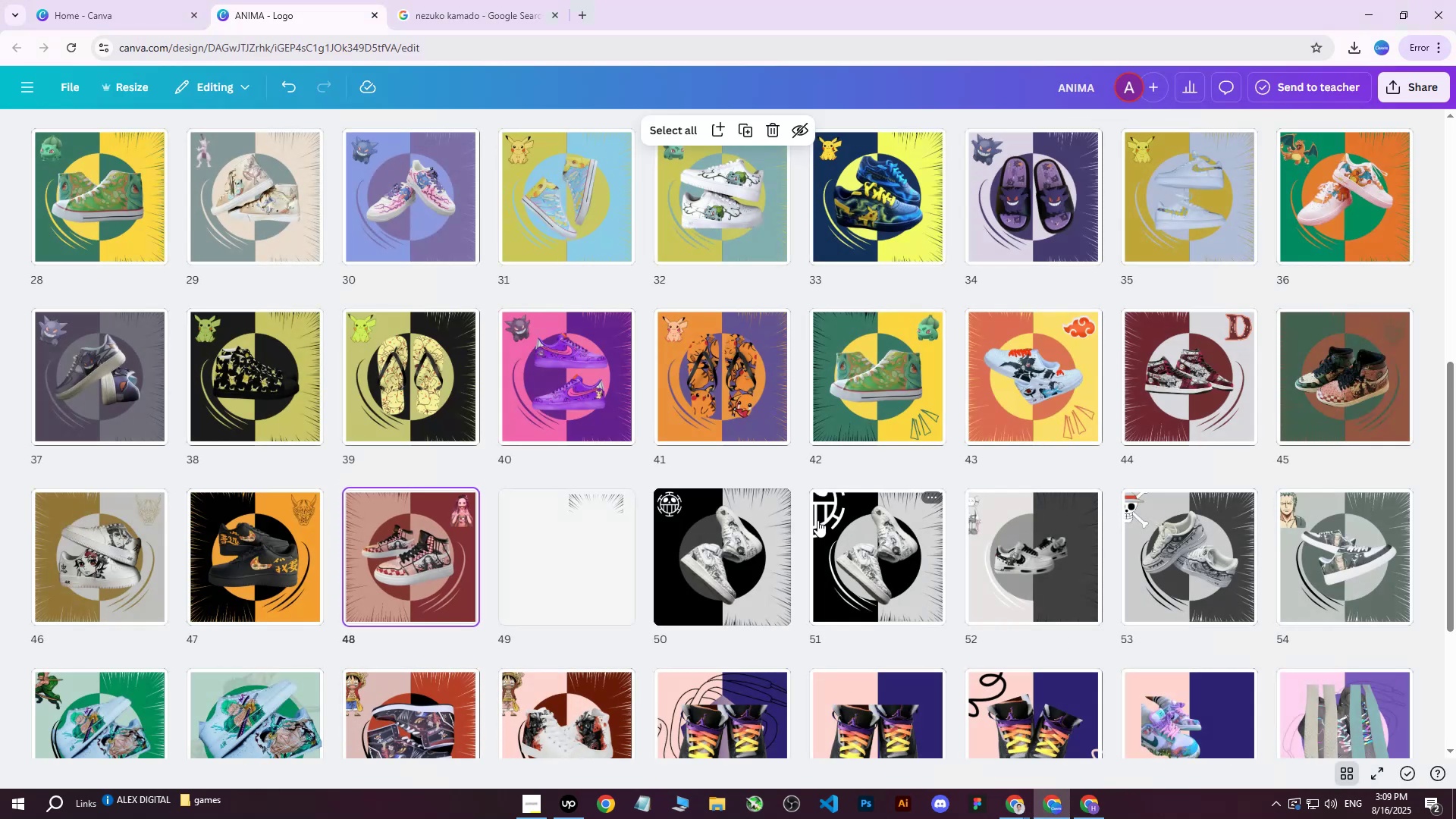 
scroll: coordinate [818, 514], scroll_direction: down, amount: 4.0
 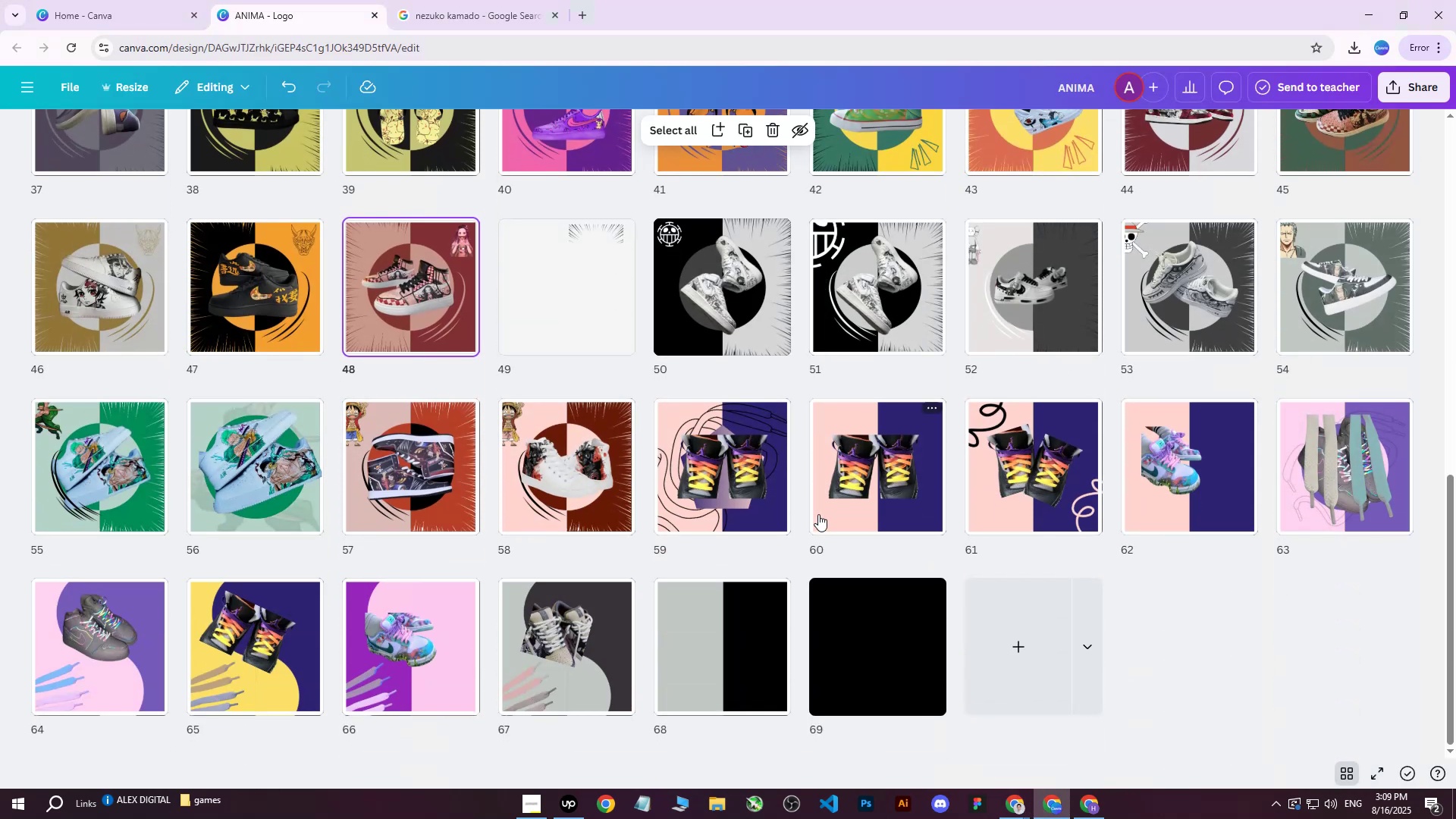 
scroll: coordinate [818, 514], scroll_direction: up, amount: 9.0
 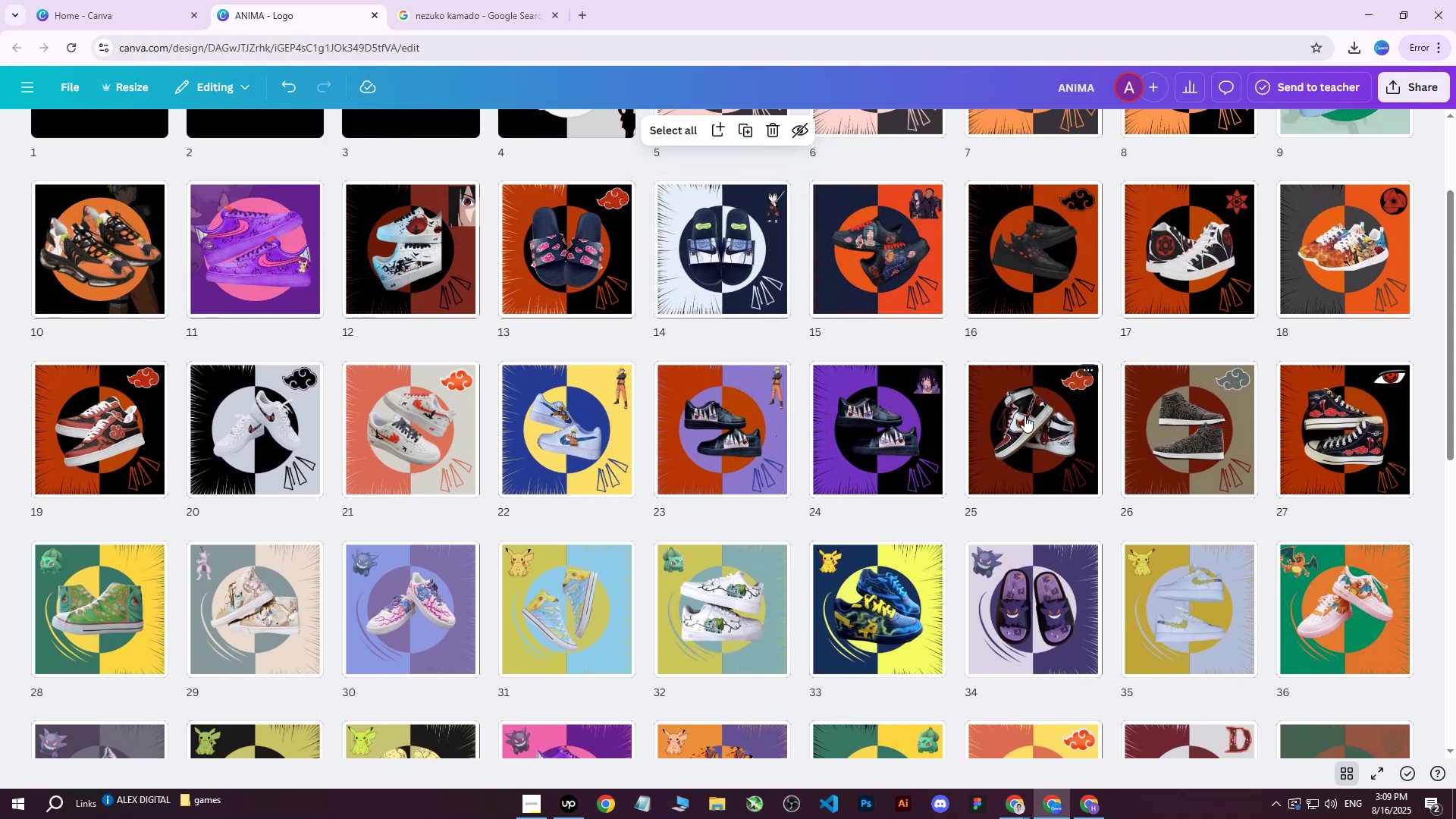 
wait(5.96)
 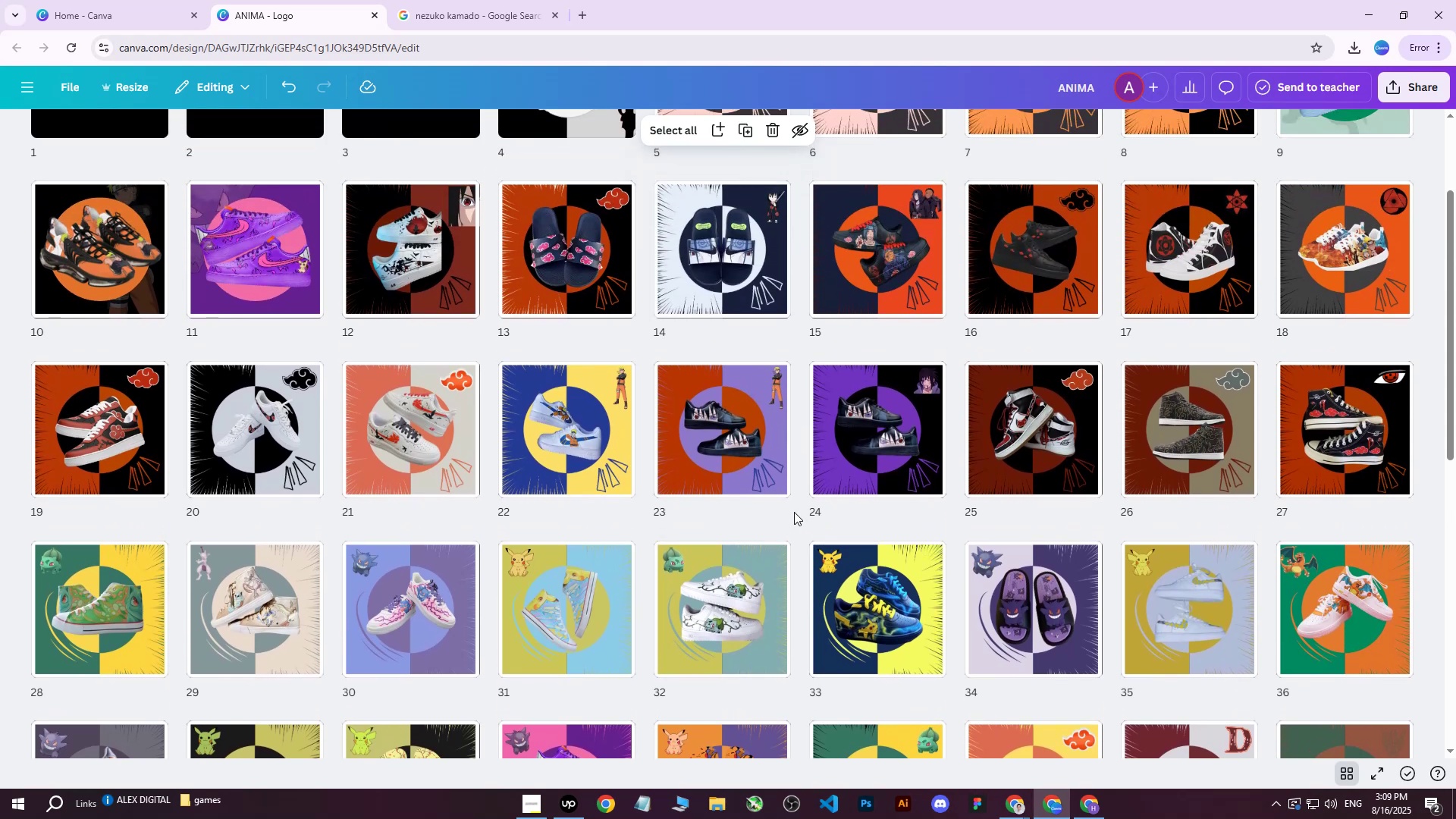 
double_click([704, 416])
 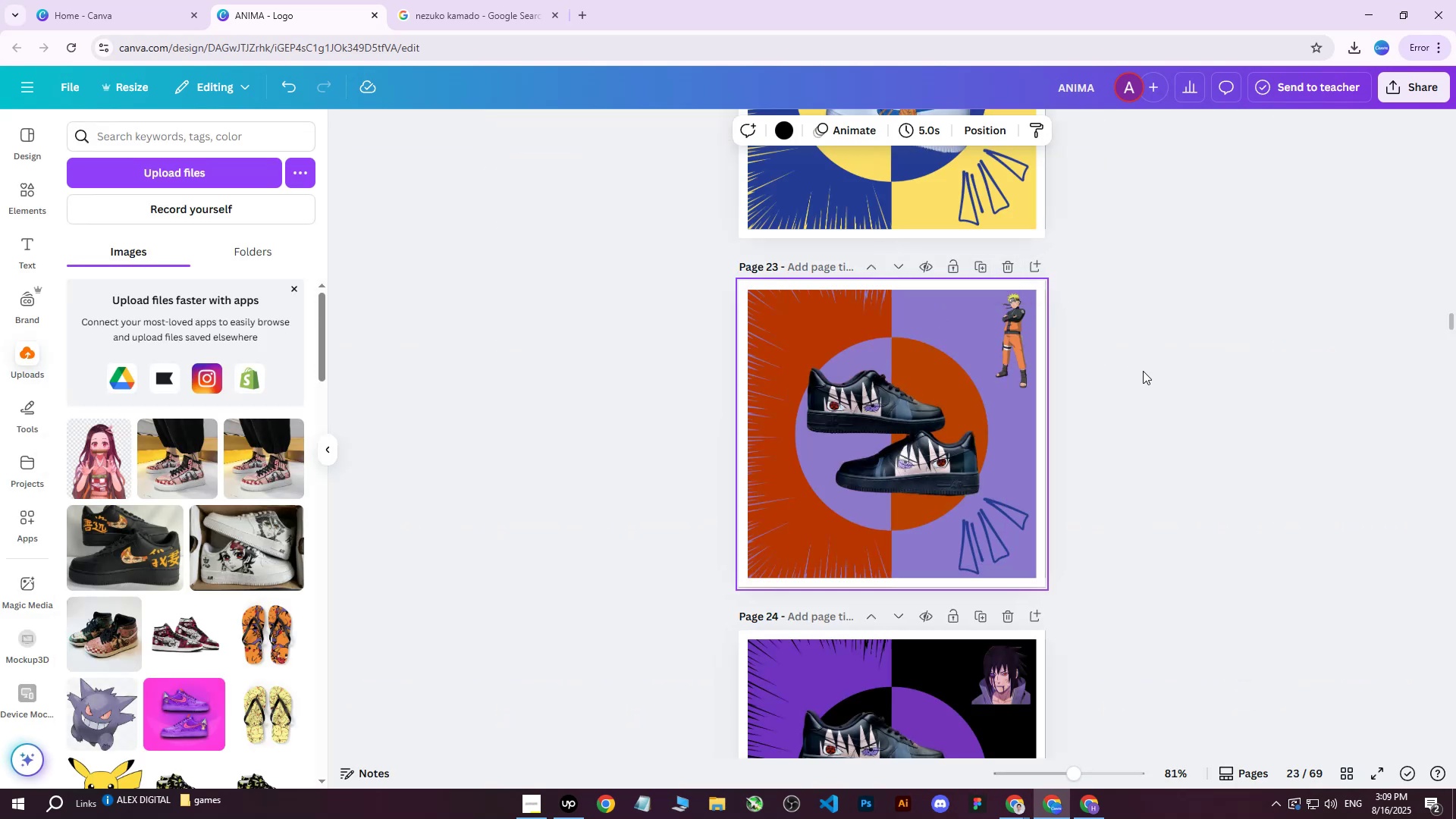 
scroll: coordinate [1056, 319], scroll_direction: up, amount: 3.0
 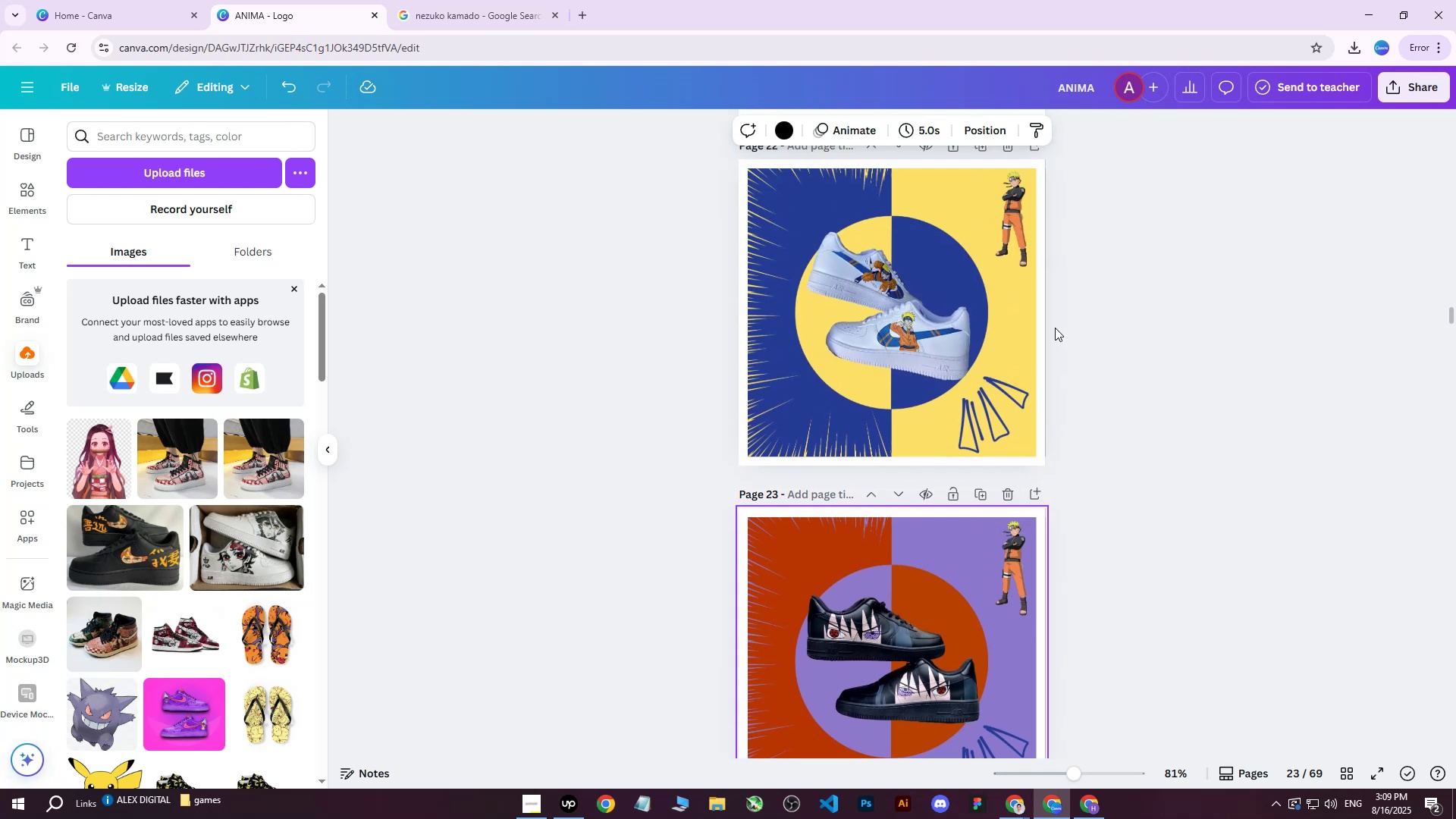 
scroll: coordinate [1167, 543], scroll_direction: down, amount: 7.0
 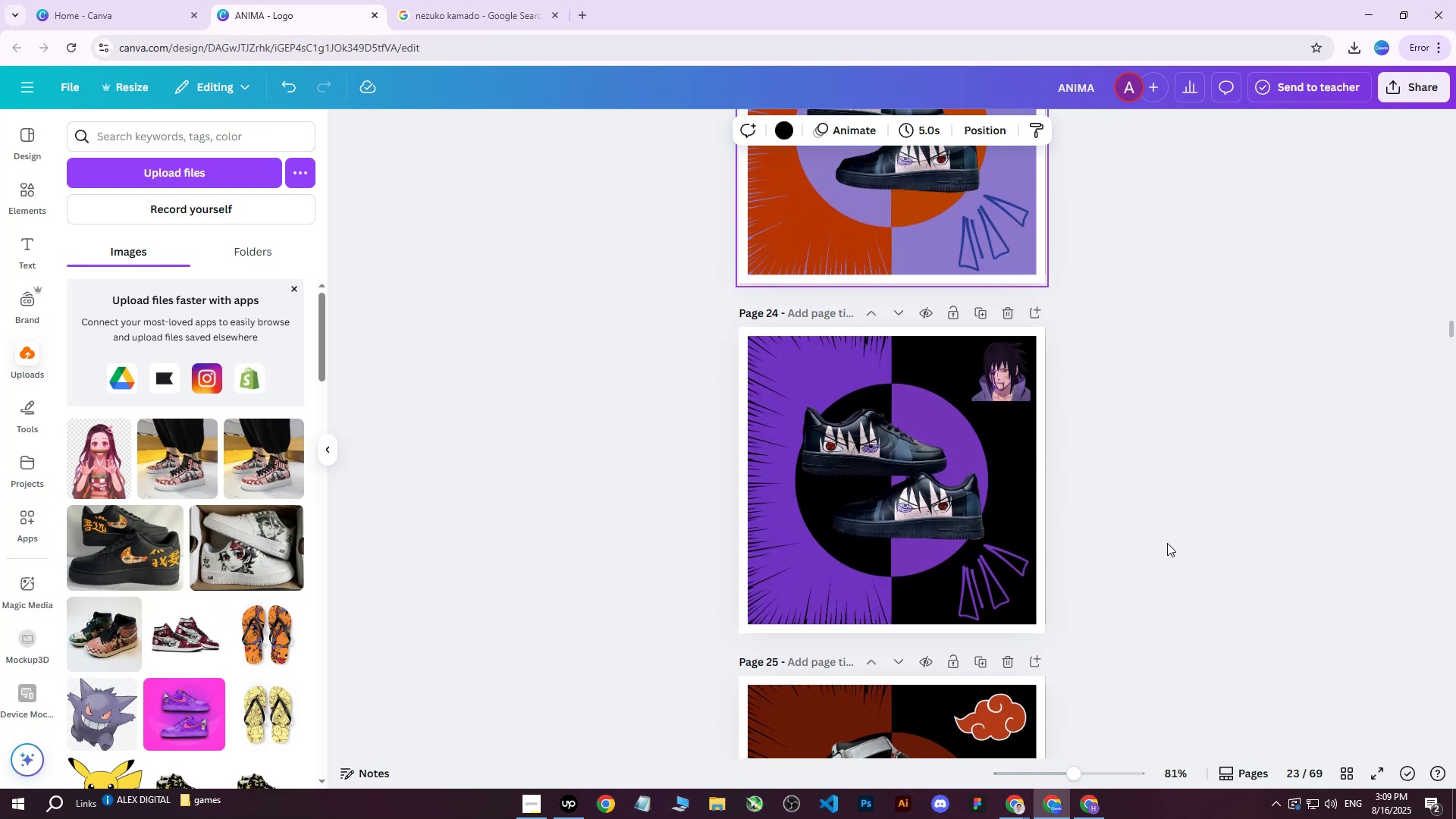 
scroll: coordinate [1166, 542], scroll_direction: up, amount: 8.0
 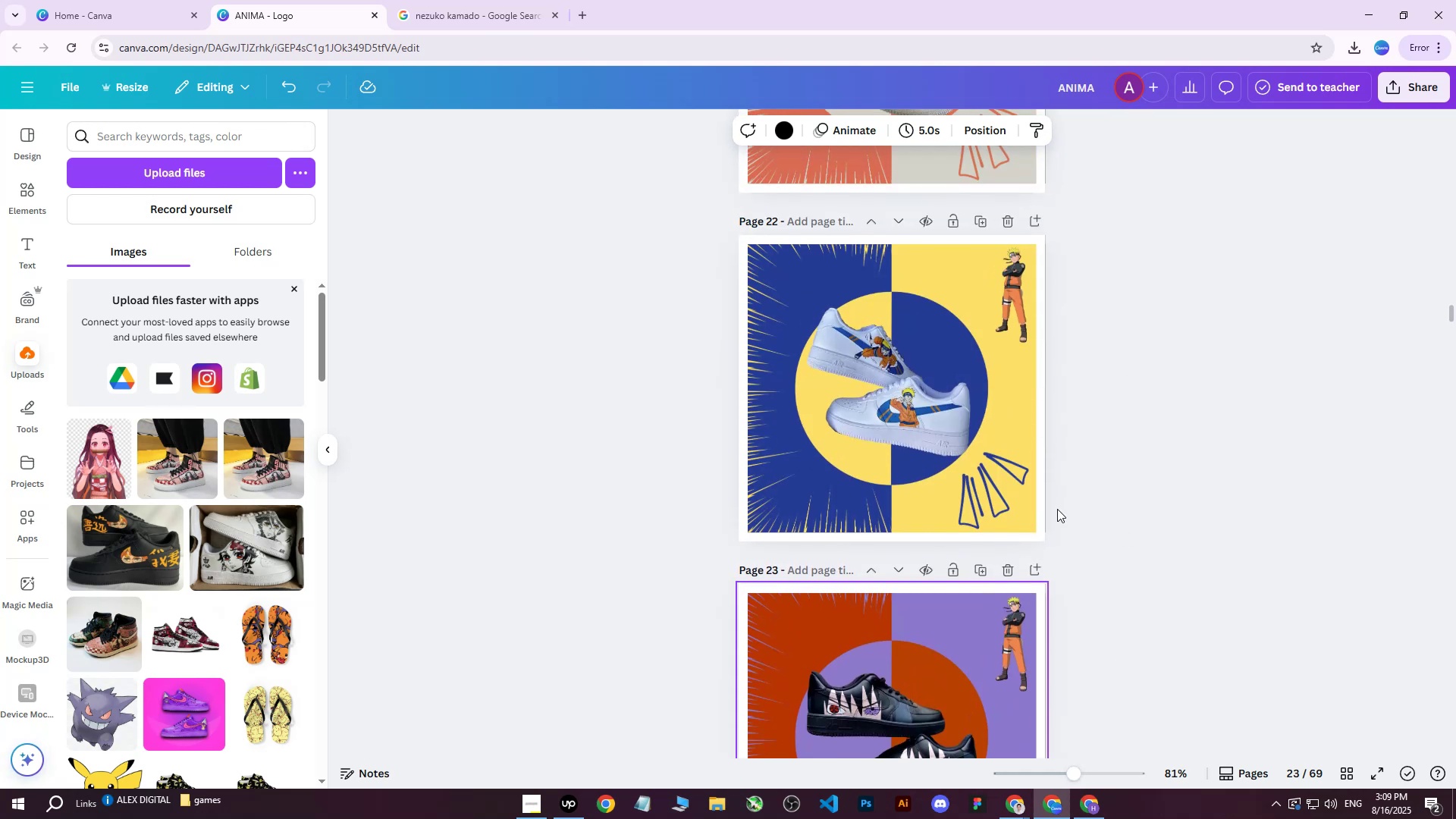 
scroll: coordinate [1044, 589], scroll_direction: down, amount: 3.0
 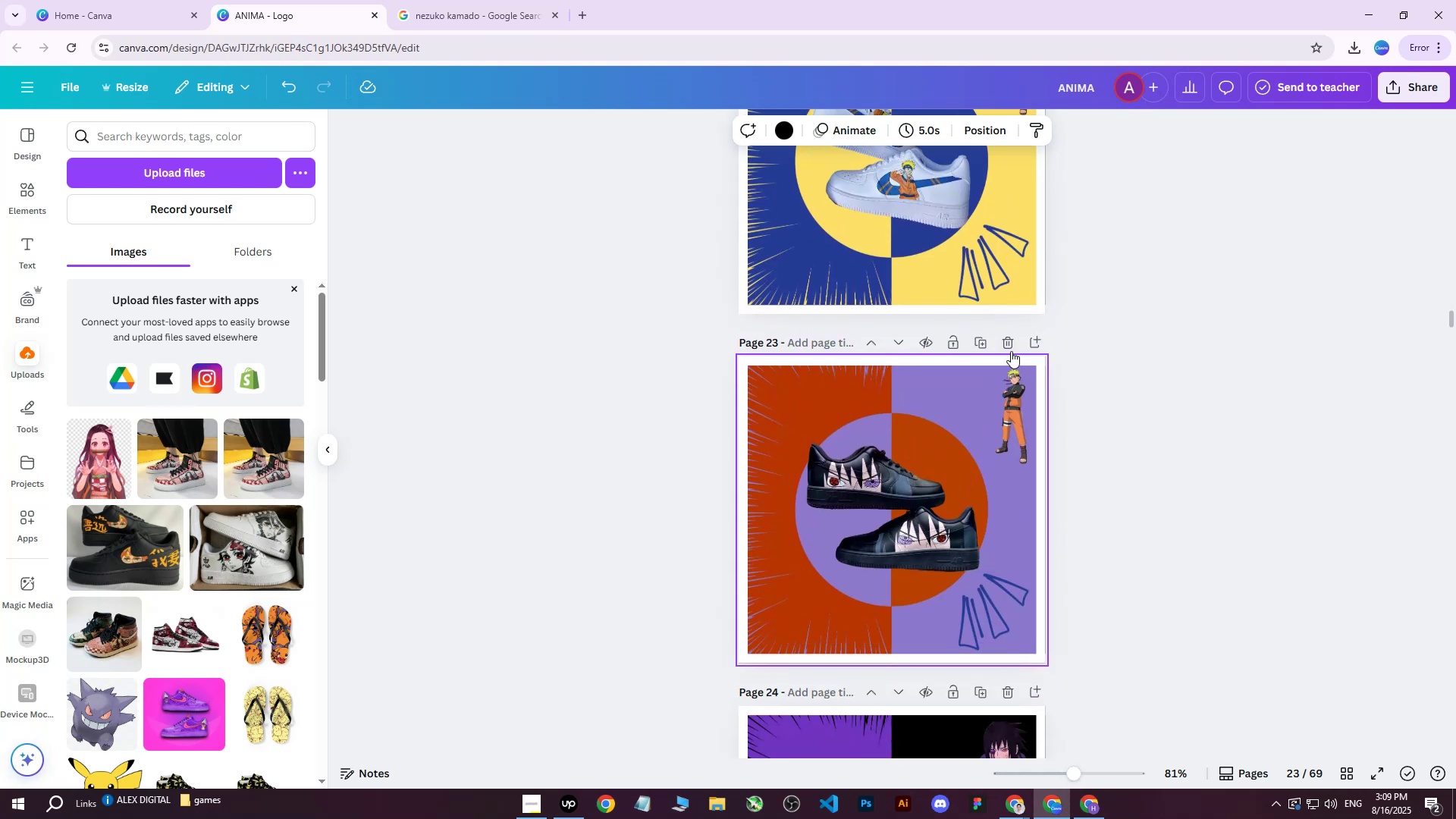 
left_click([1010, 344])
 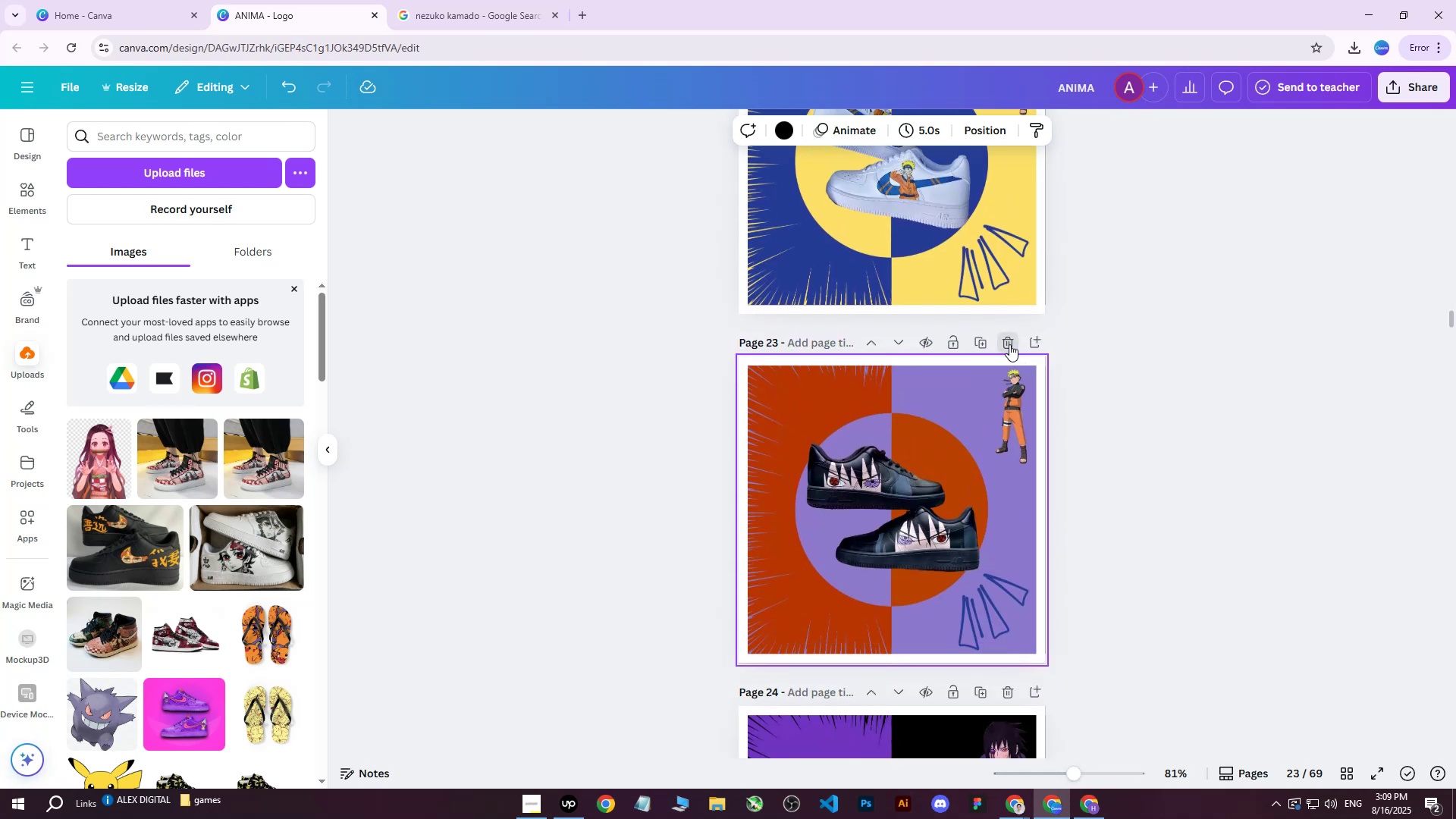 
scroll: coordinate [1007, 353], scroll_direction: up, amount: 2.0
 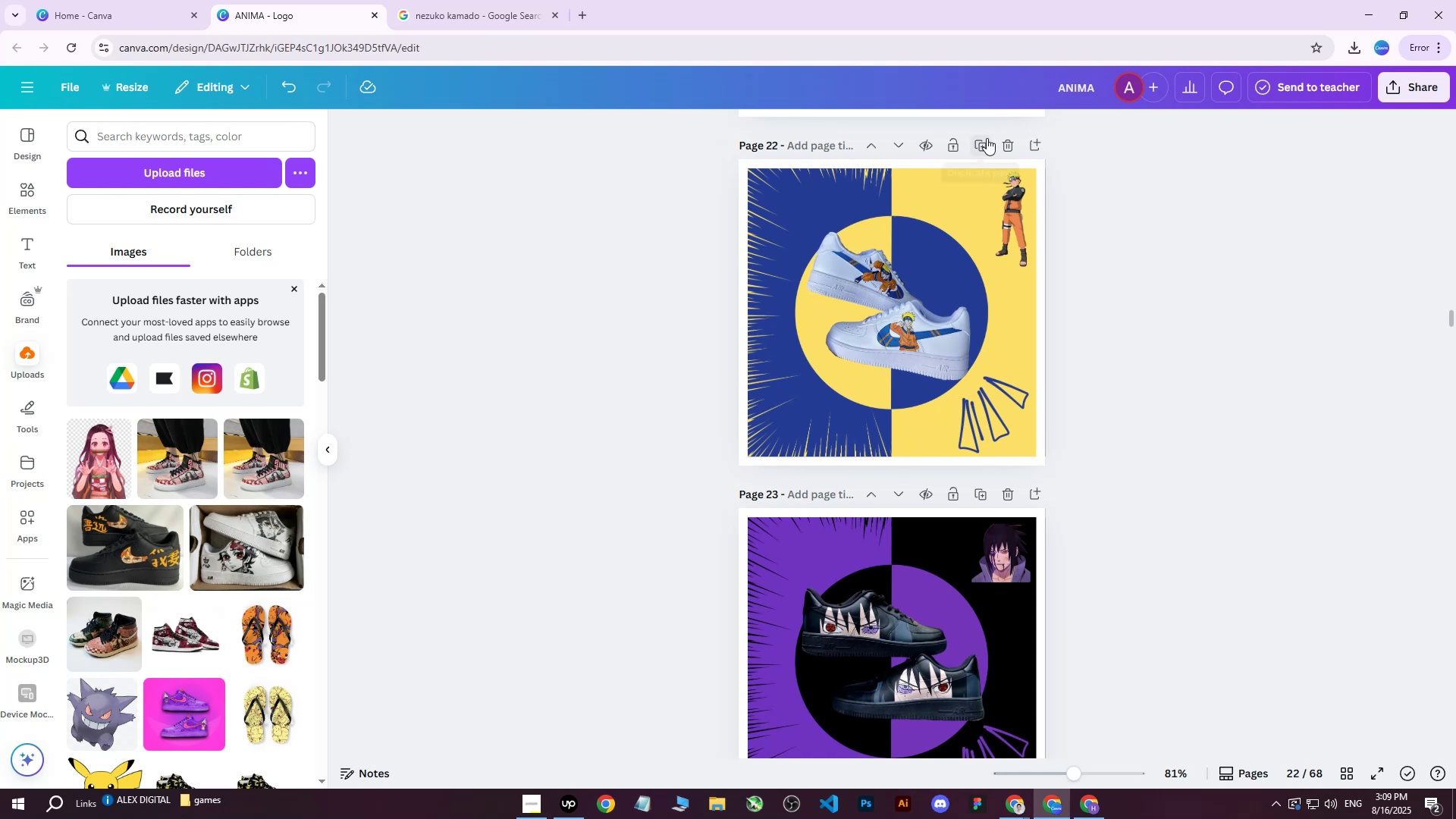 
left_click([978, 148])
 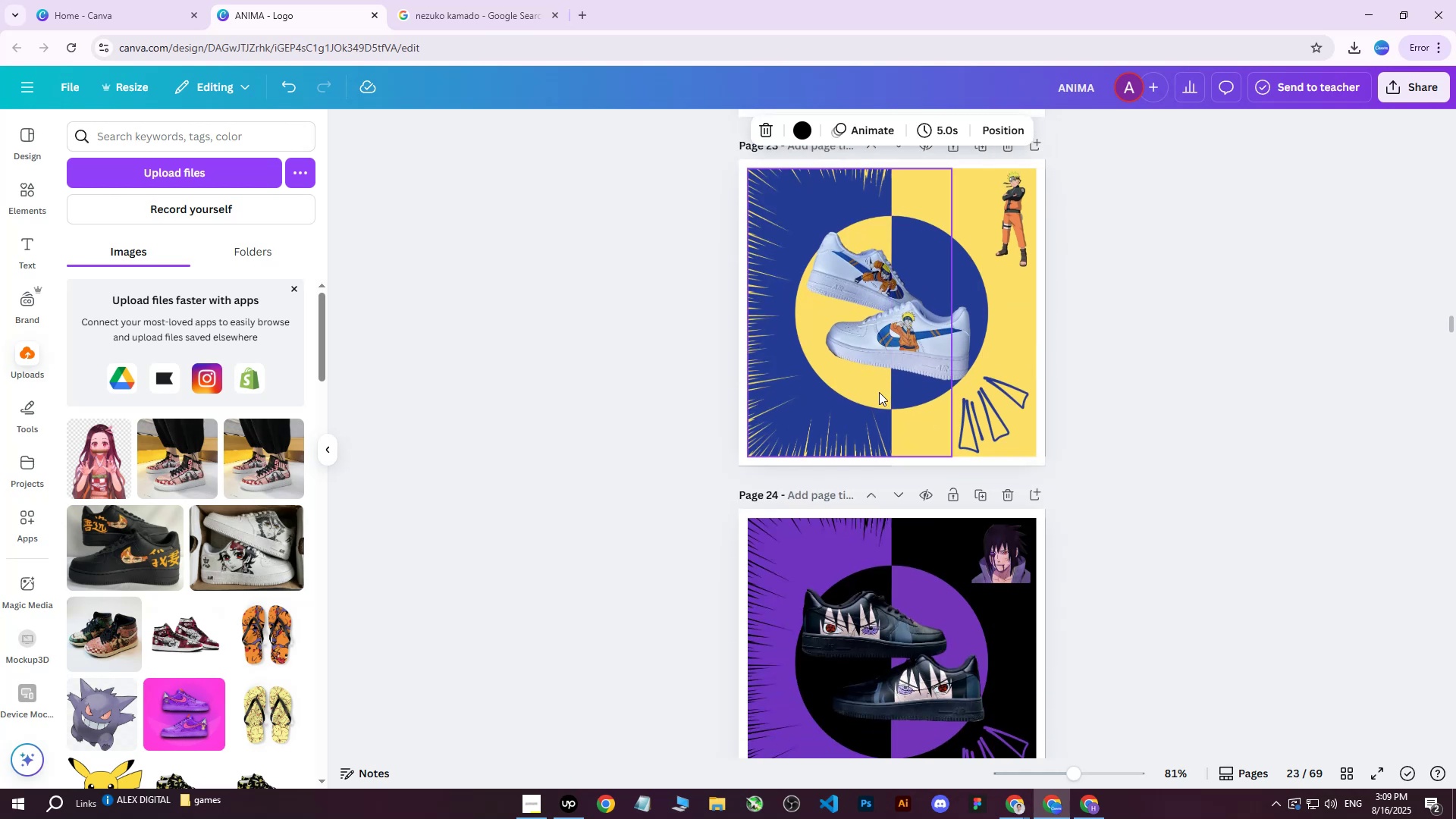 
left_click([902, 322])
 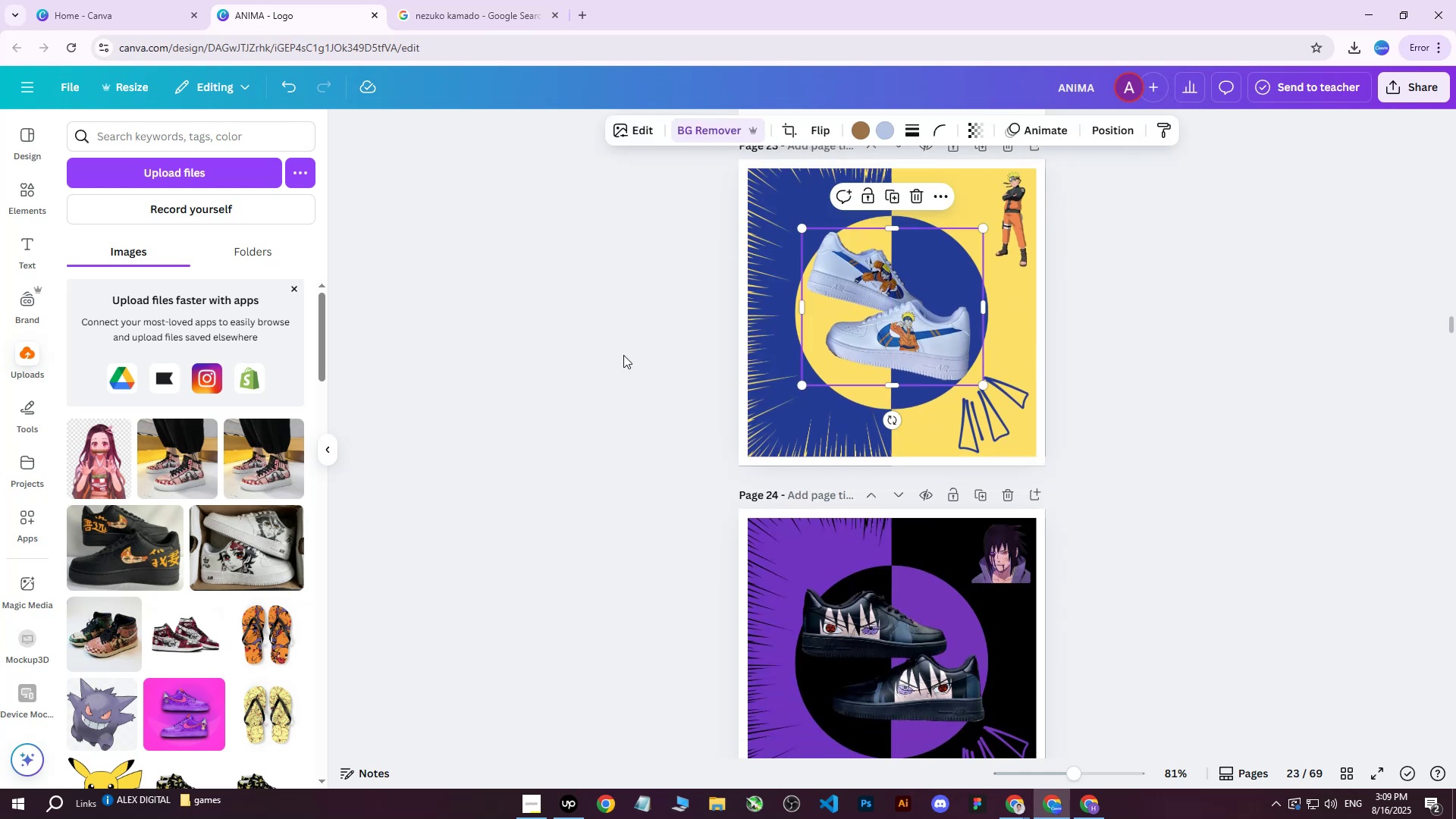 
key(Delete)
 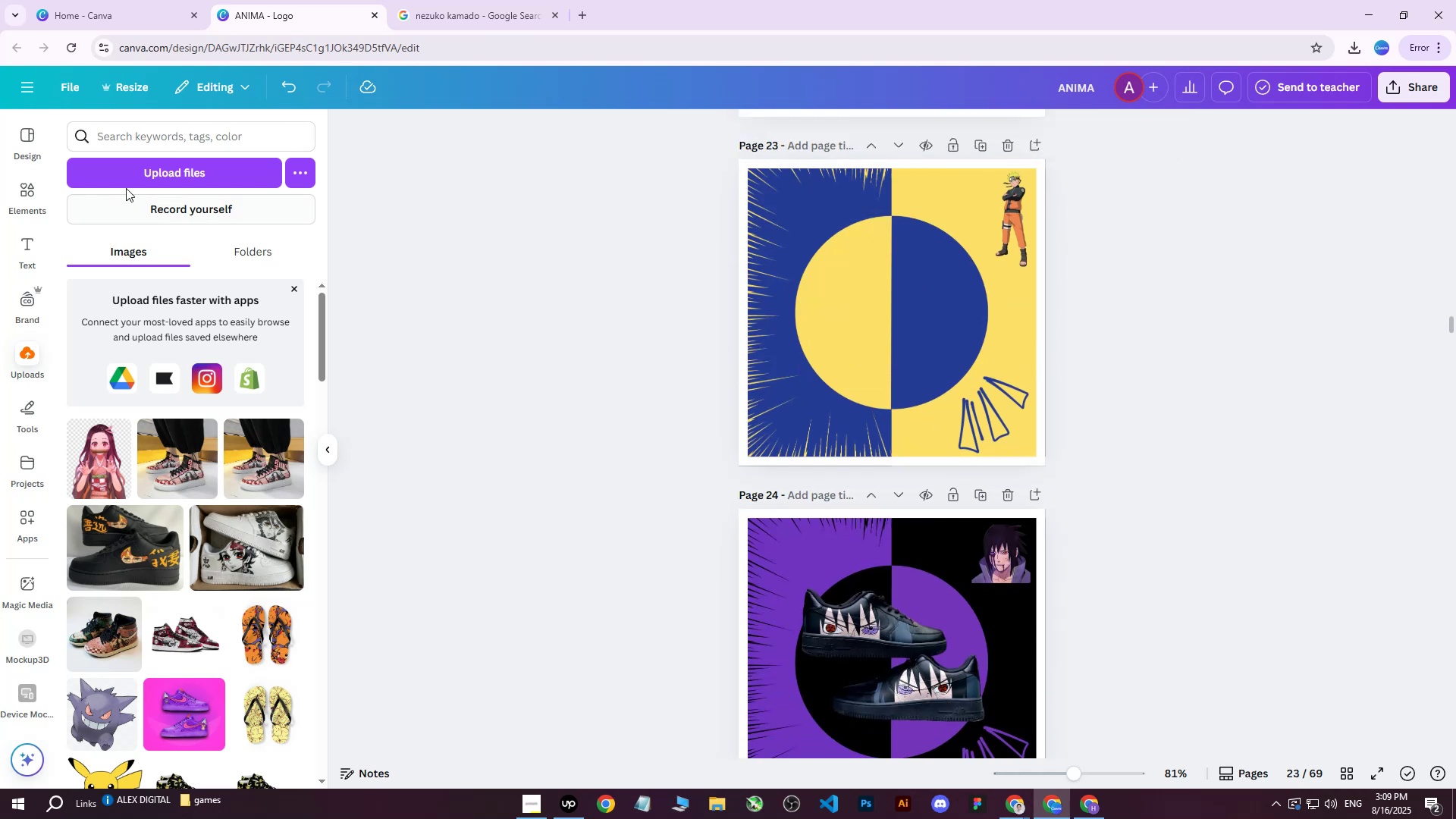 
left_click([174, 173])
 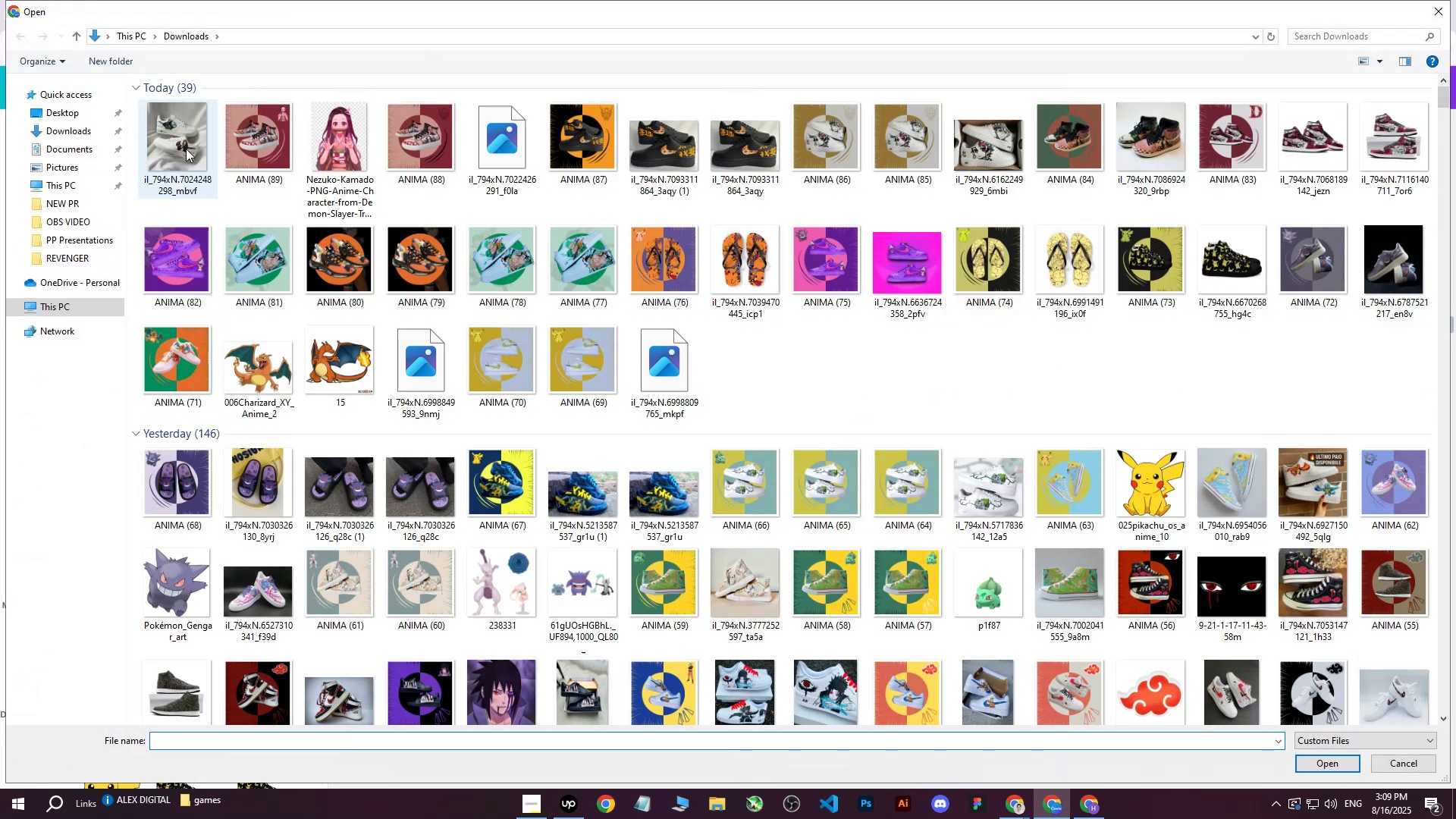 
left_click([185, 148])
 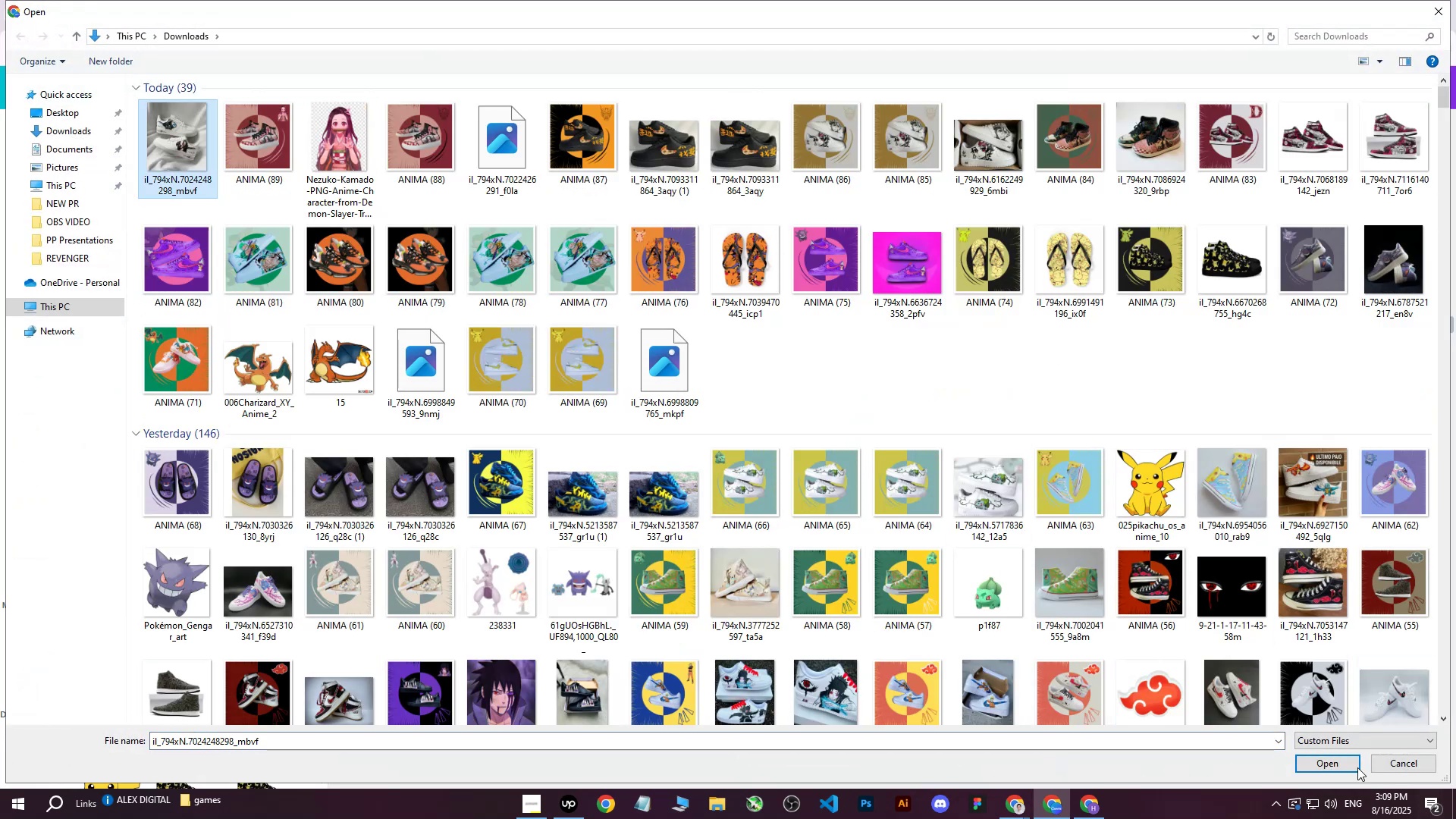 
left_click([1323, 760])
 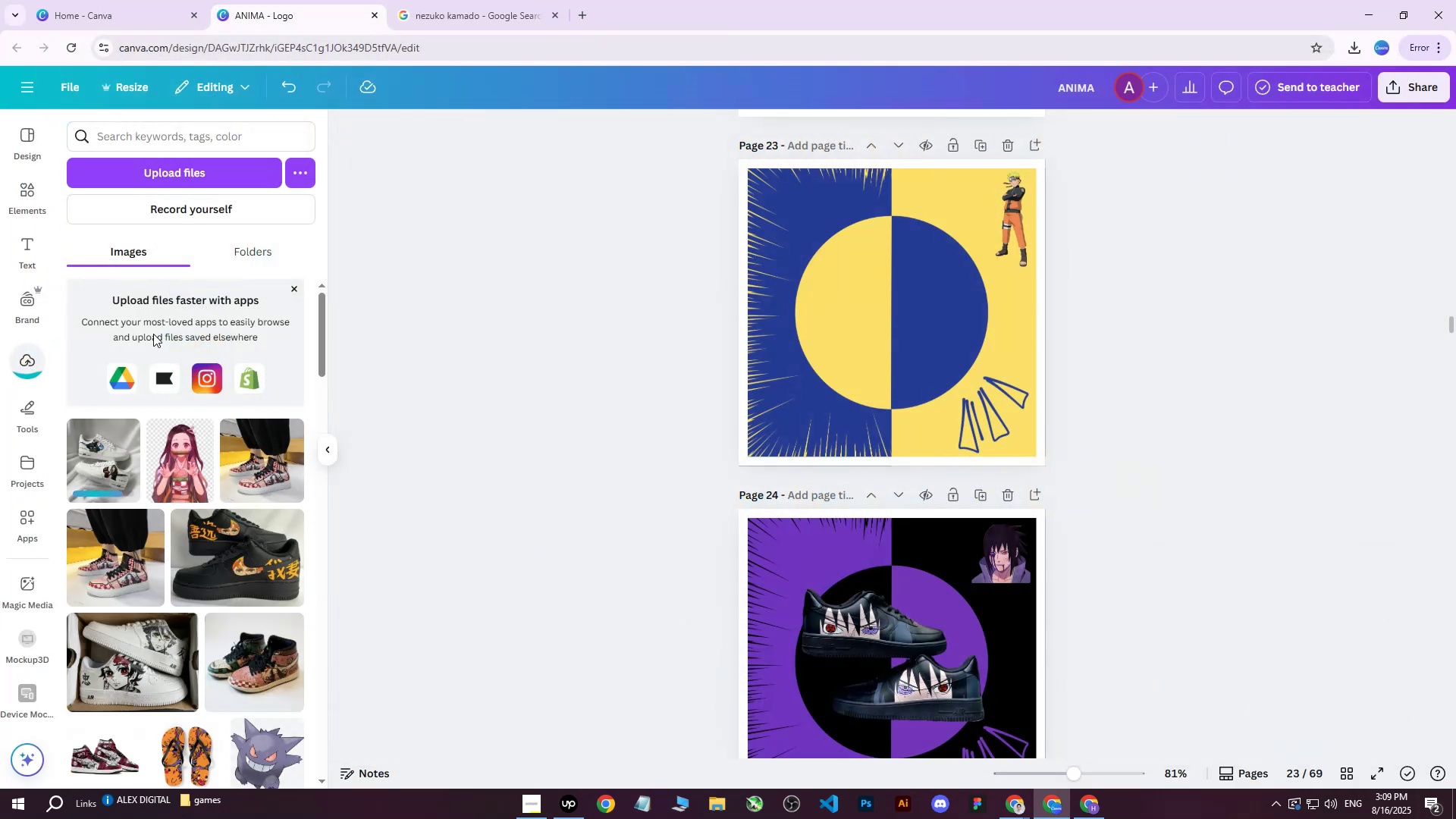 
left_click([117, 469])
 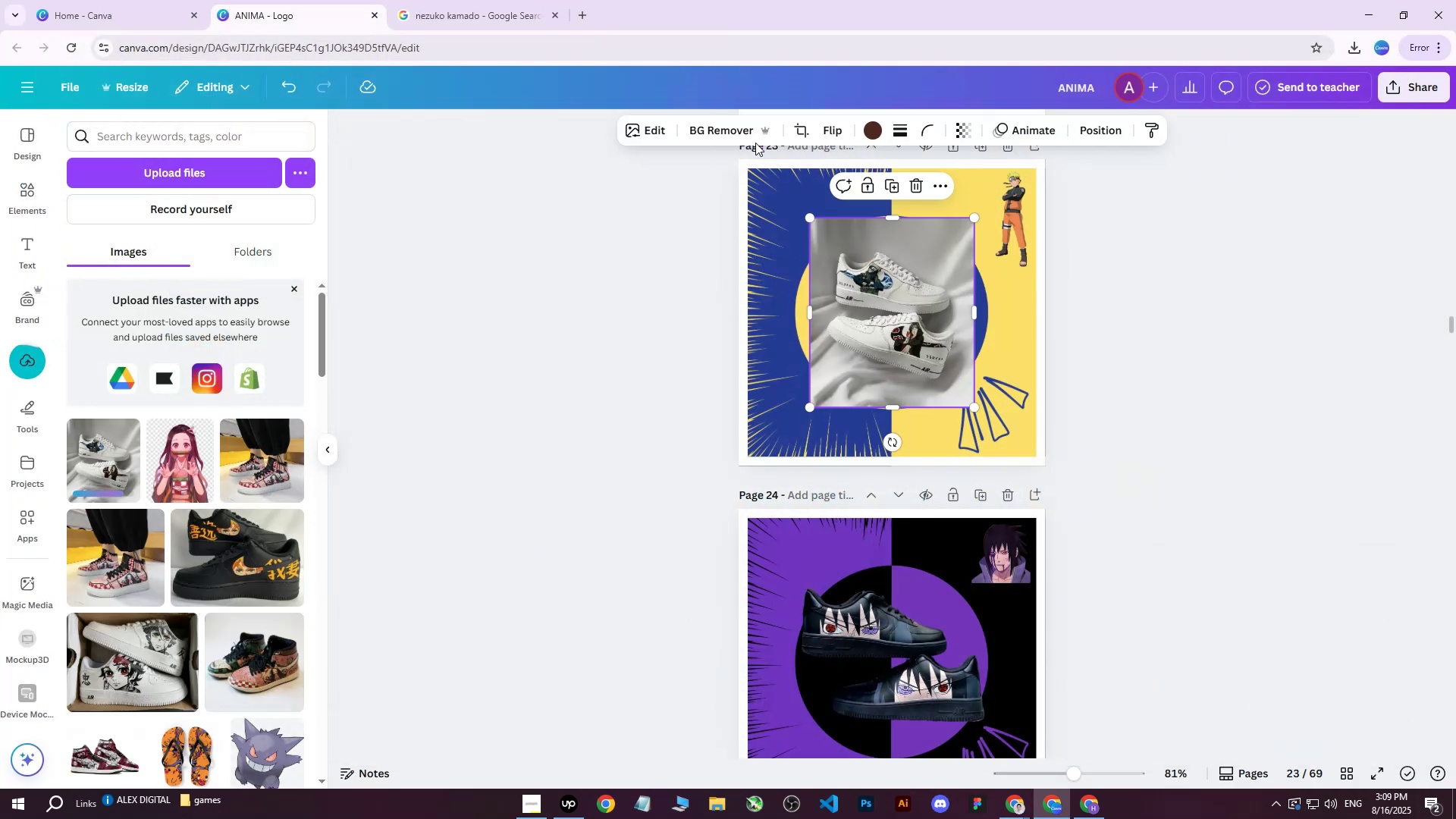 
left_click([740, 126])
 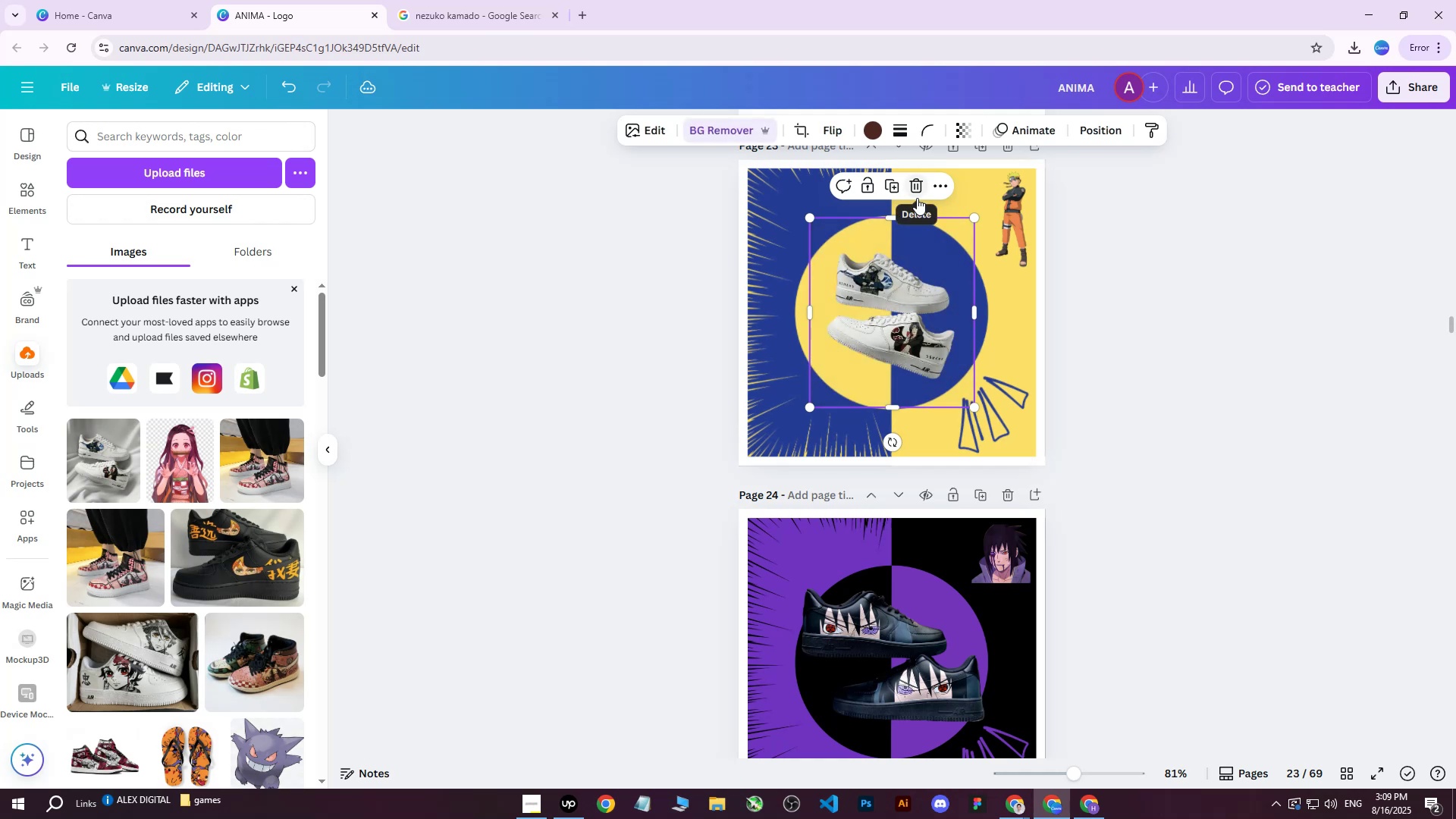 
wait(10.18)
 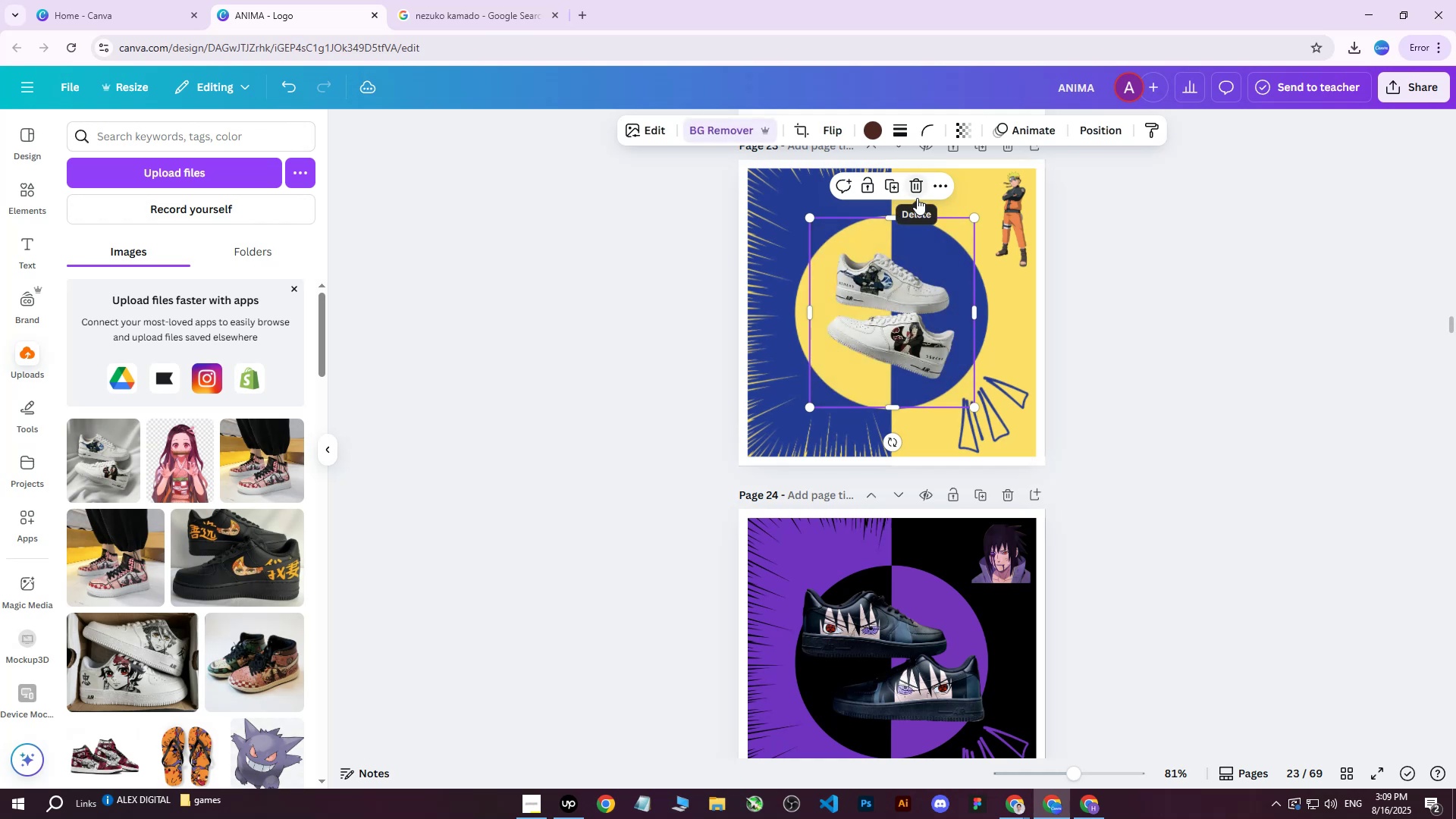 
hold_key(key=ControlLeft, duration=0.56)
scroll: coordinate [1128, 235], scroll_direction: up, amount: 4.0
 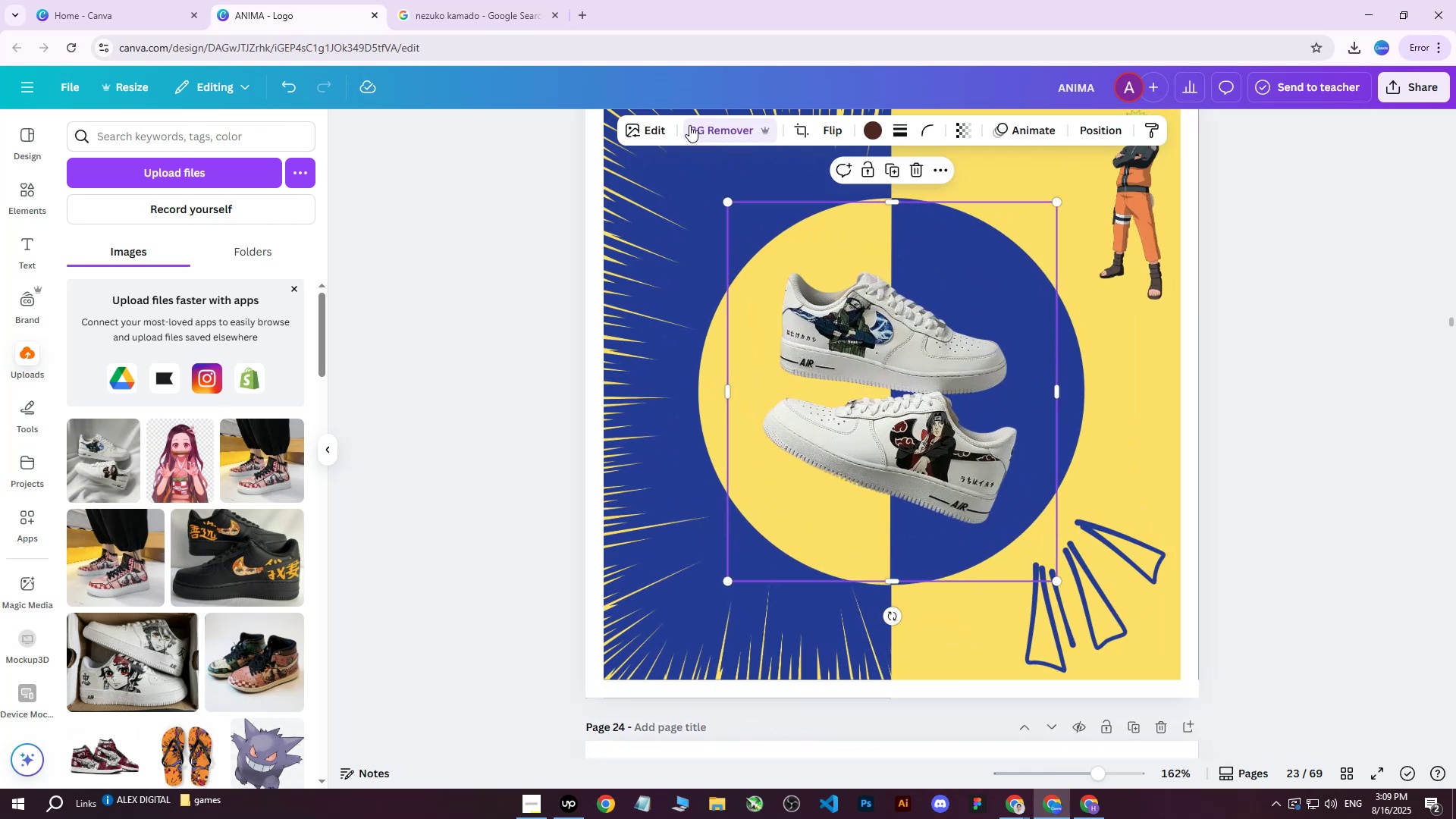 
left_click([706, 131])
 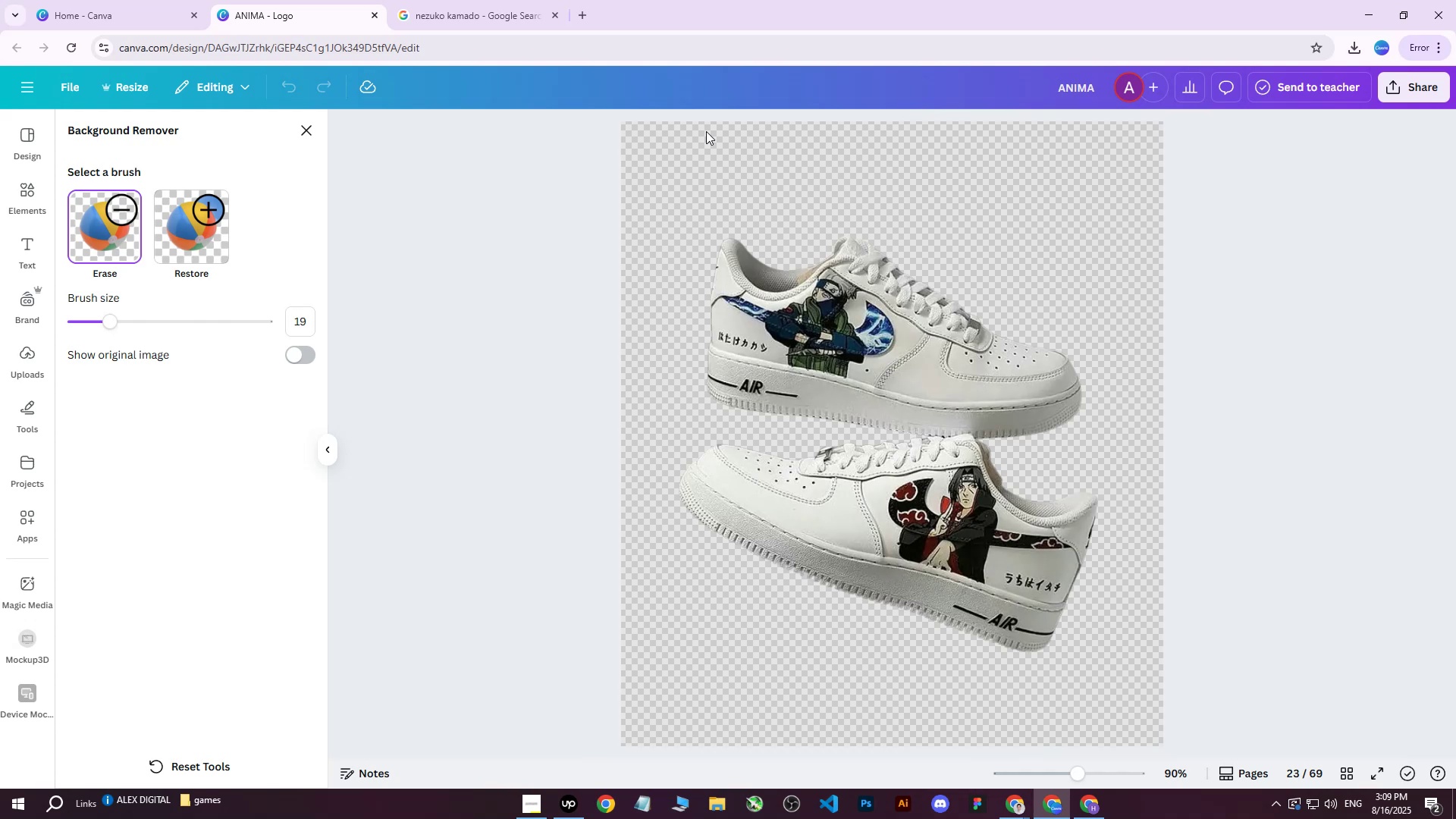 
left_click([529, 234])
 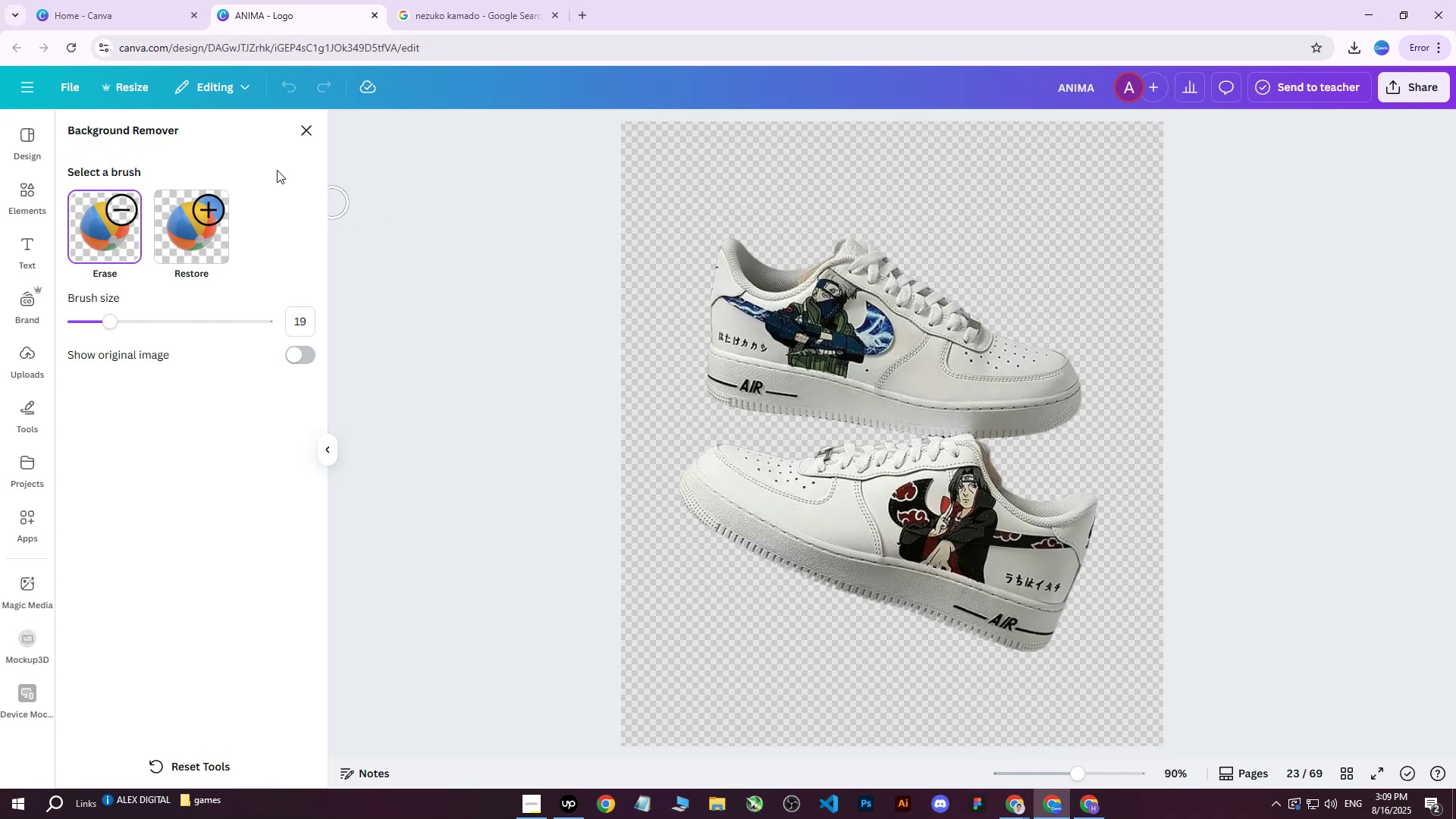 
left_click([306, 129])
 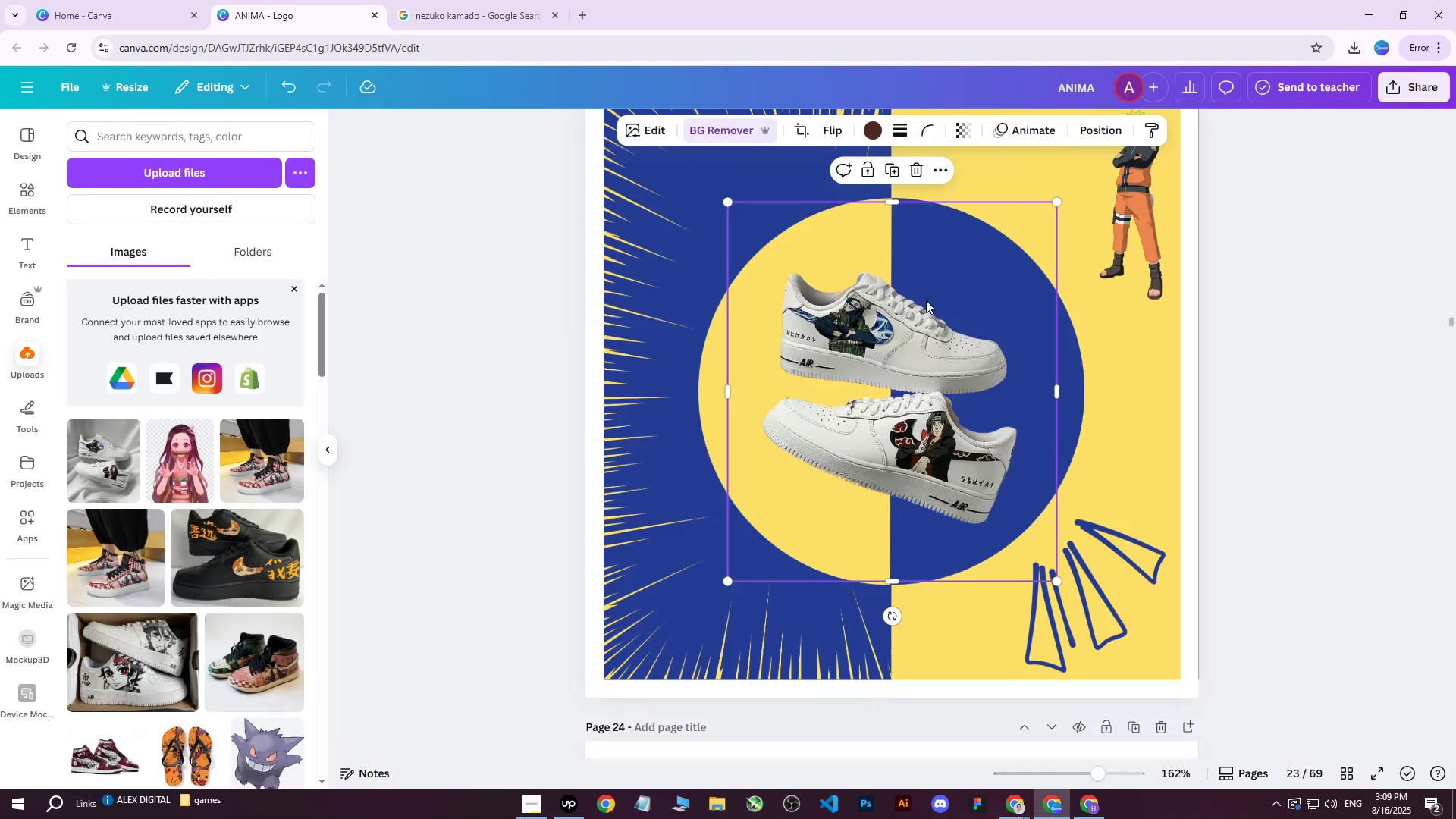 
hold_key(key=ControlLeft, duration=0.48)
scroll: coordinate [986, 327], scroll_direction: down, amount: 1.0
 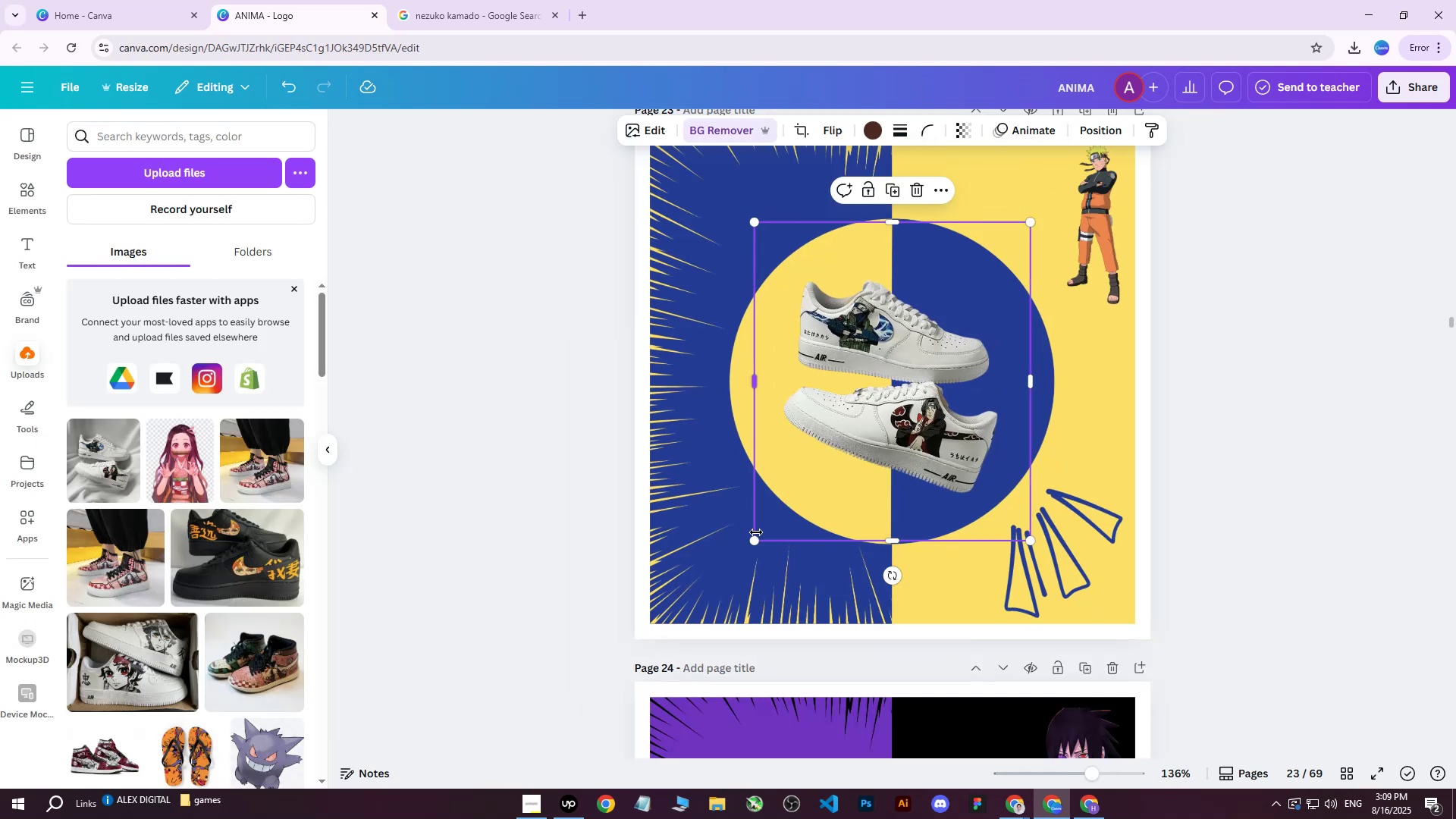 
left_click_drag(start_coordinate=[754, 547], to_coordinate=[538, 584])
 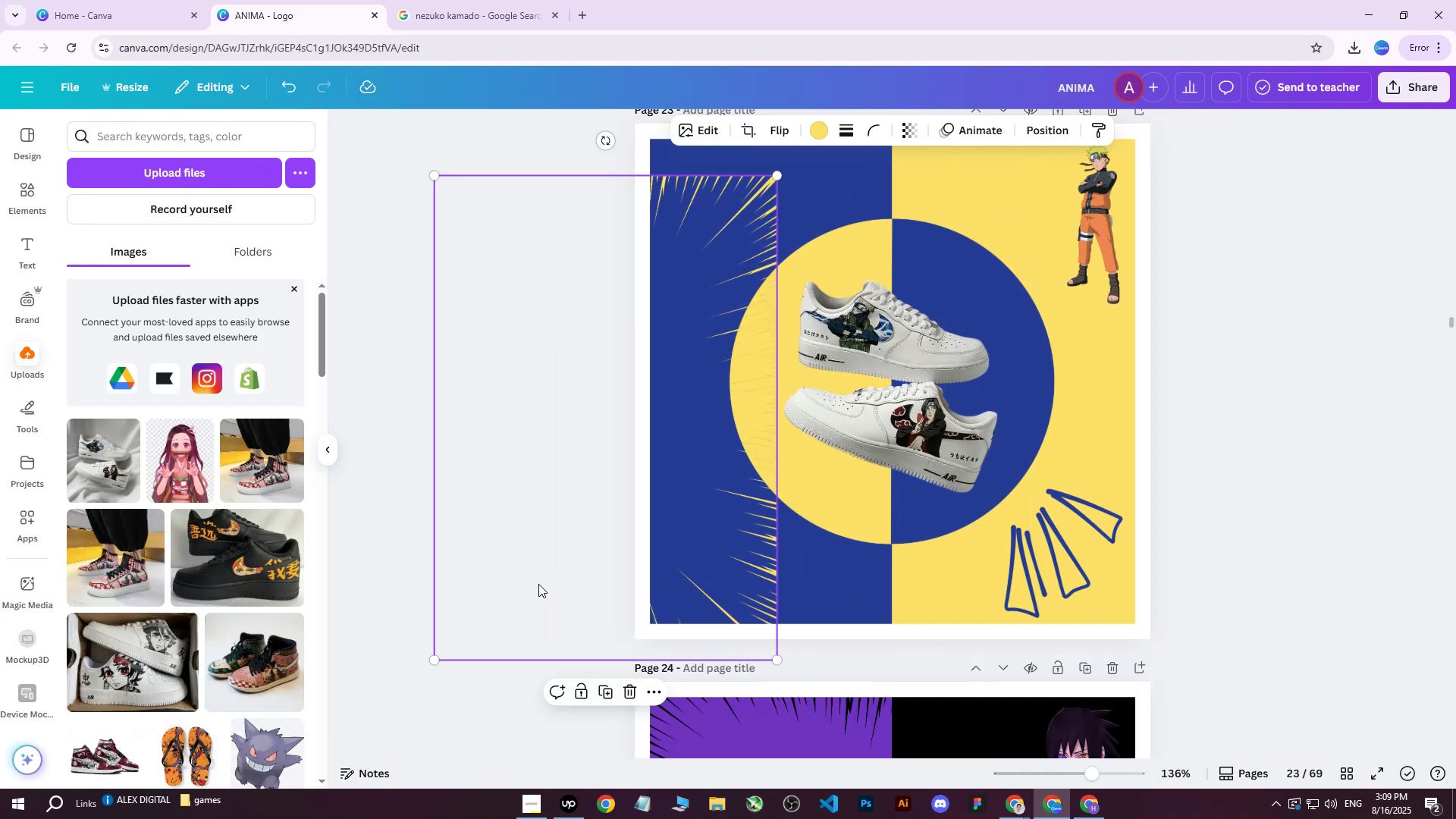 
key(Control+Z)
 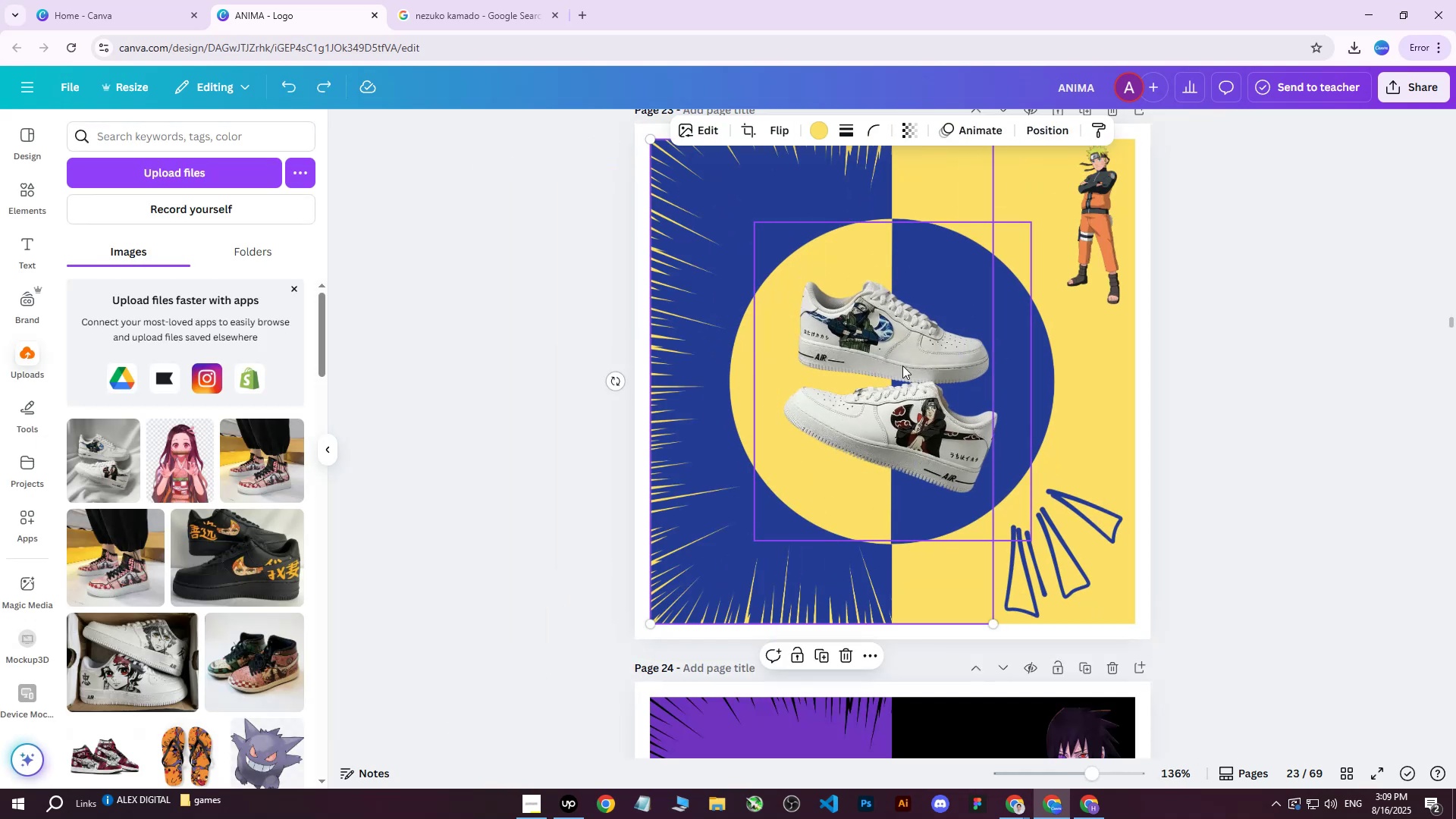 
left_click([904, 356])
 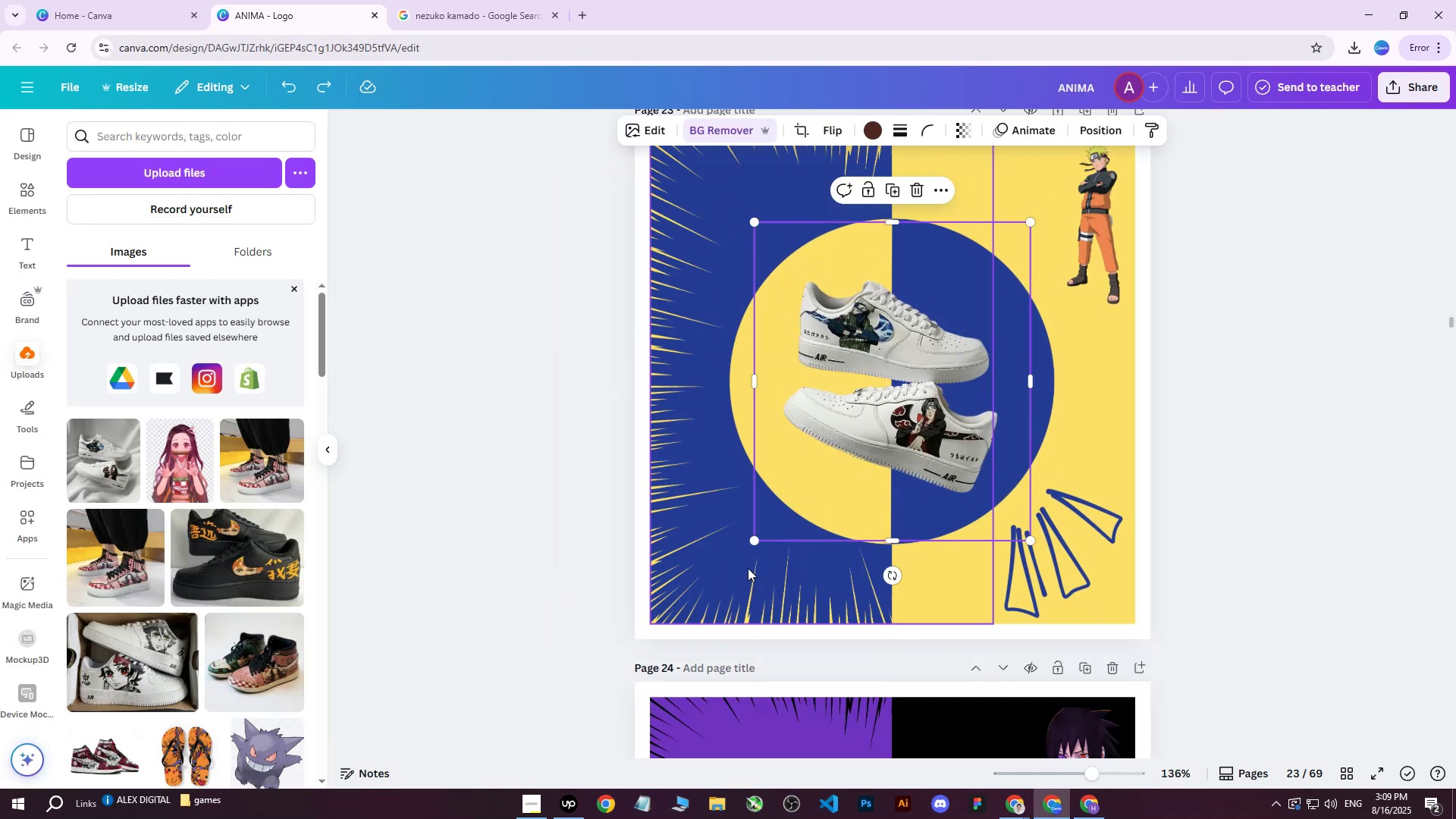 
left_click_drag(start_coordinate=[755, 546], to_coordinate=[575, 610])
 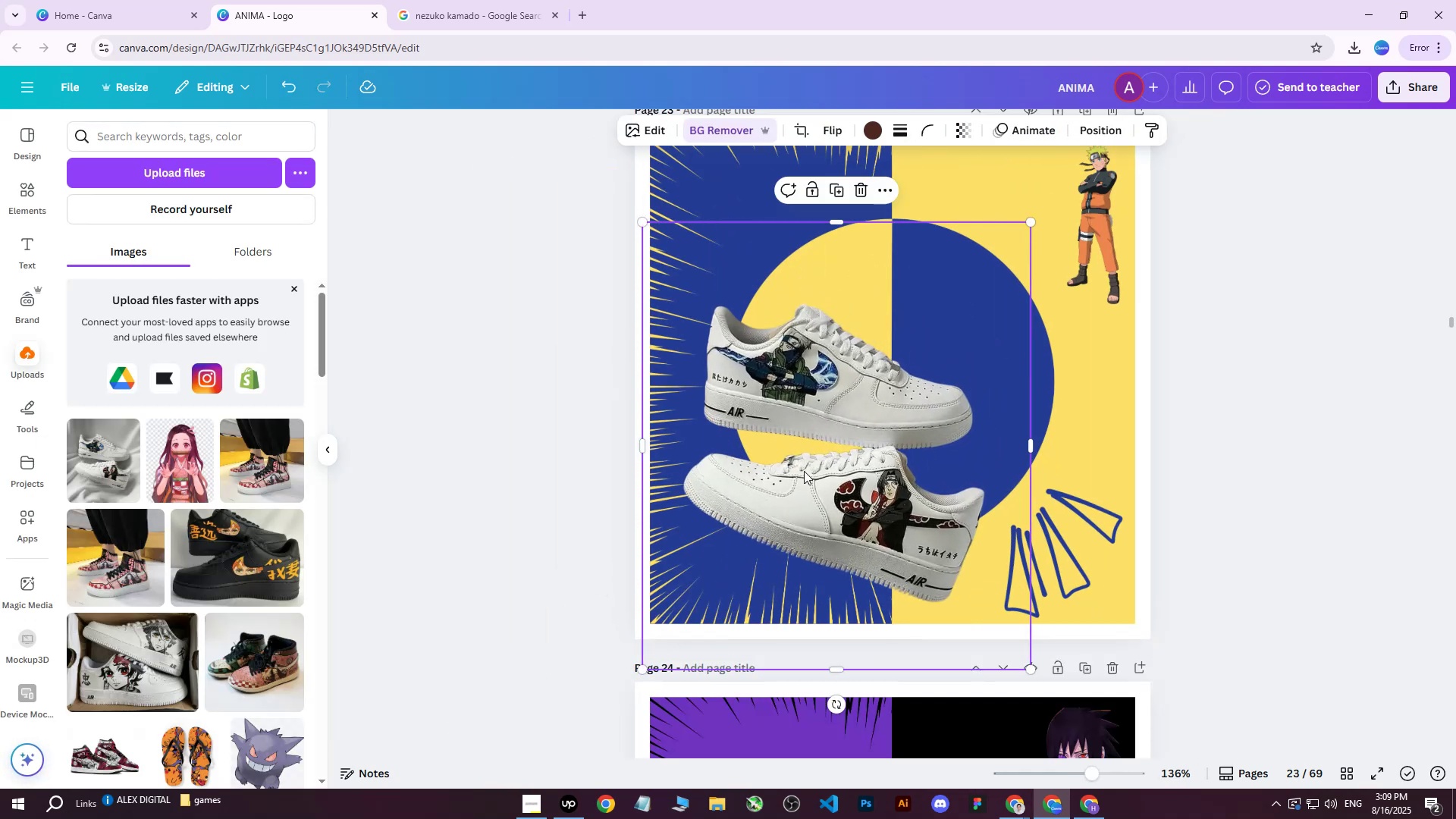 
left_click_drag(start_coordinate=[905, 426], to_coordinate=[958, 350])
 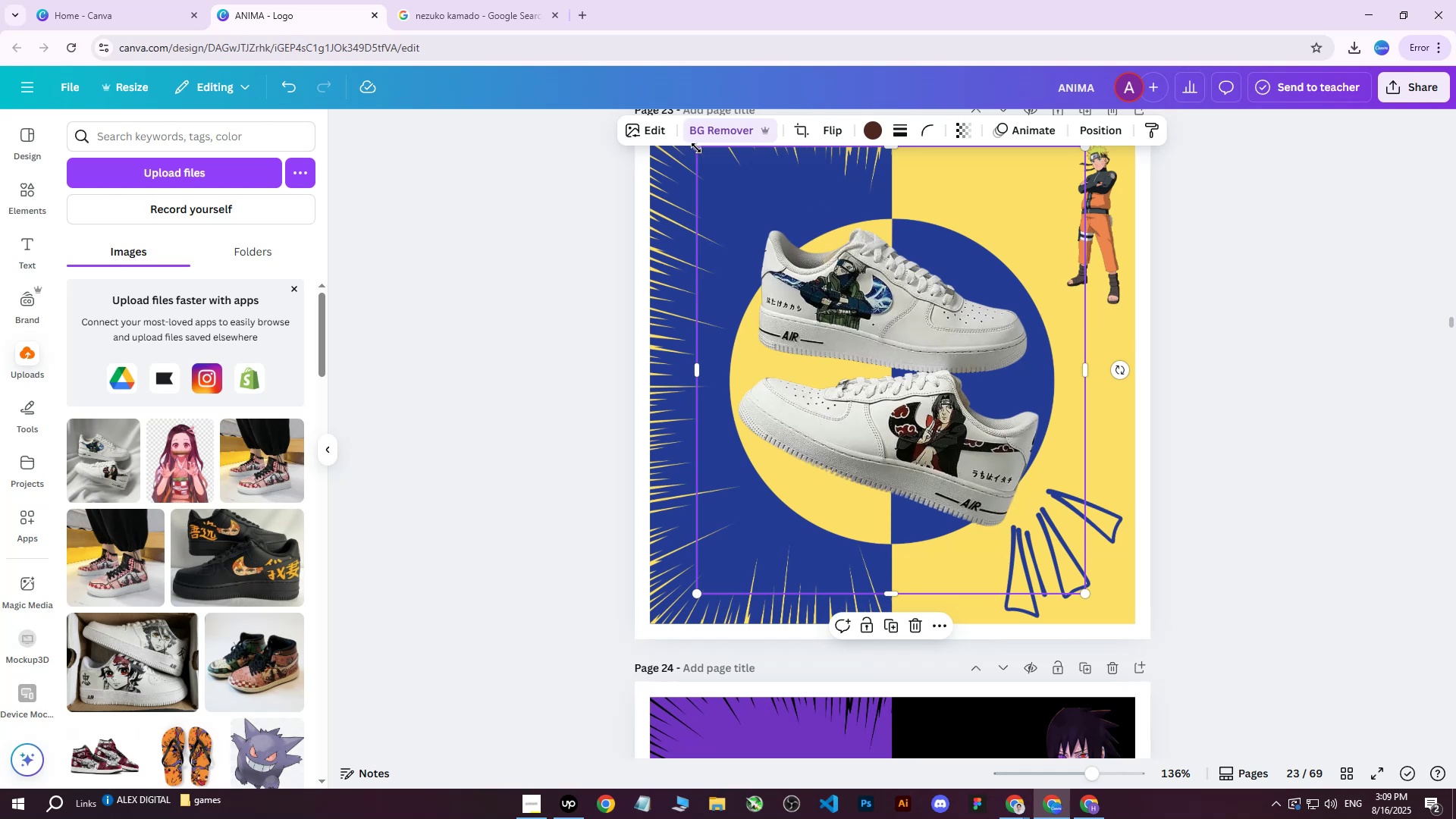 
left_click_drag(start_coordinate=[698, 148], to_coordinate=[707, 165])
 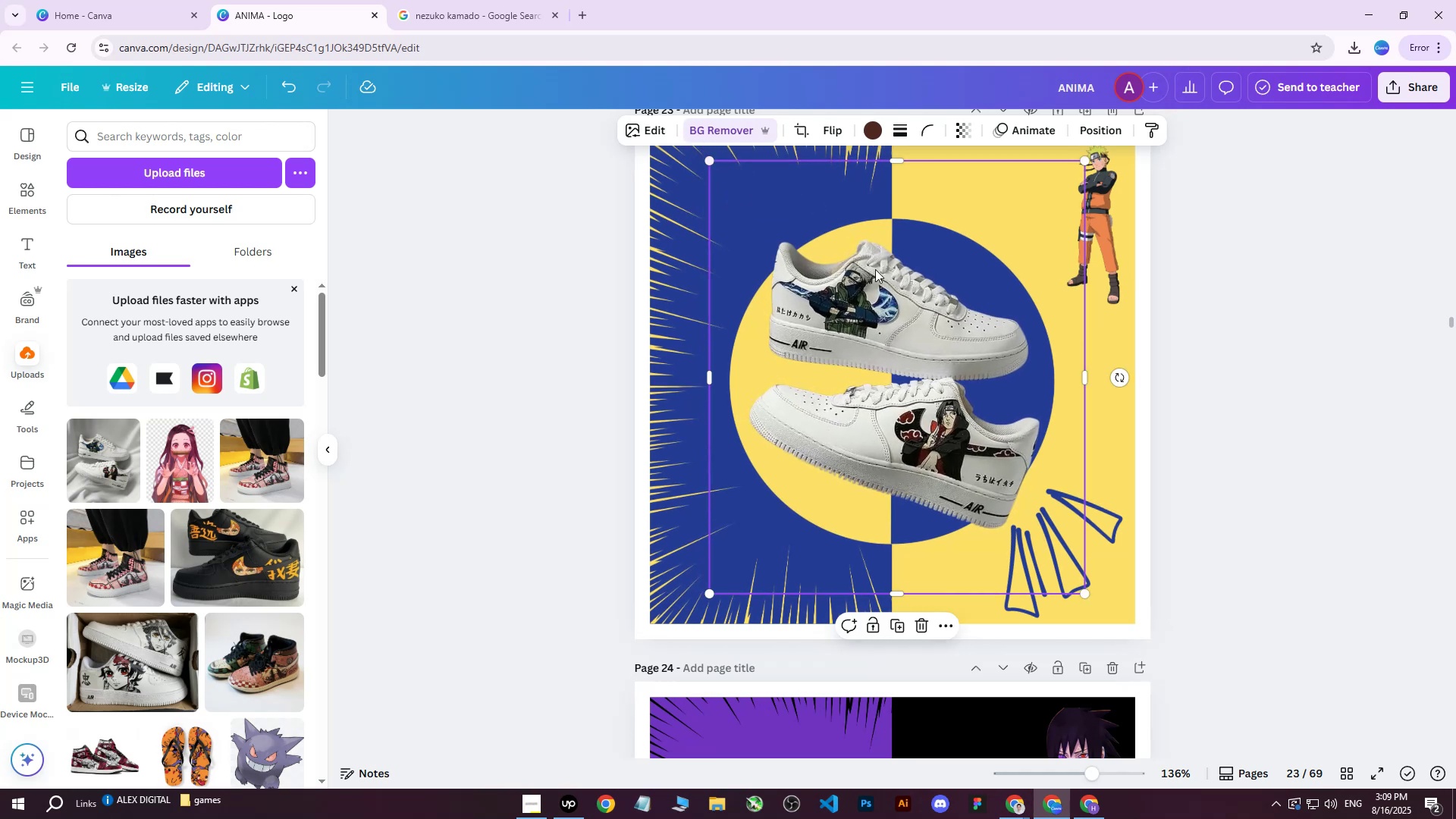 
left_click_drag(start_coordinate=[888, 275], to_coordinate=[878, 269])
 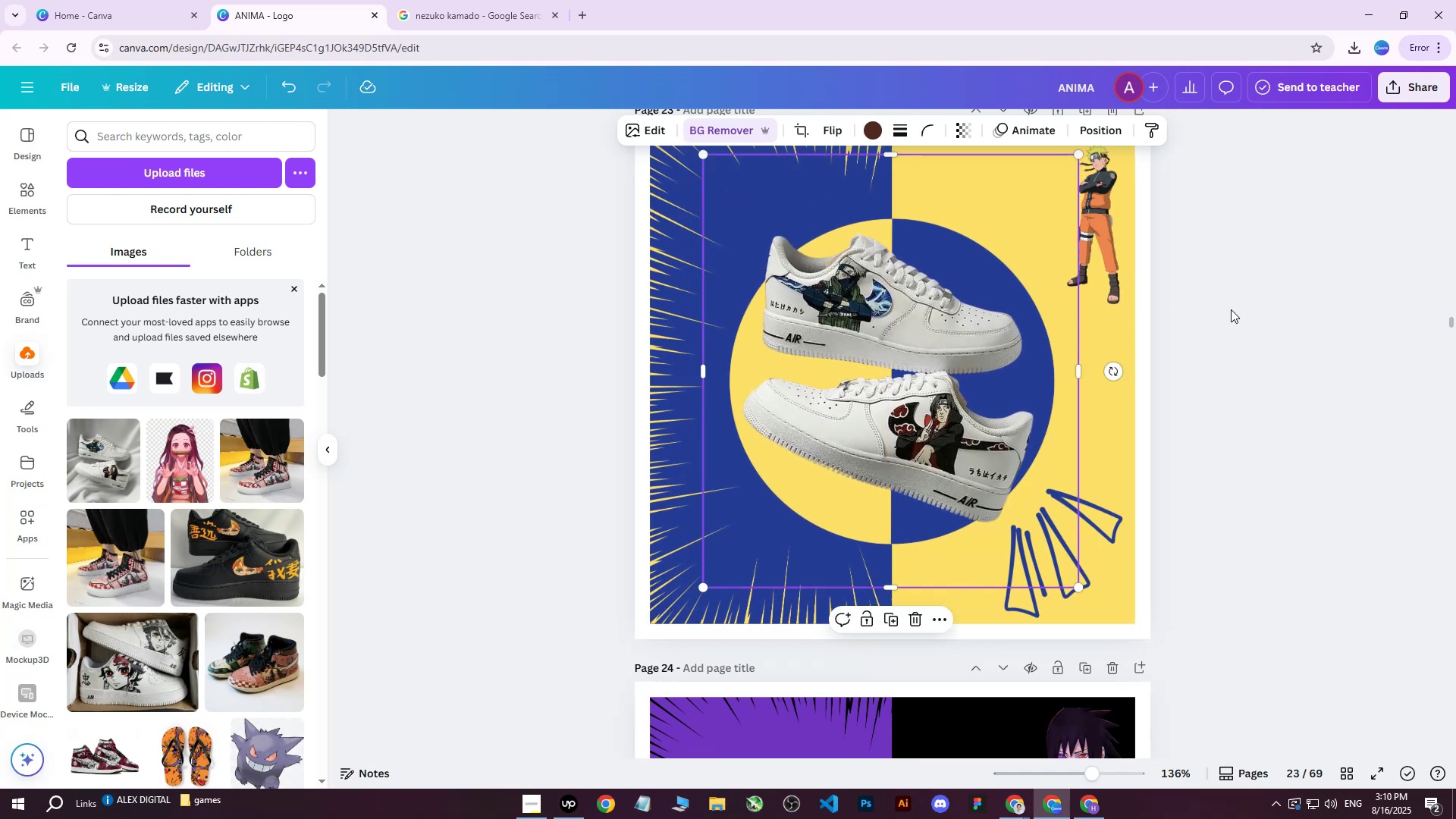 
left_click([1231, 309])
 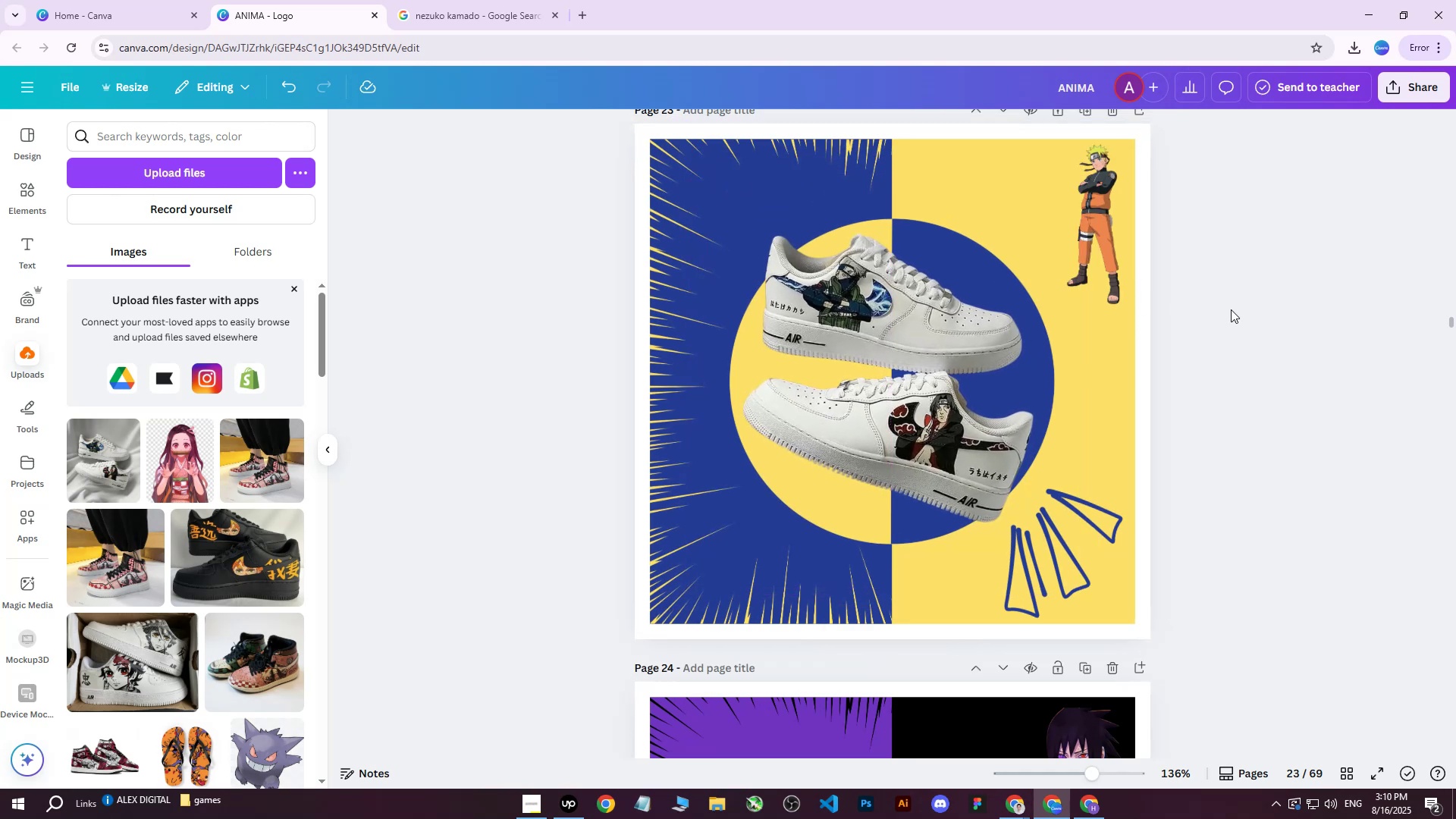 
scroll: coordinate [1231, 309], scroll_direction: up, amount: 1.0
 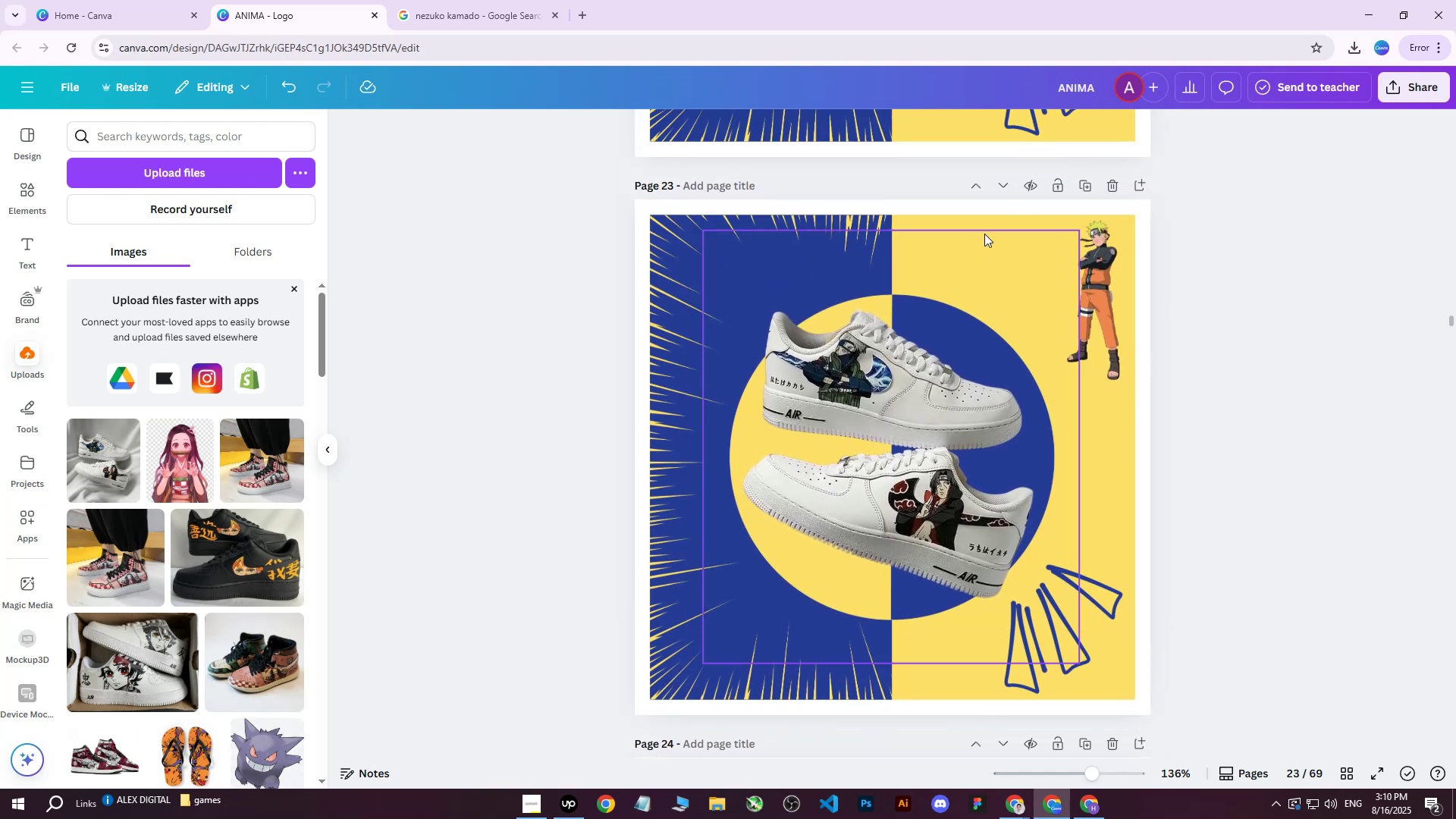 
left_click([968, 221])
 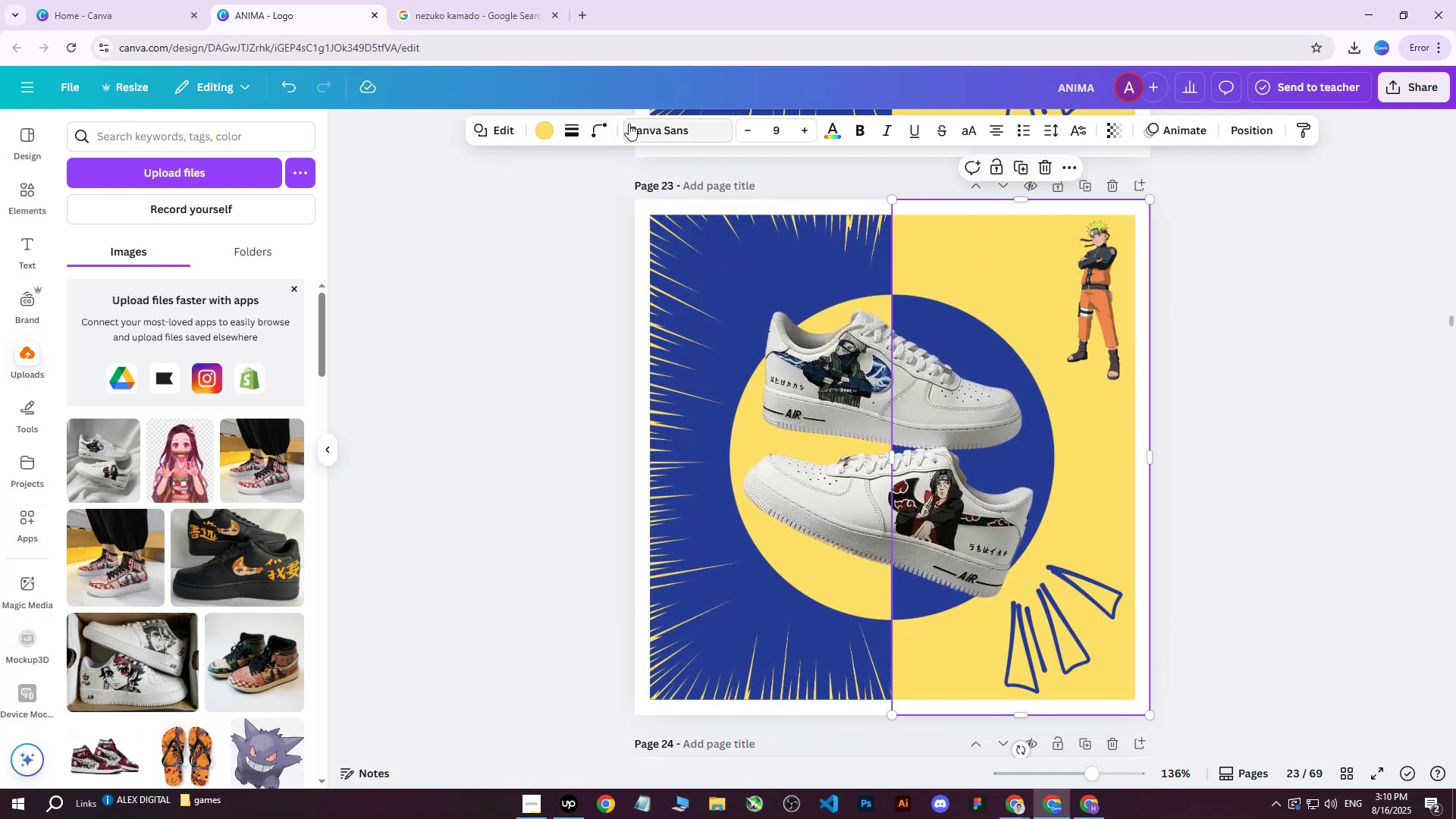 
left_click([548, 133])
 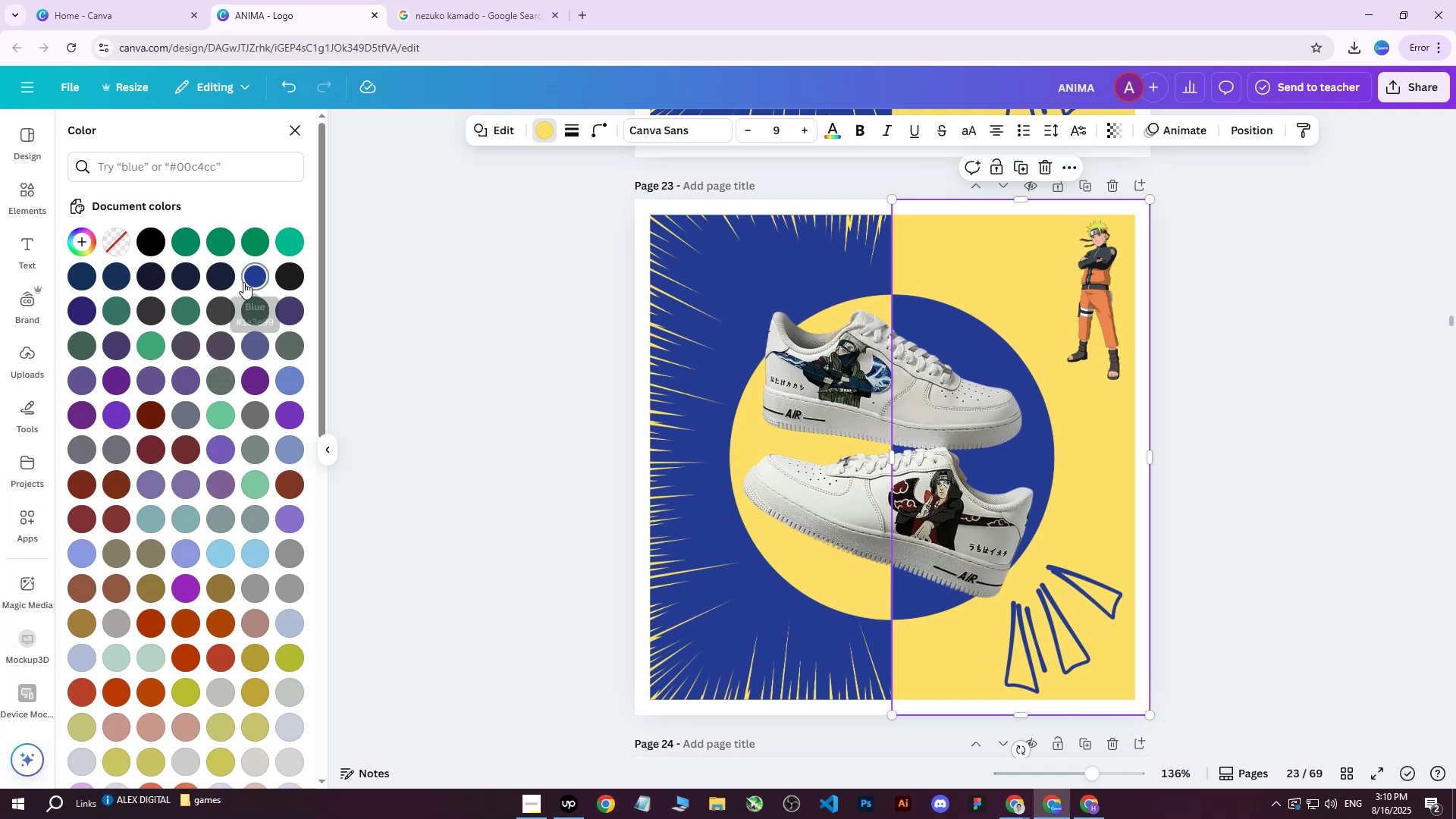 
left_click([221, 278])
 